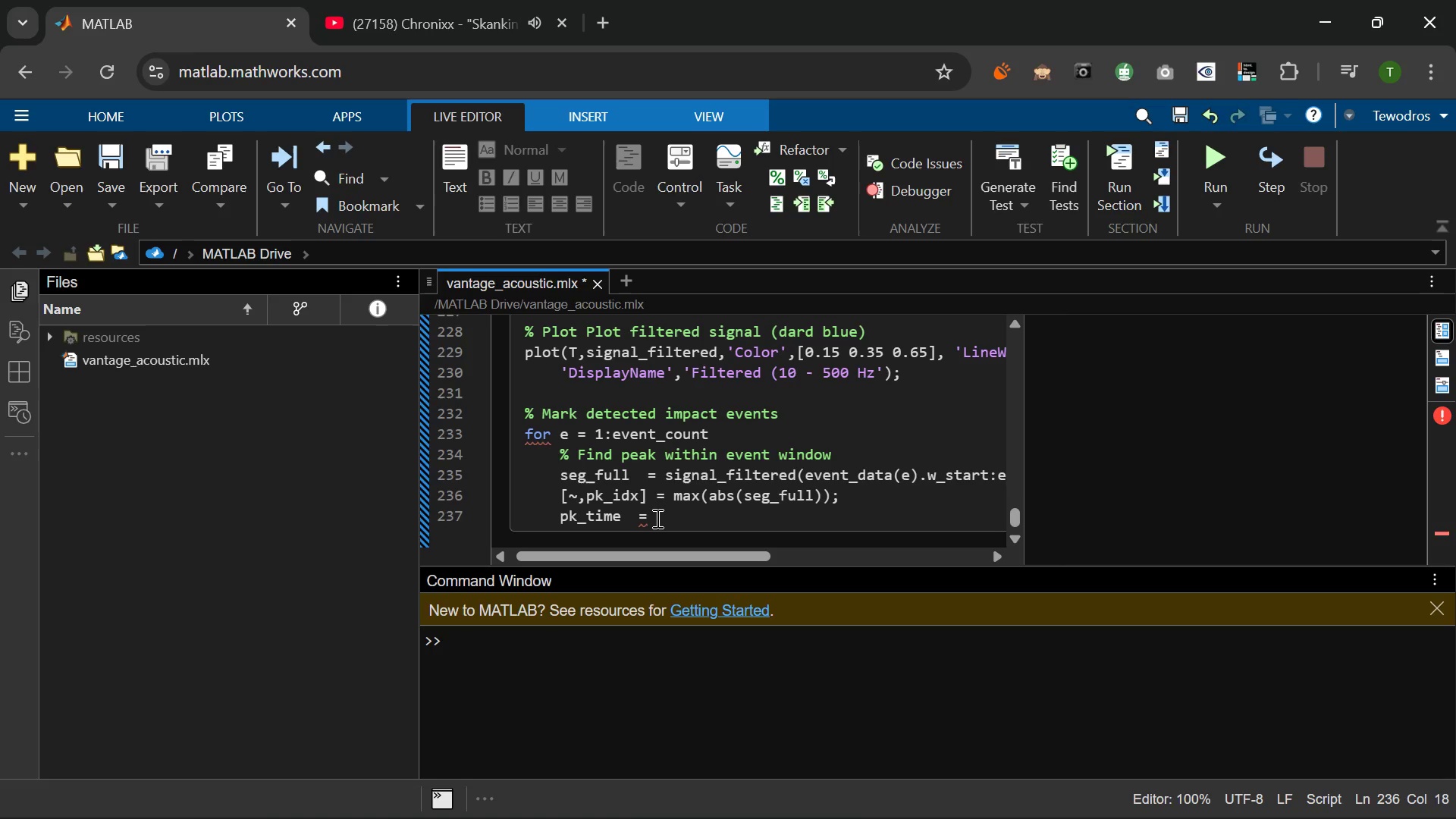 
left_click([656, 518])
 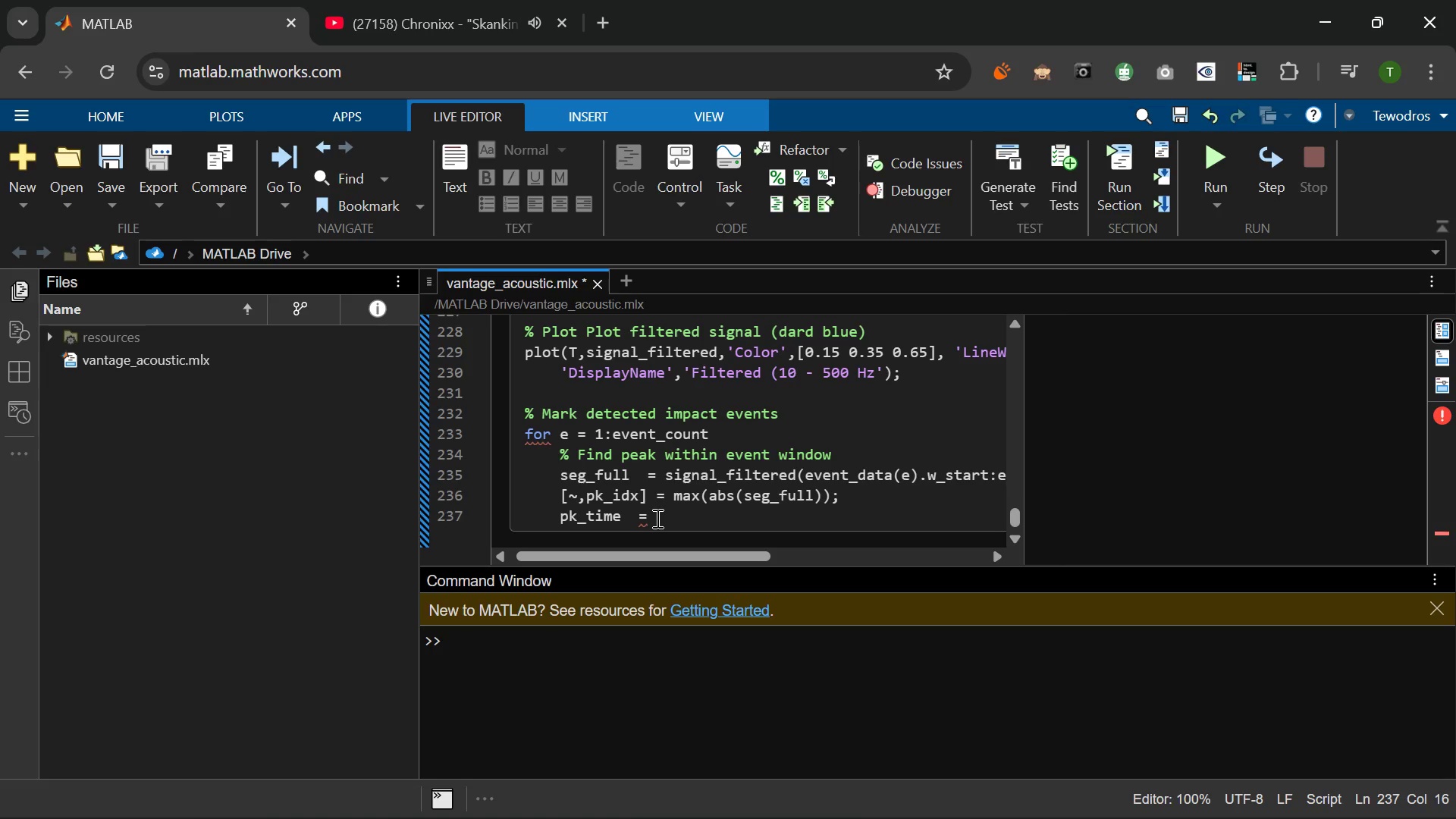 
type(T(event_data(e)
 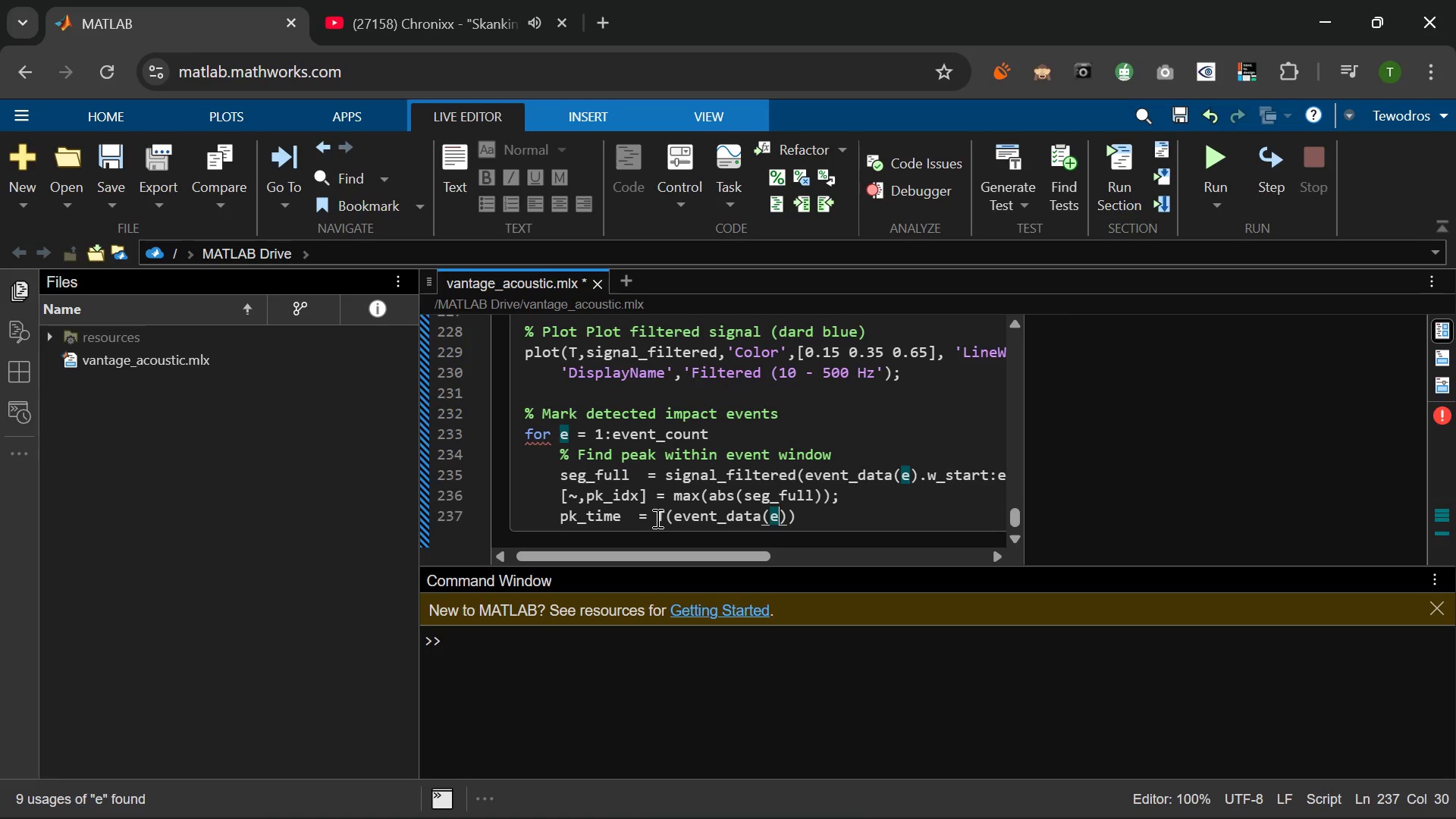 
wait(8.39)
 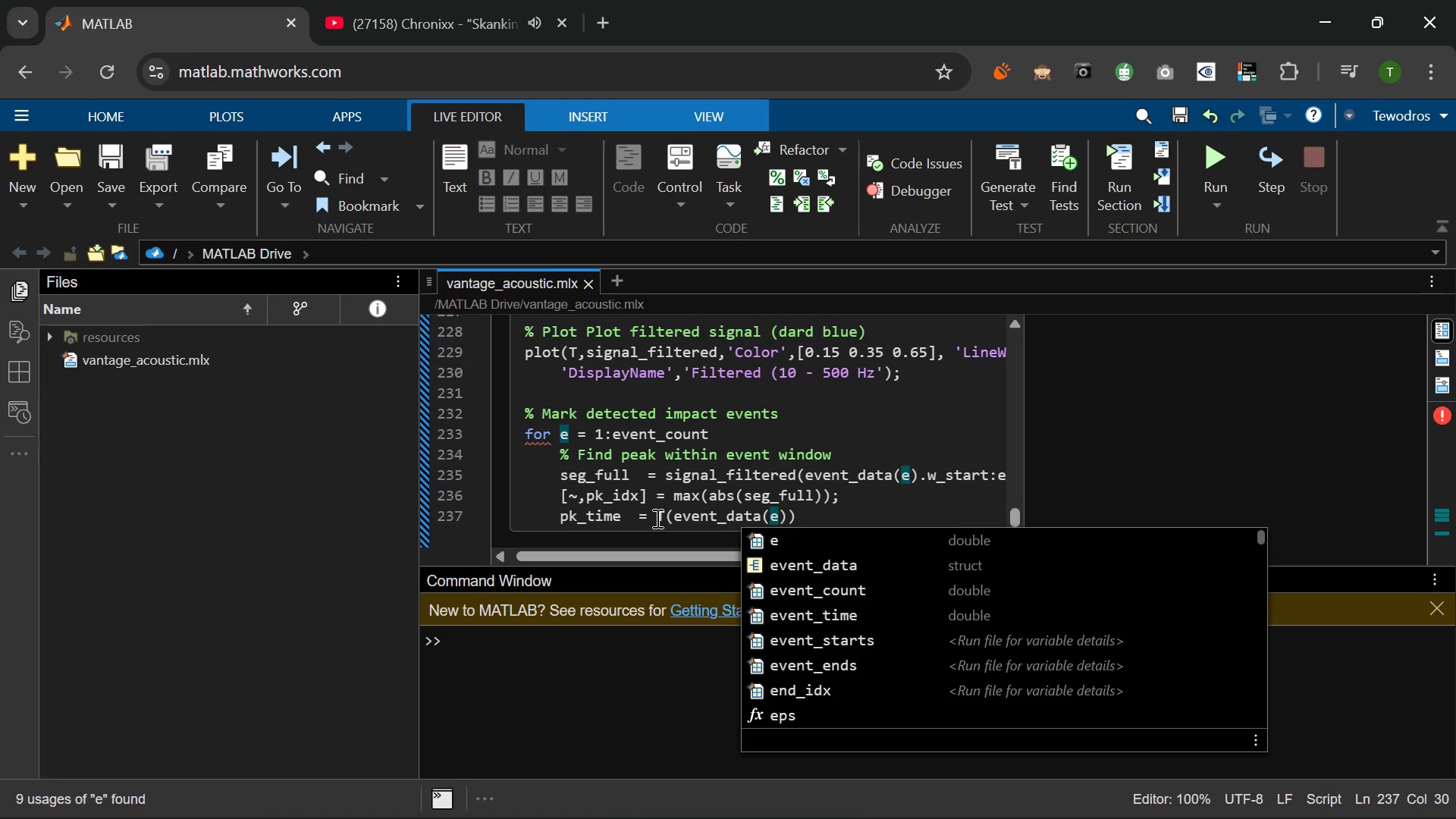 
key(ArrowRight)
 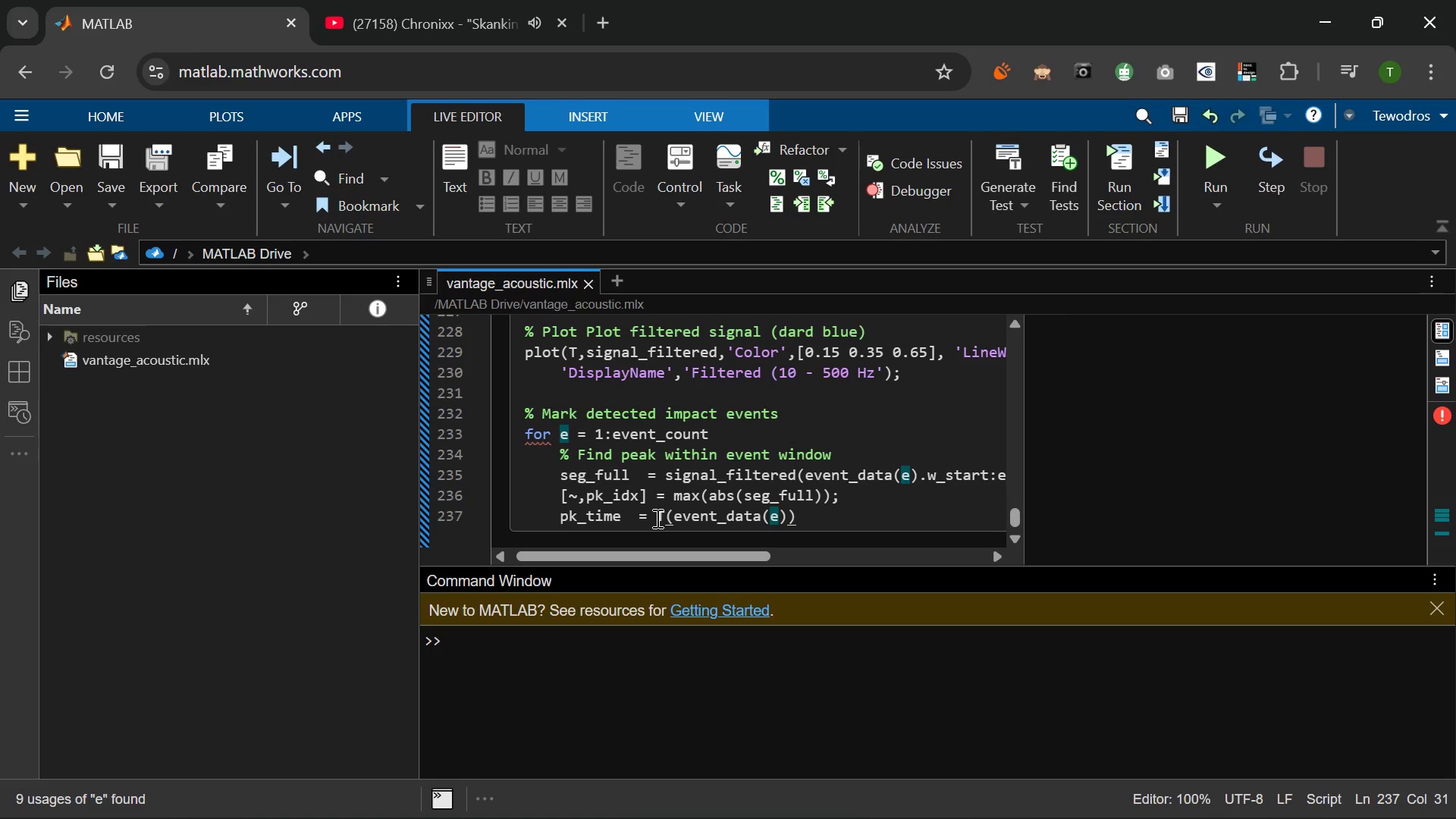 
type(.w_start)
 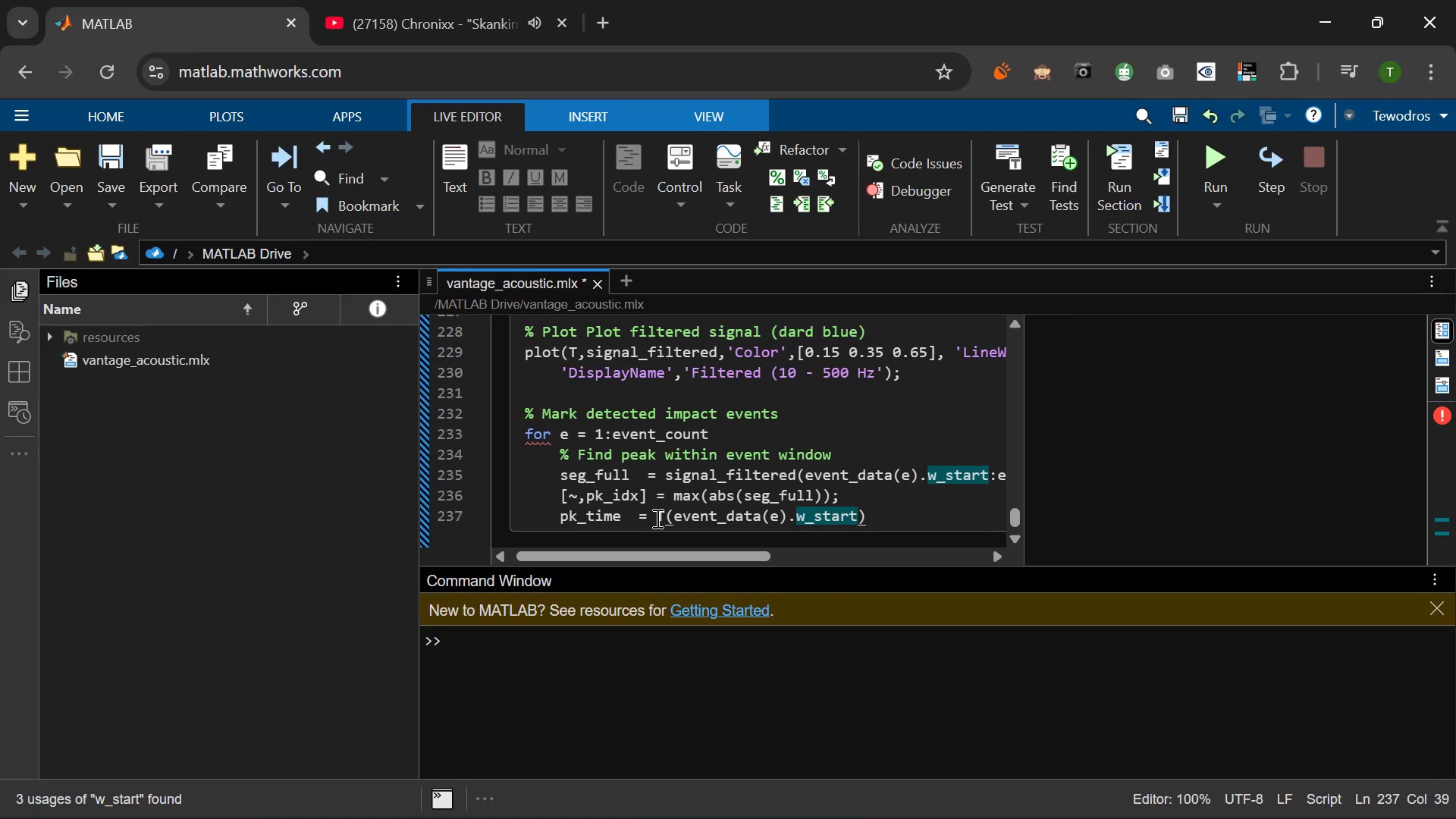 
type( + pk_idx - 1)
 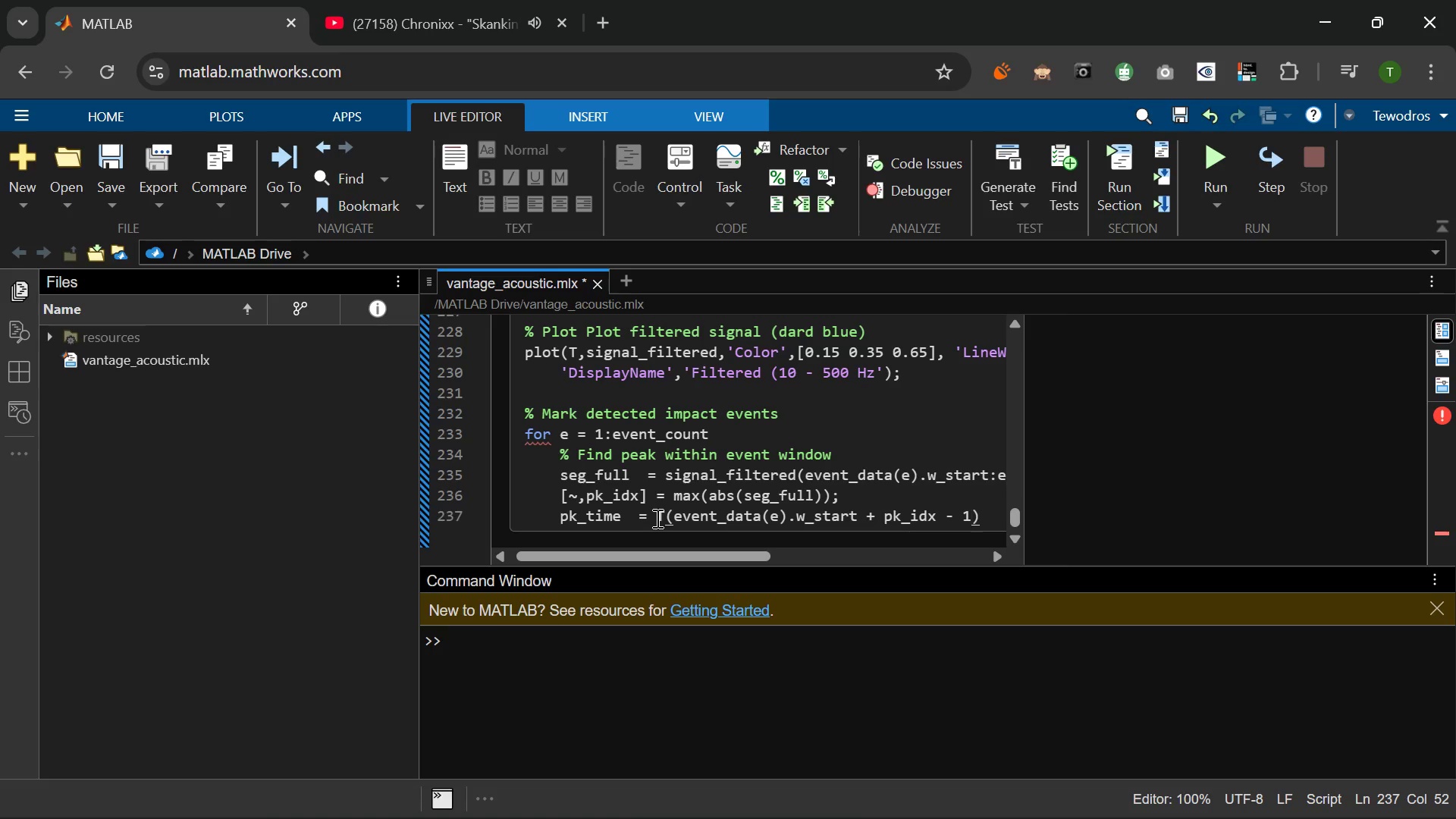 
key(ArrowRight)
 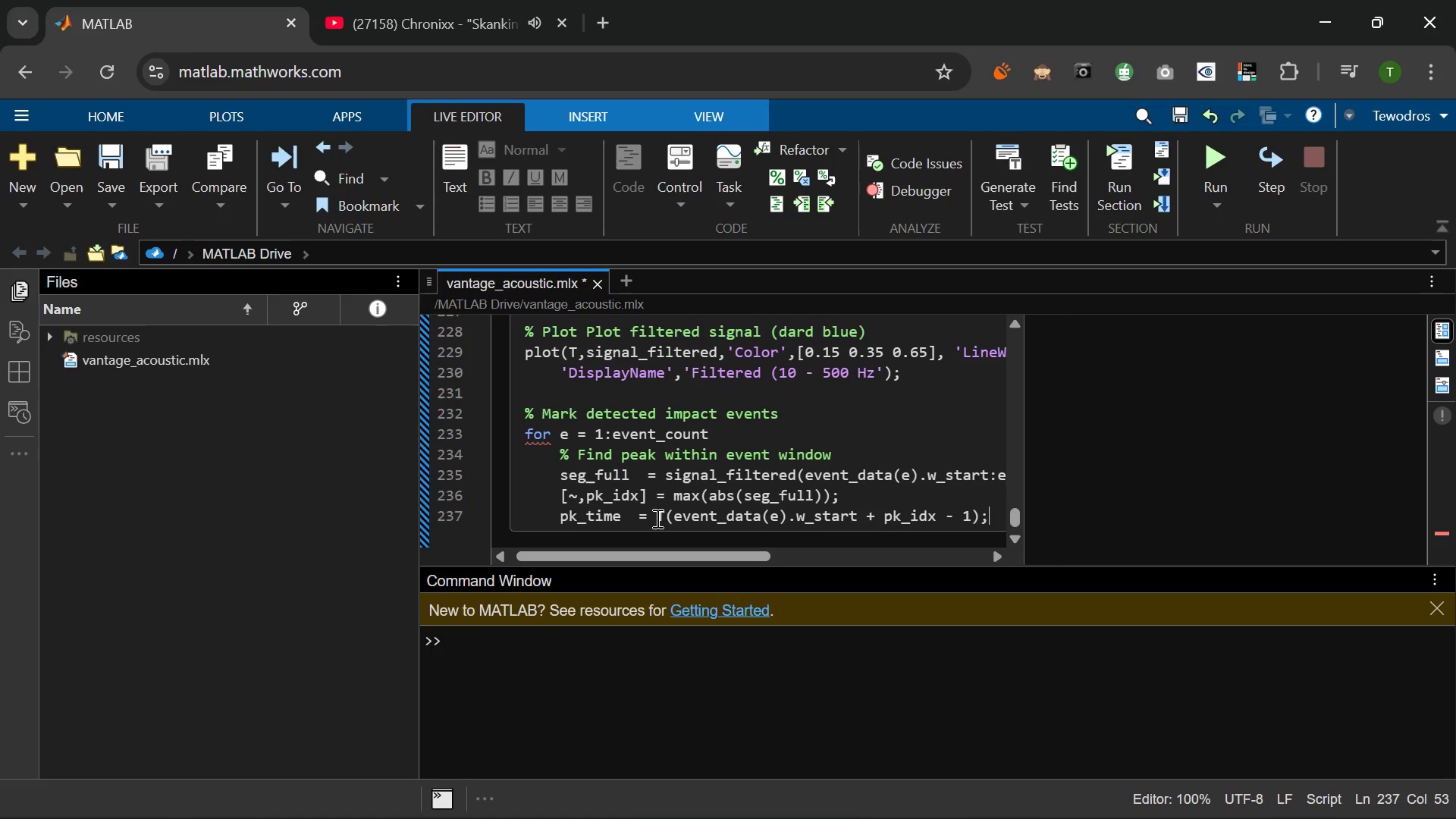 
key(Semicolon)
 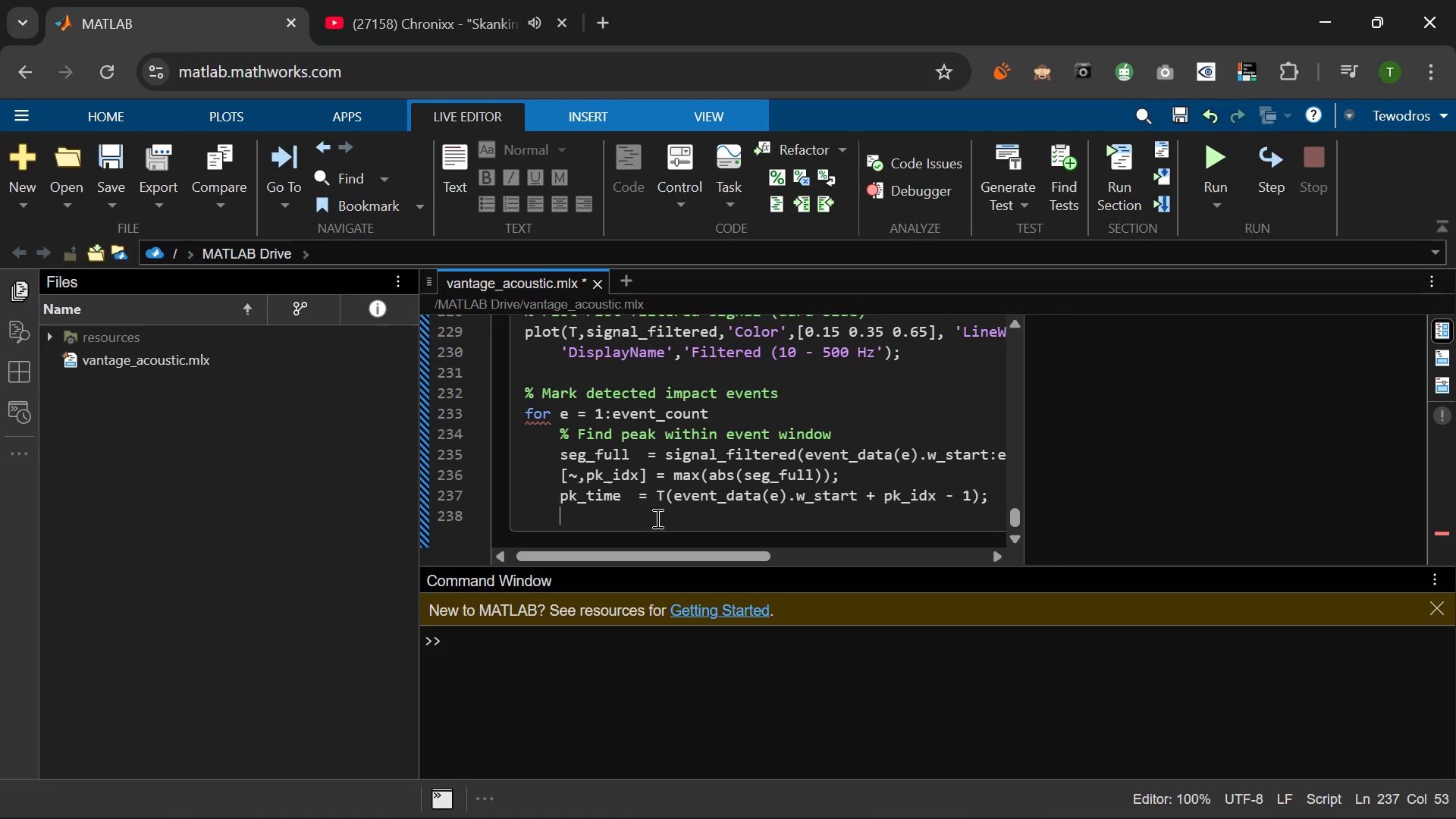 
key(Enter)
 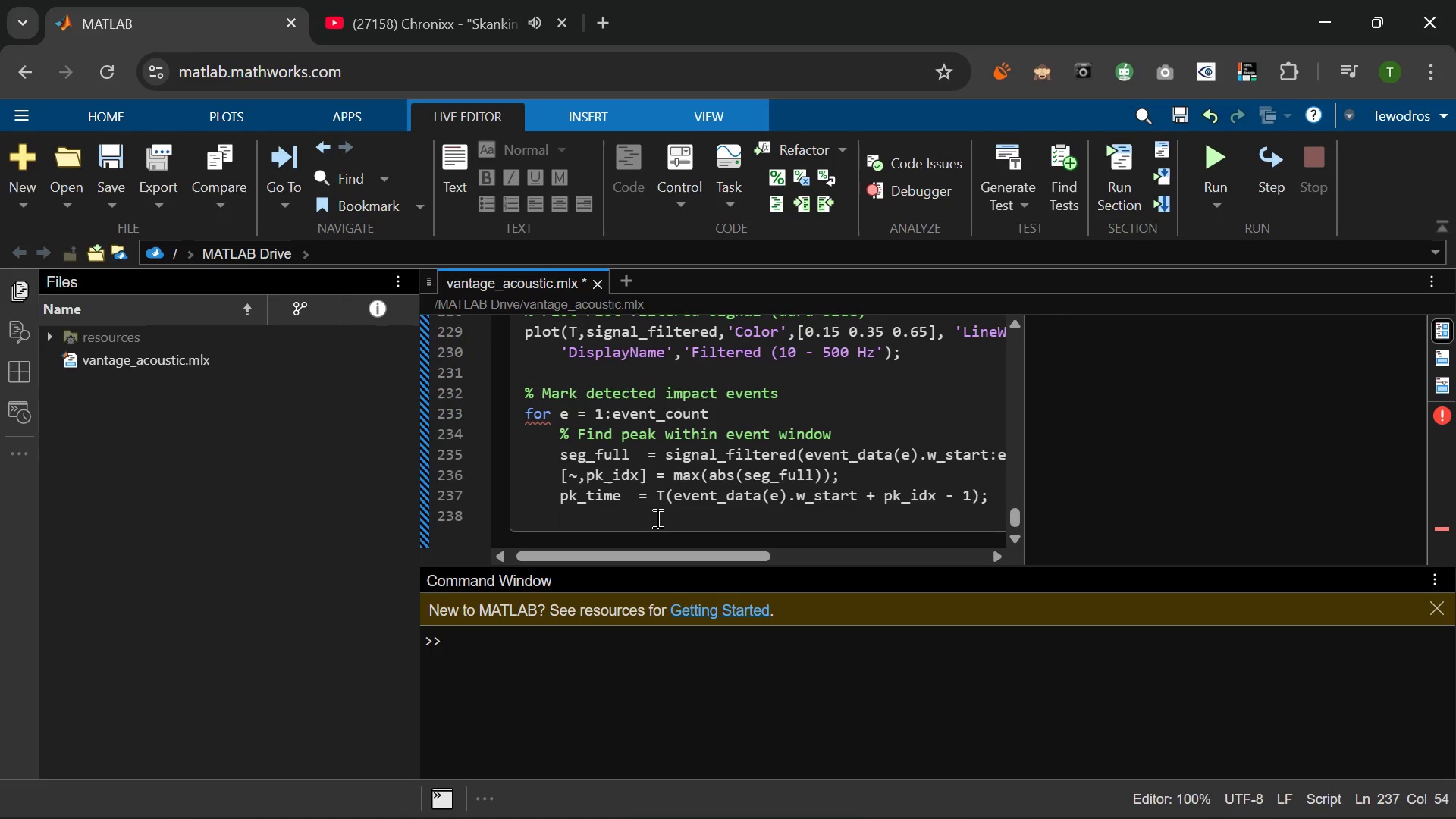 
type(pk_amp   = seg+)
key(Backspace)
type(_full(pk_id)
key(Backspace)
type(dx)
 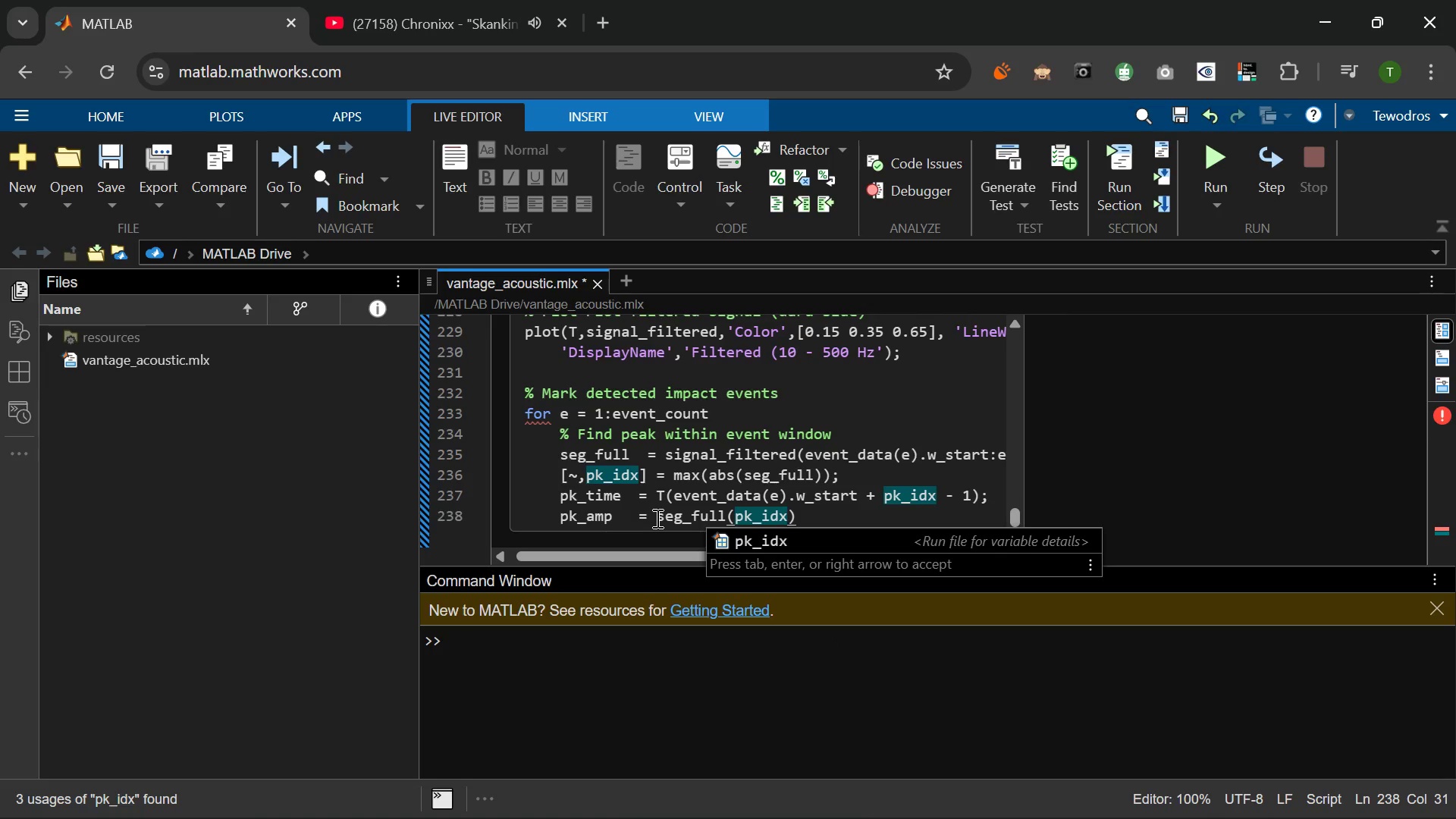 
key(ArrowRight)
 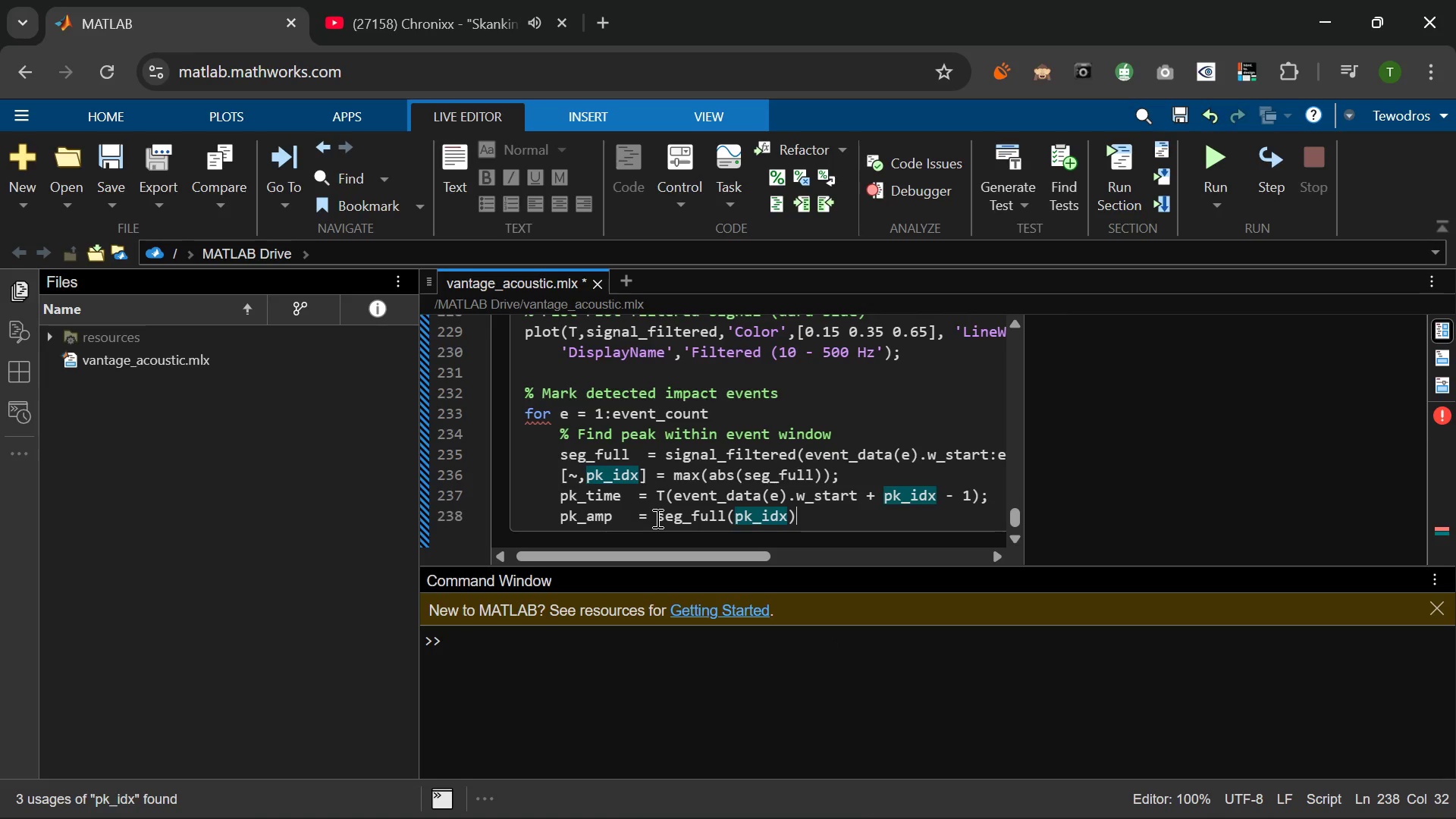 
key(Semicolon)
 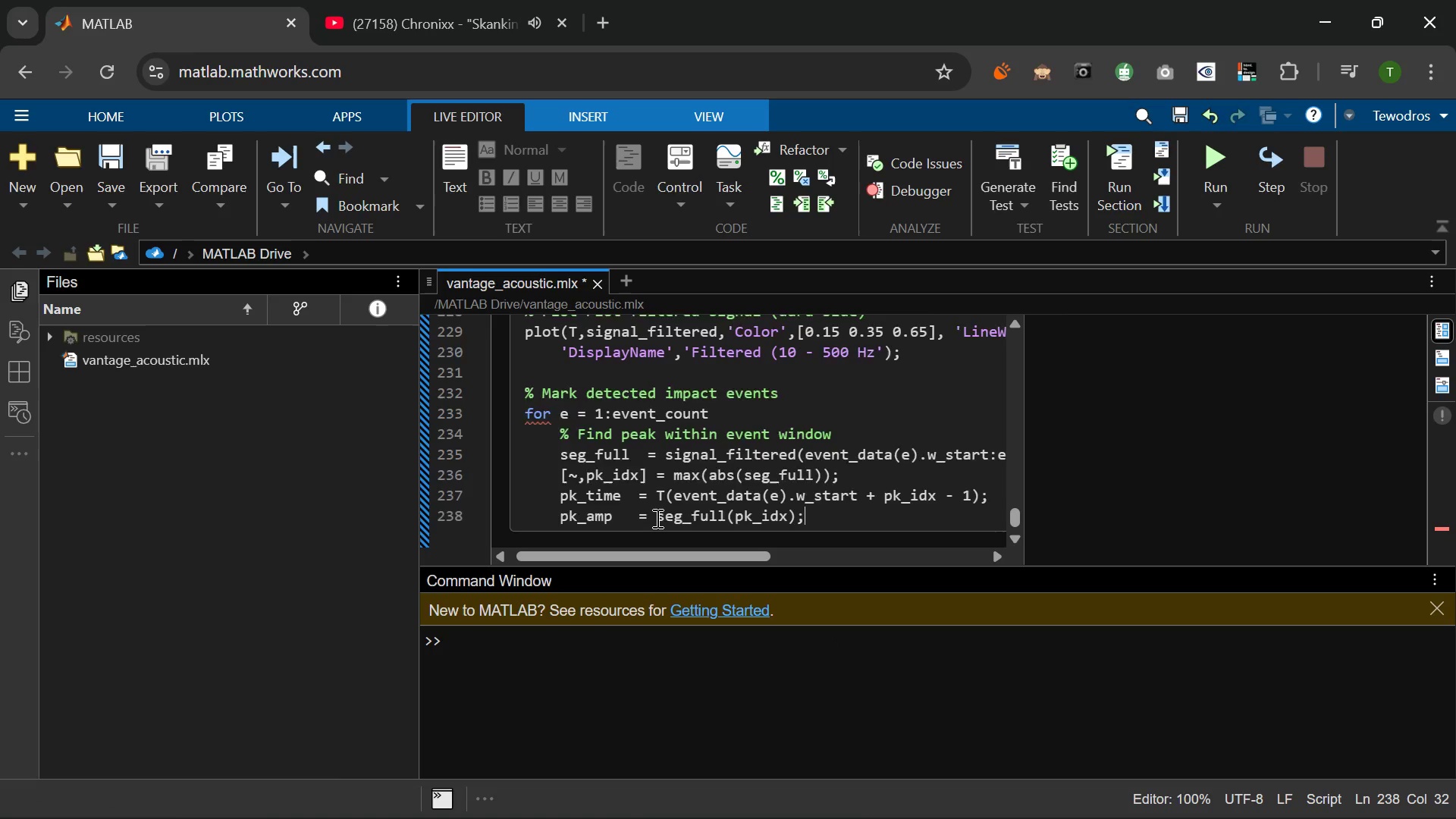 
key(Enter)
 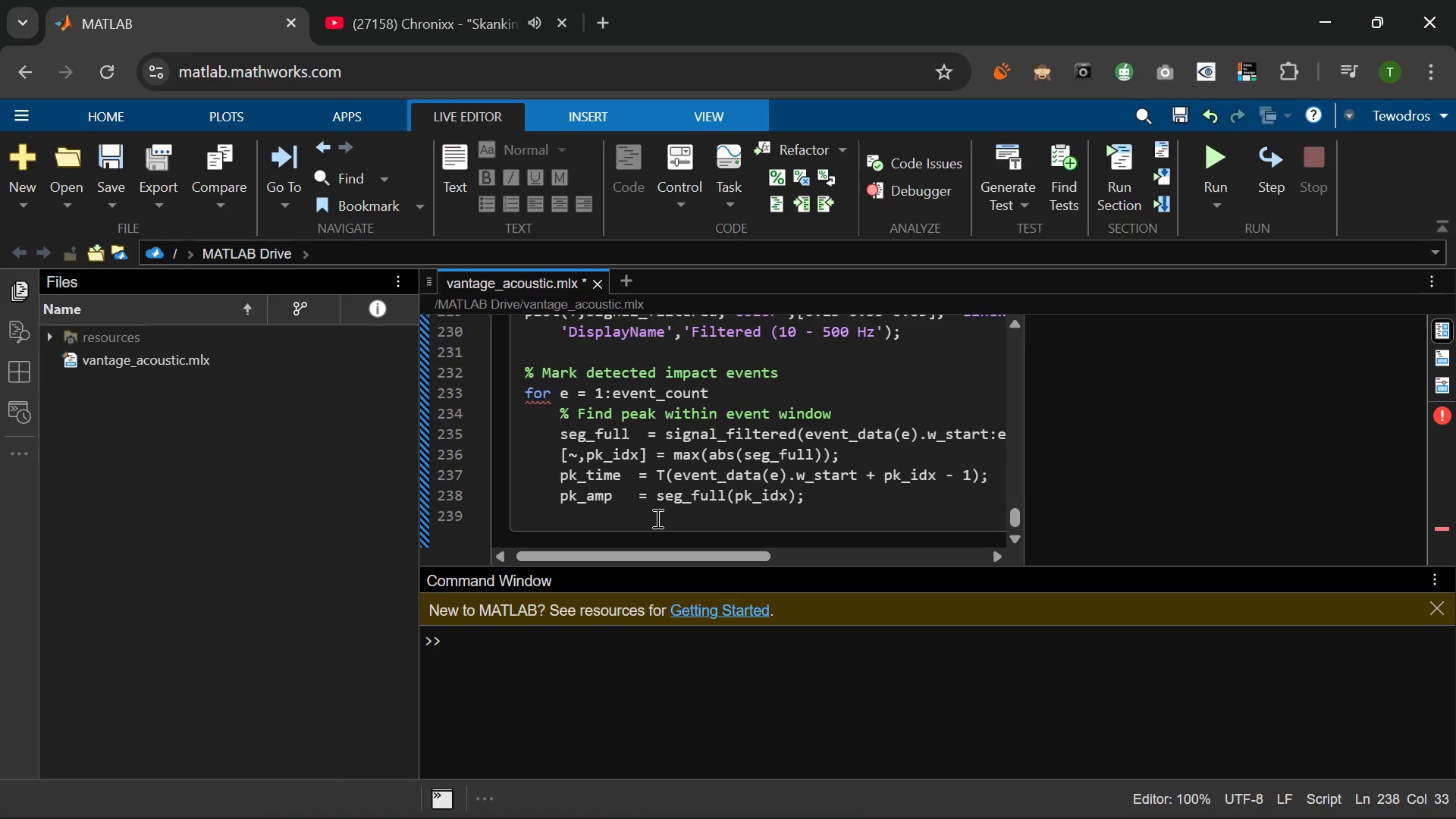 
key(Enter)
 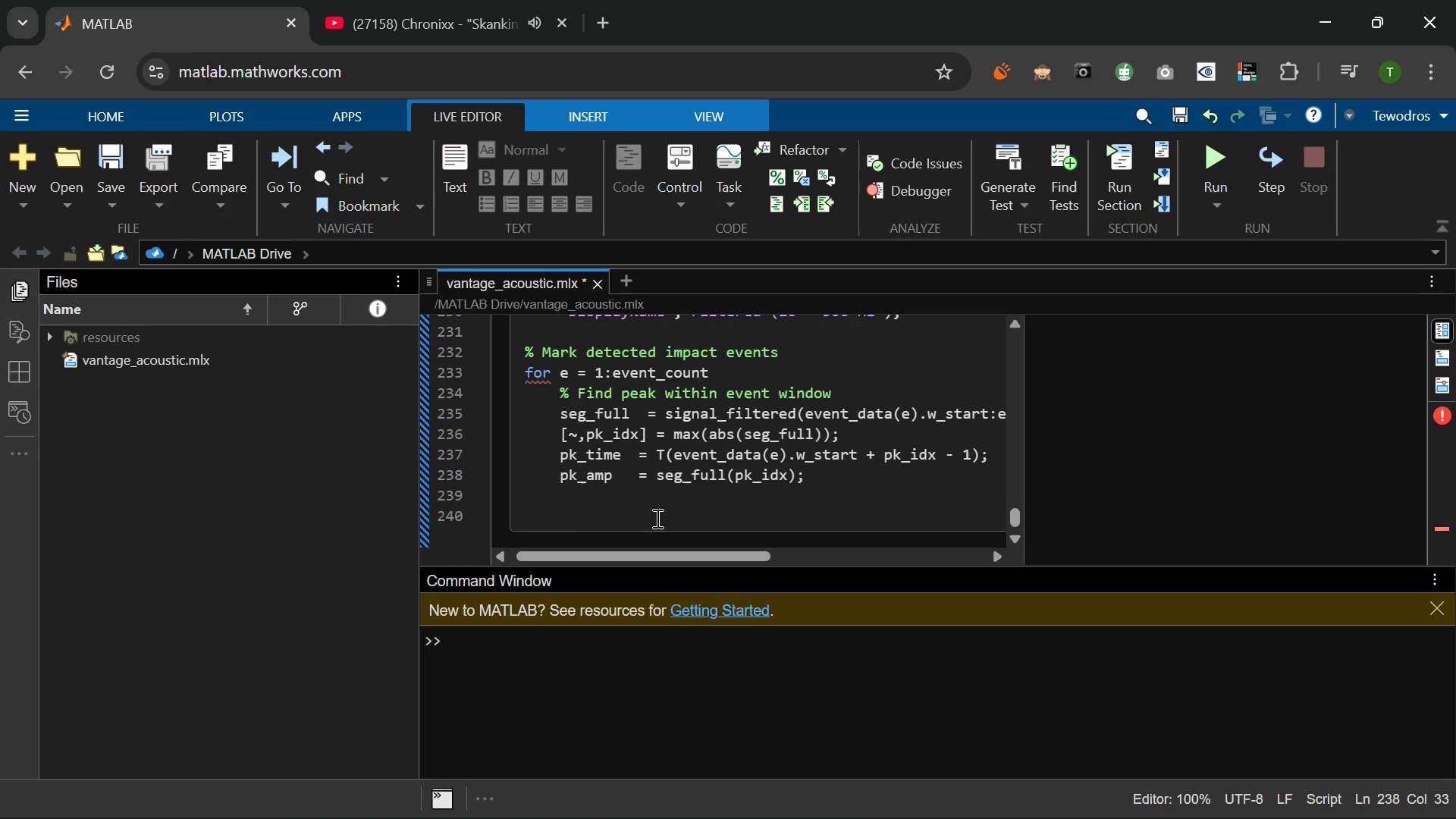 
type(if strcmp(event_data(e)
 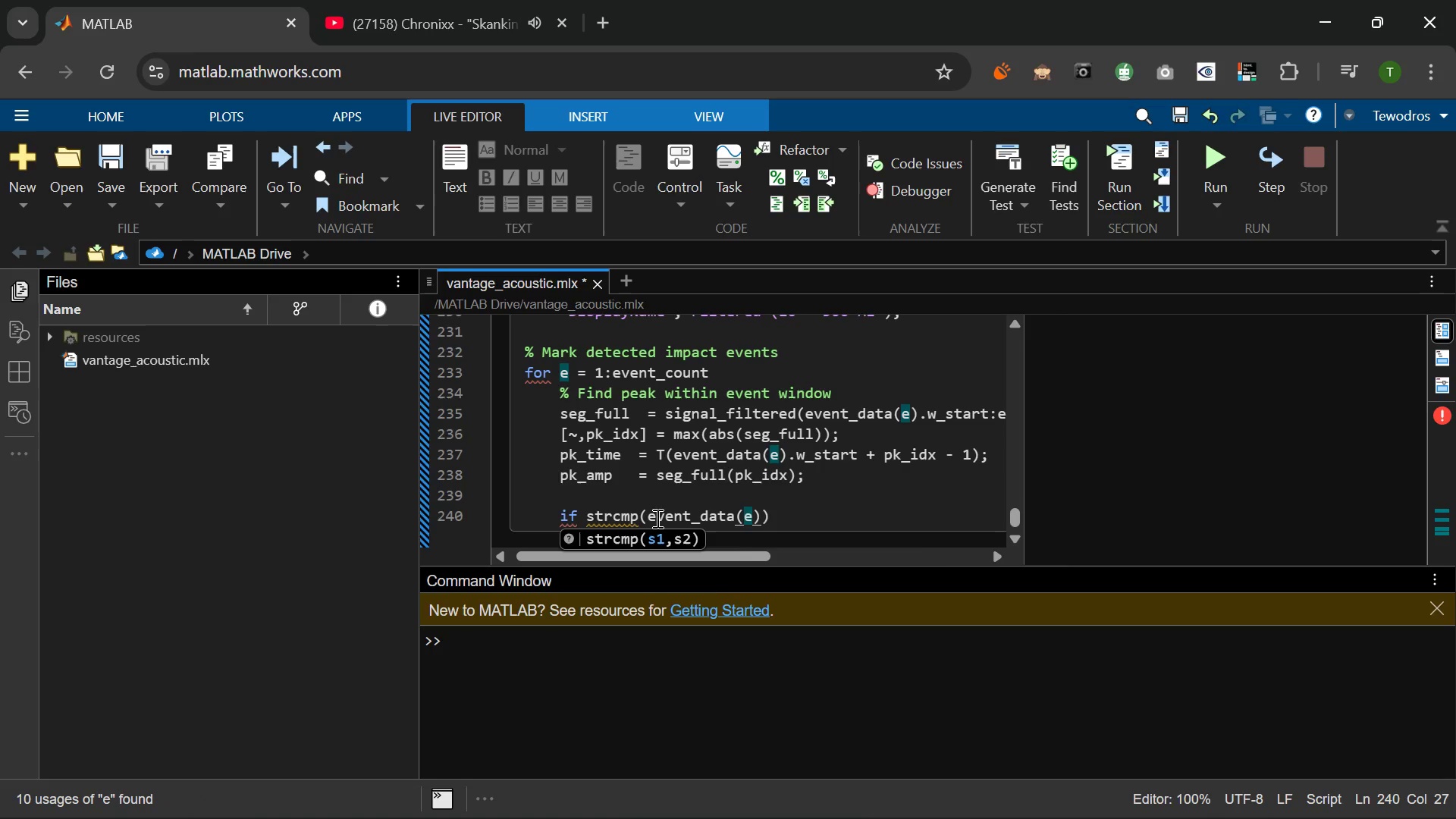 
key(ArrowRight)
 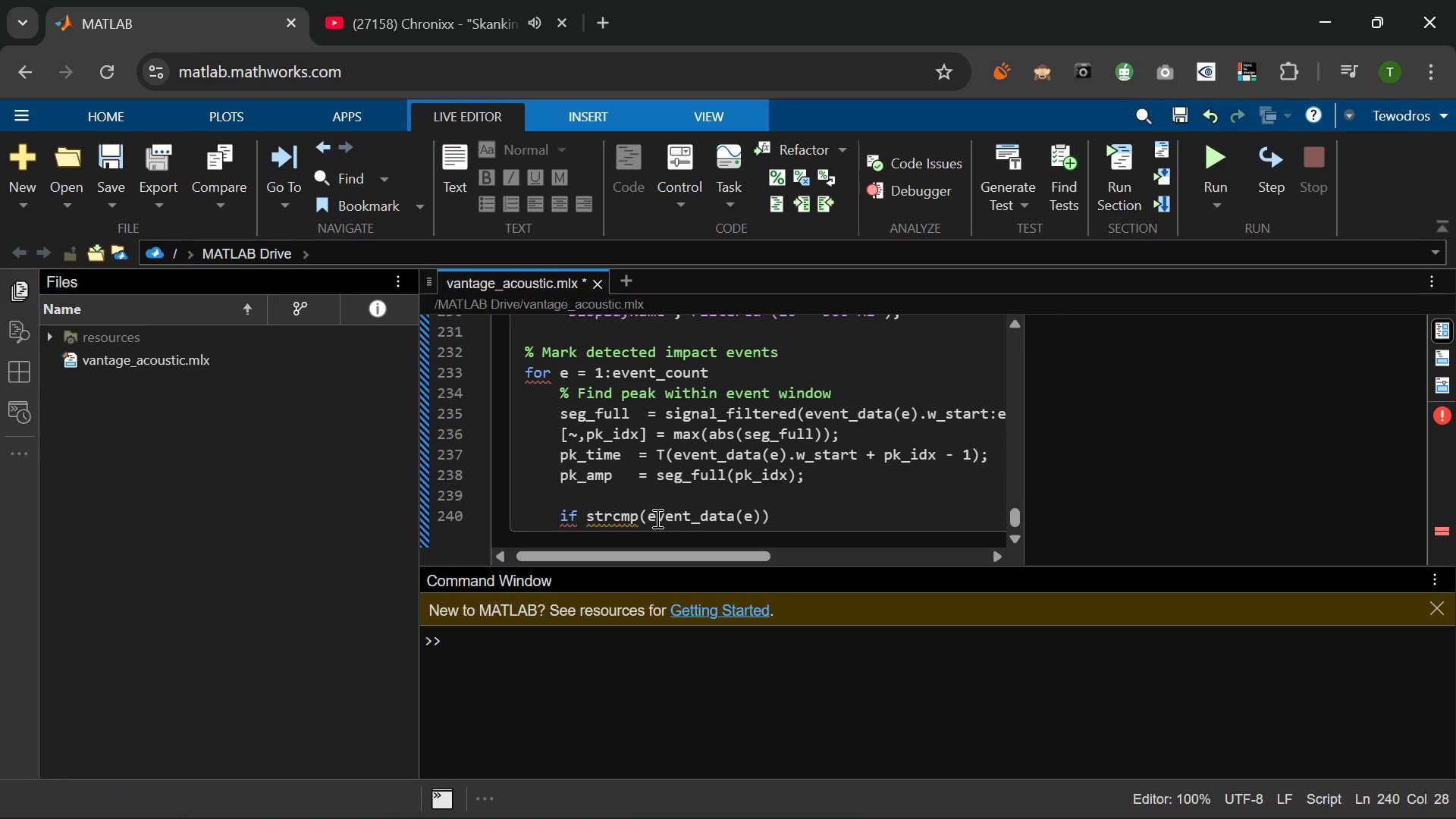 
type(.class, 'Hea)
key(Backspace)
key(Backspace)
type(EAF)
key(Backspace)
type(B)
key(Backspace)
type(V)
 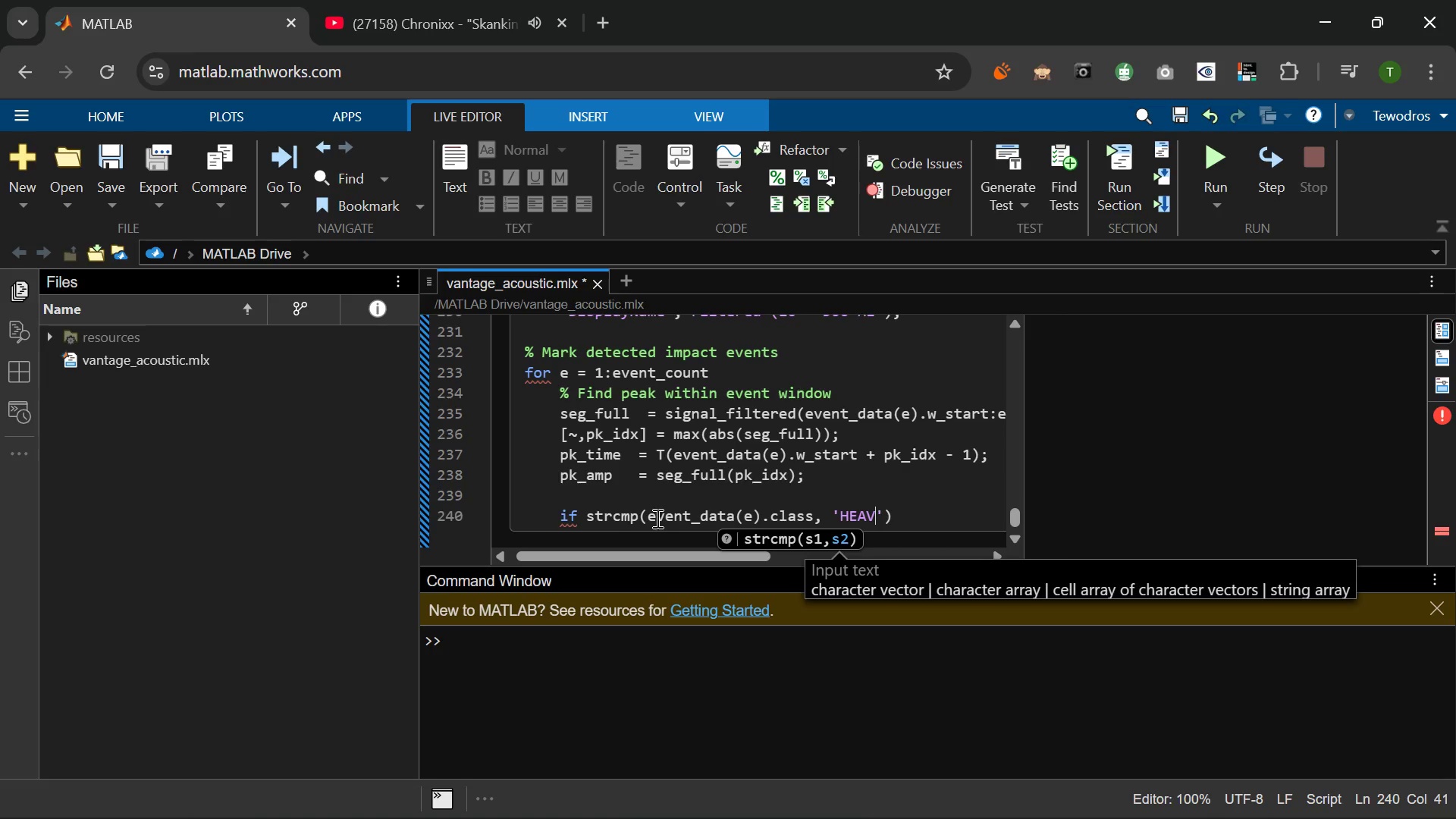 
wait(6.41)
 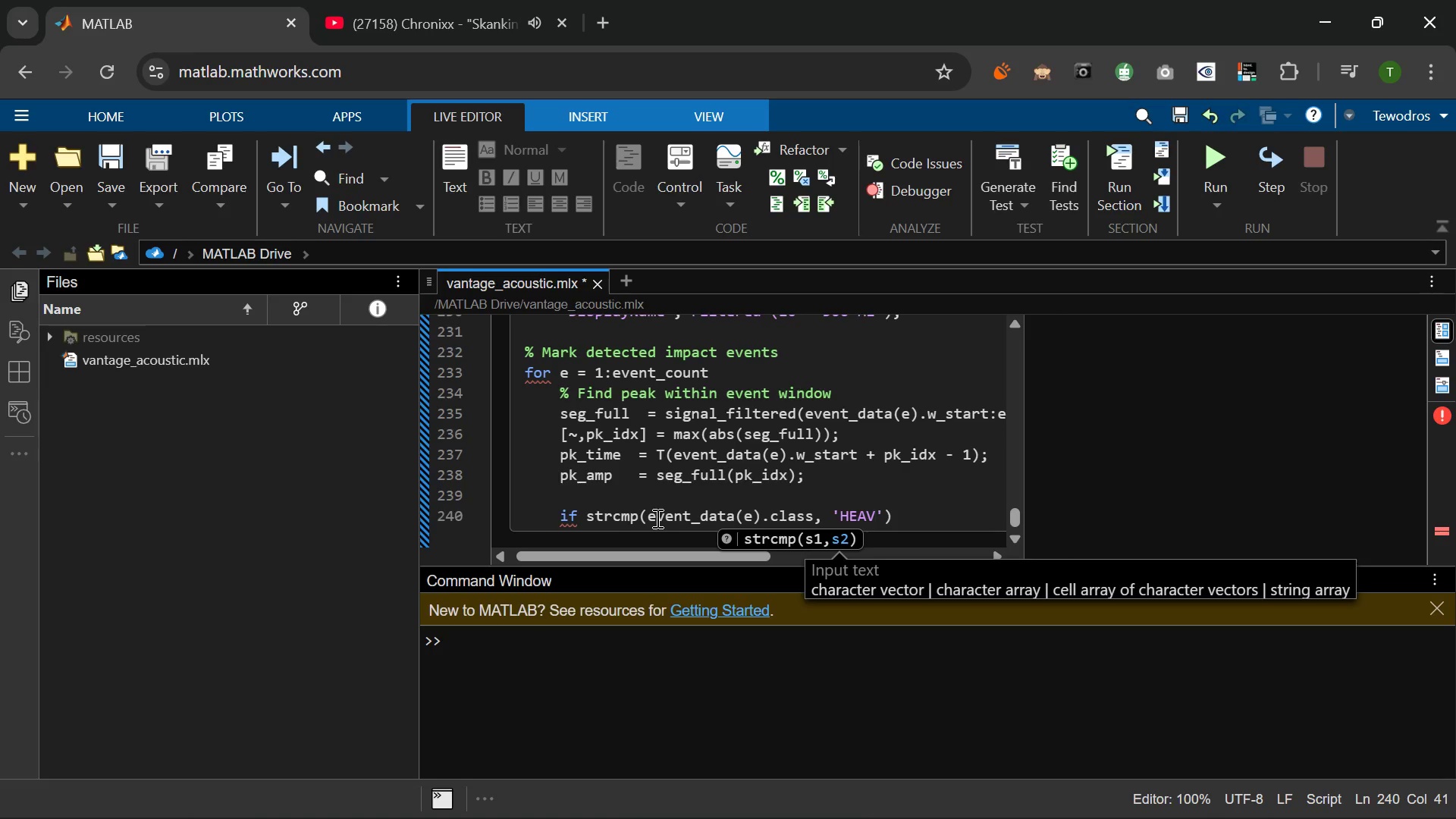 
type(Y DROP)
 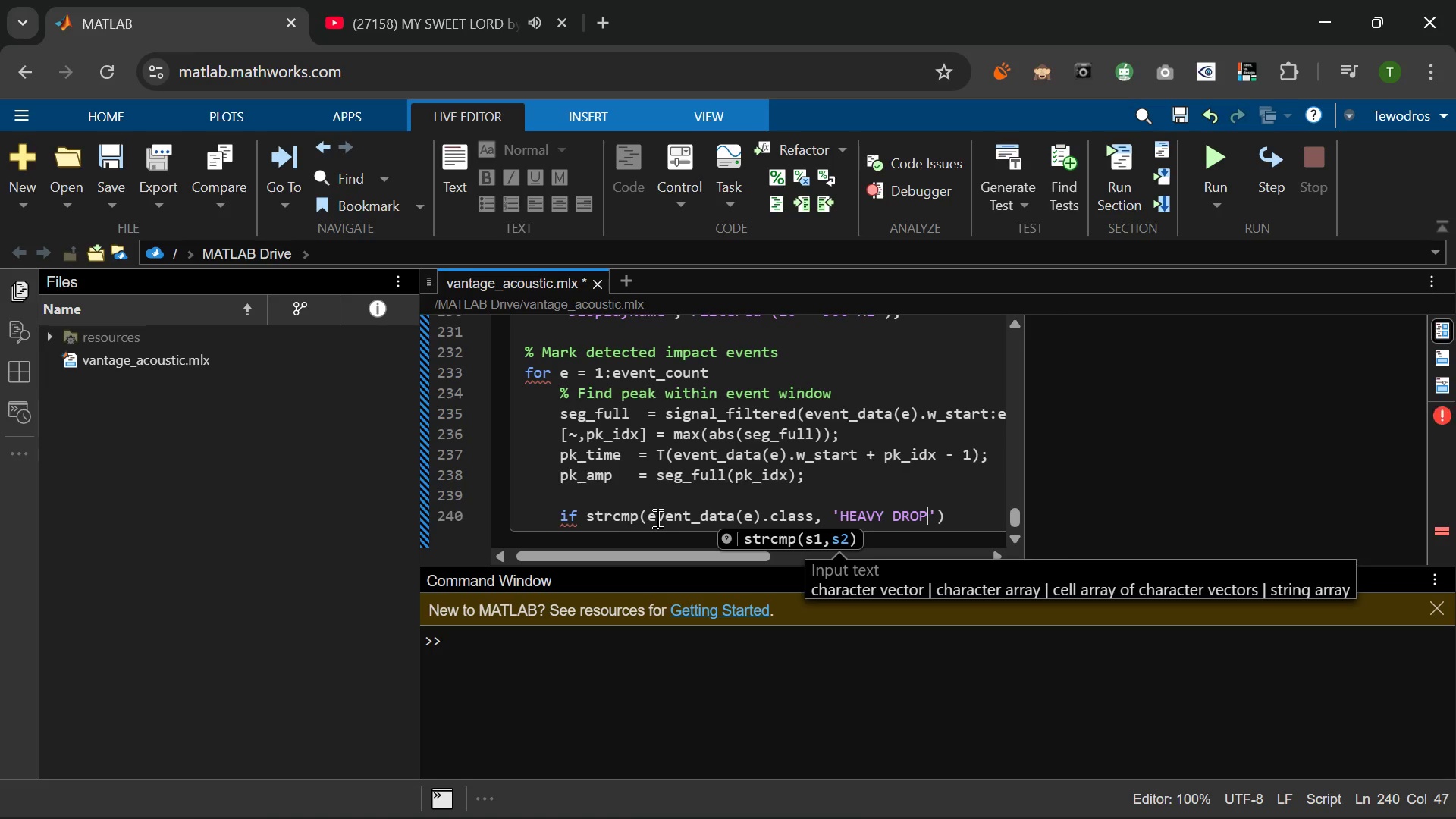 
key(ArrowRight)
 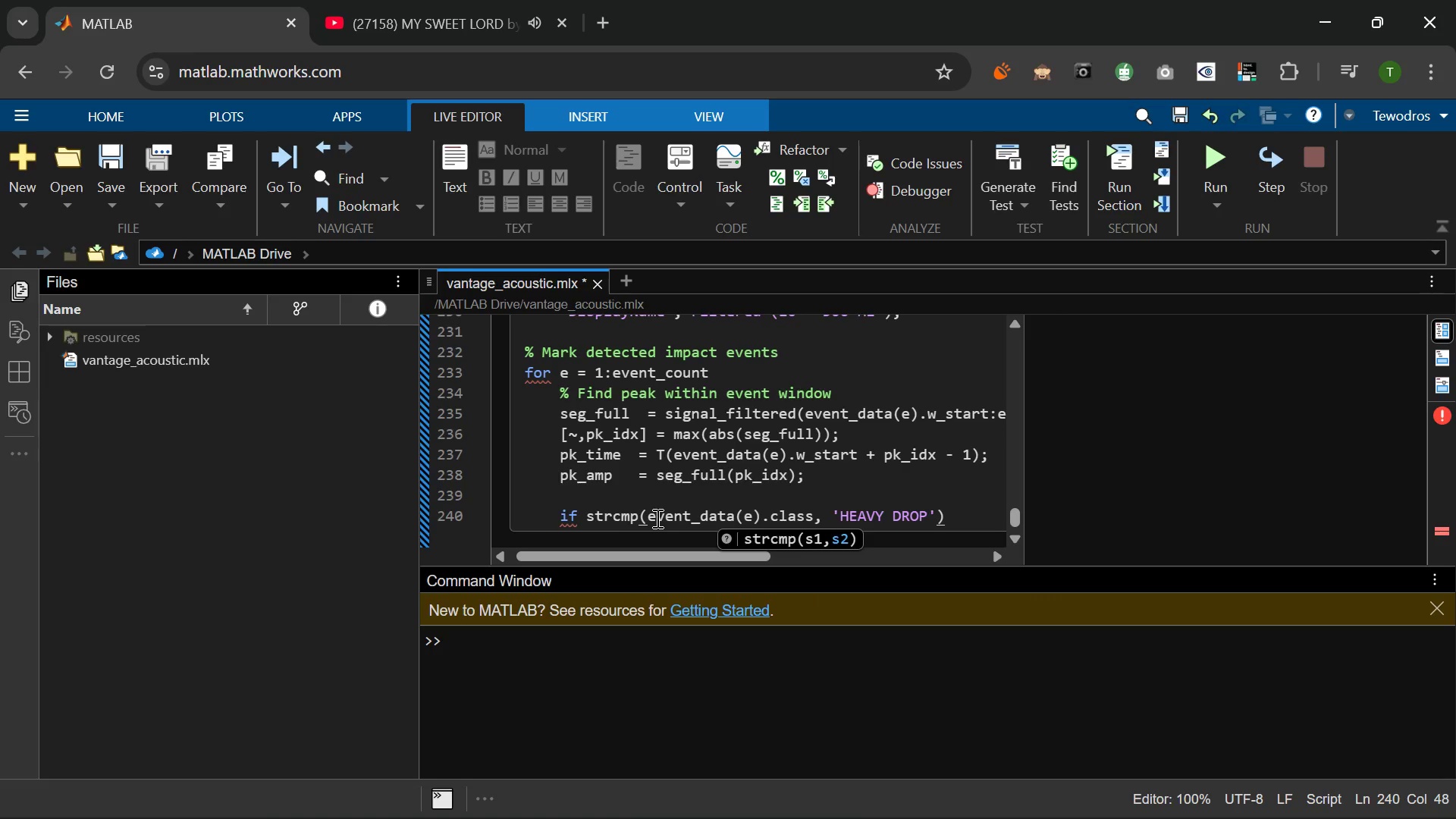 
key(ArrowRight)
 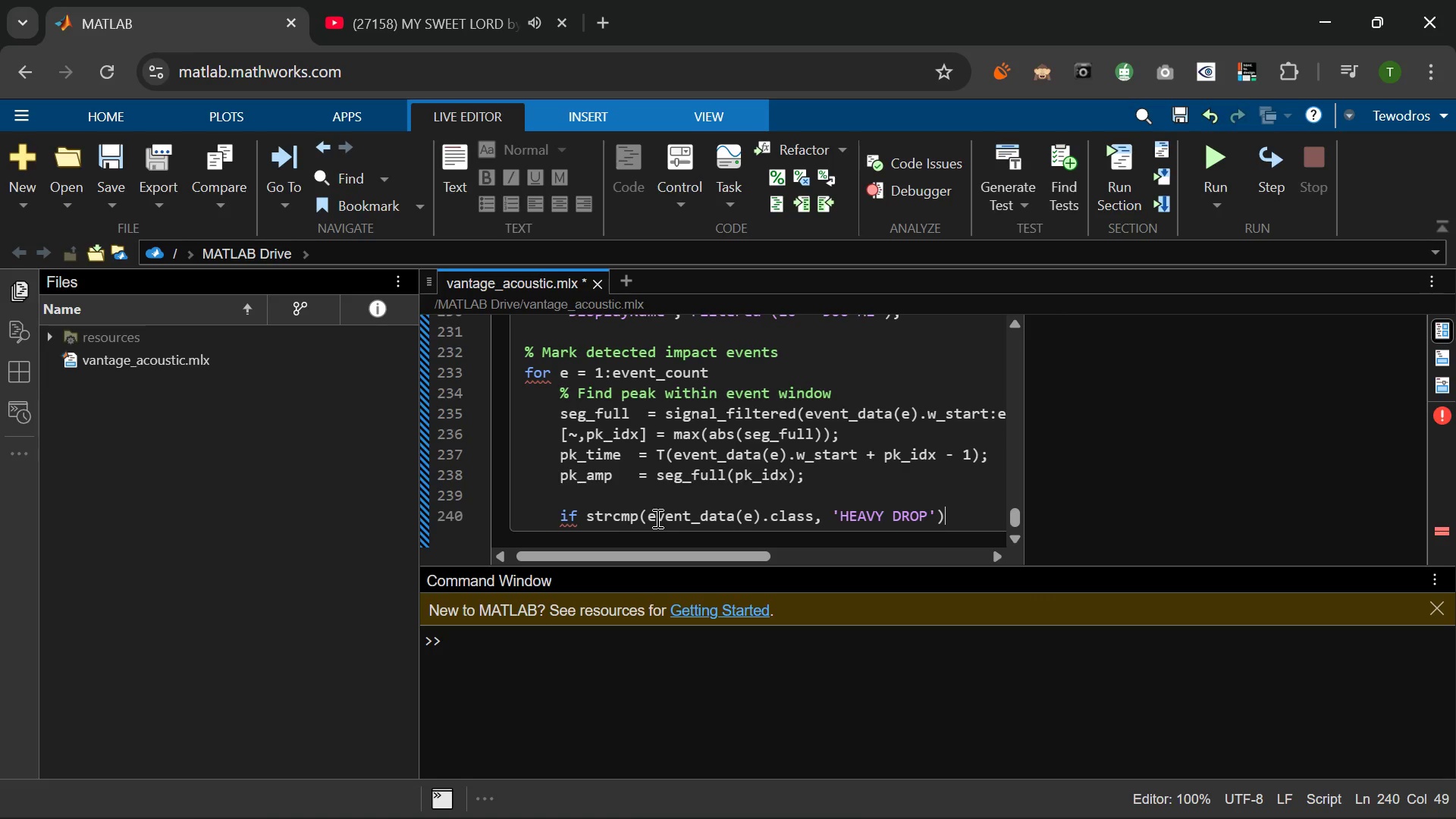 
key(Enter)
 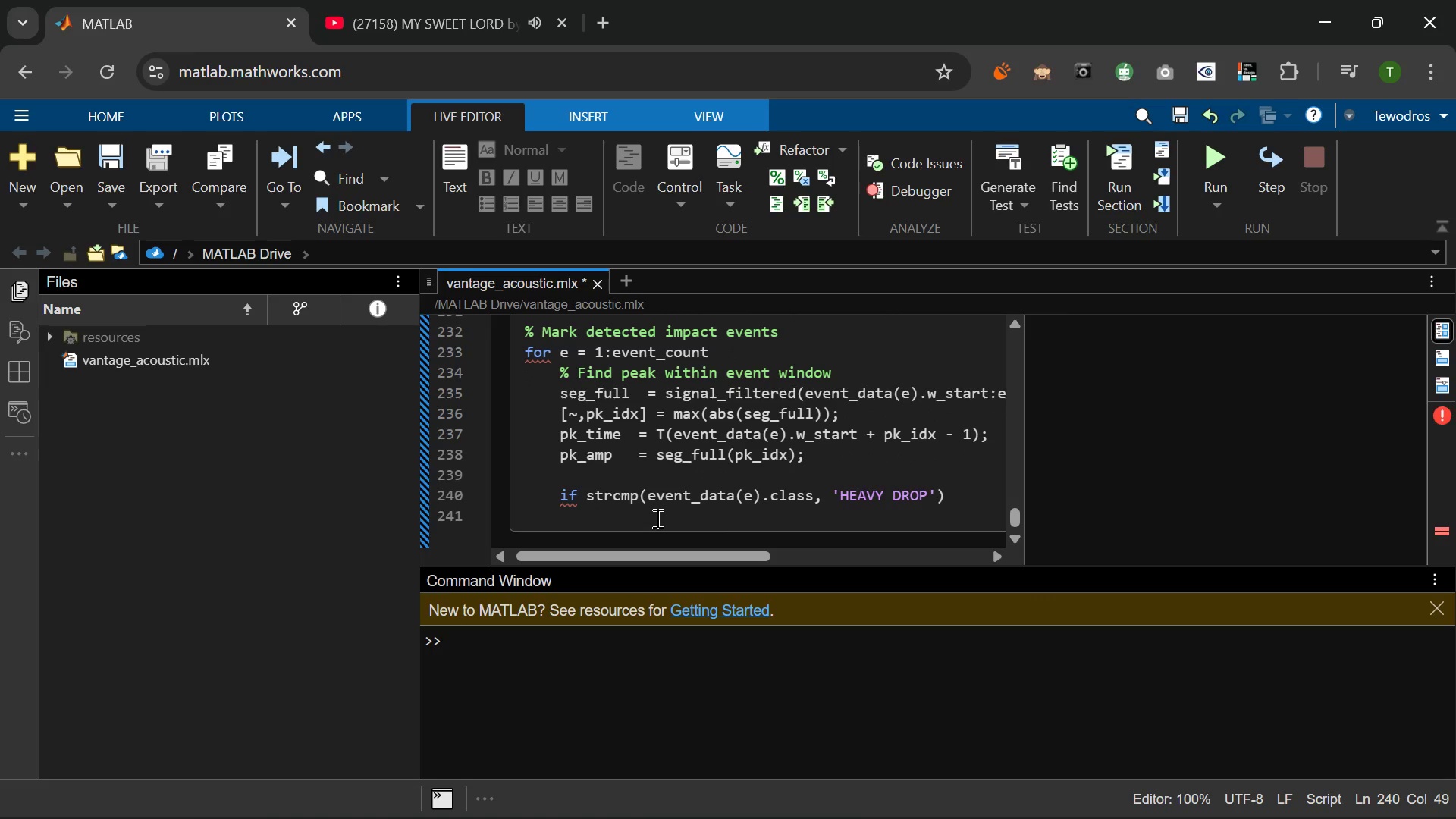 
type(col = )
 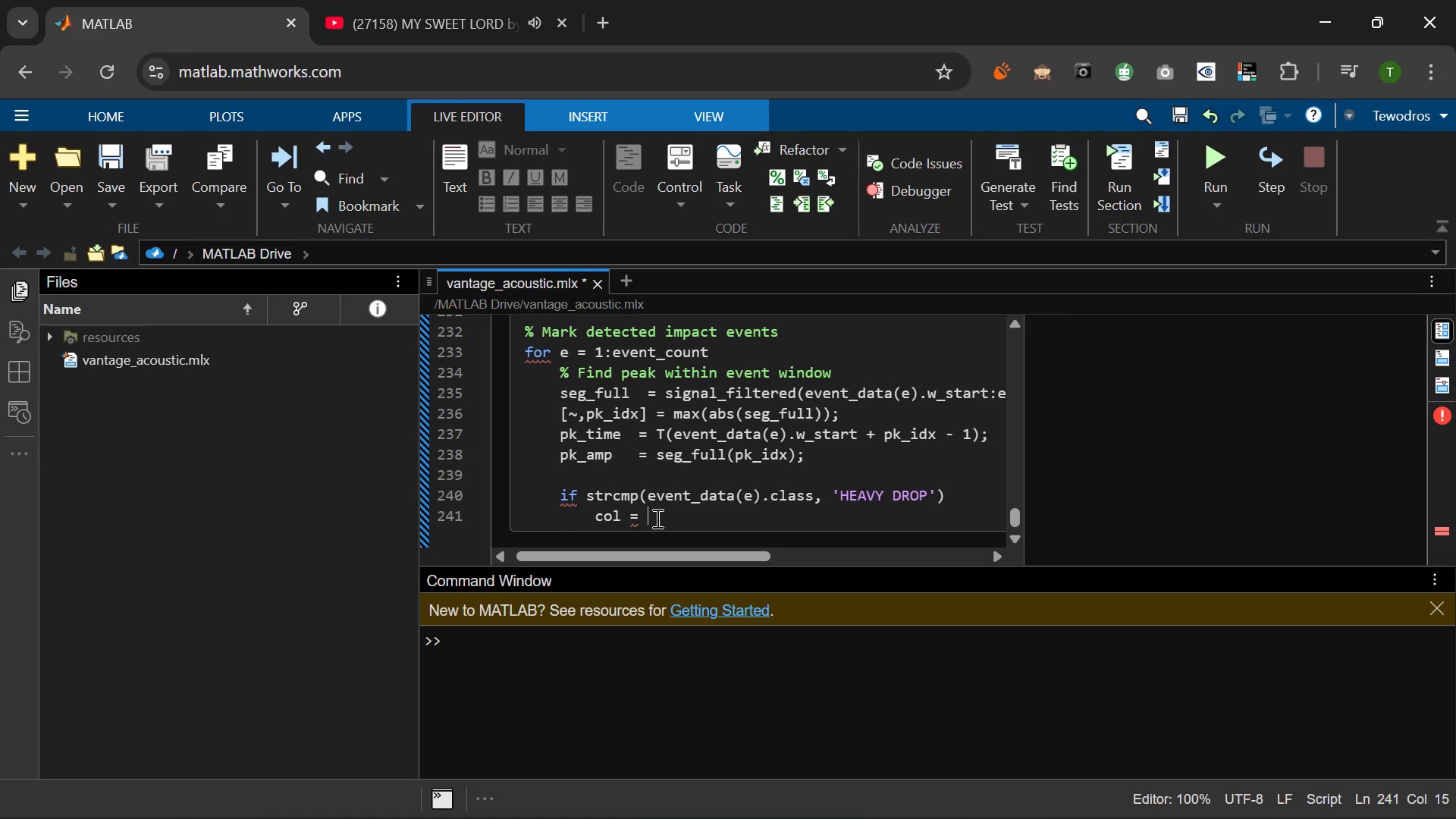 
wait(9.89)
 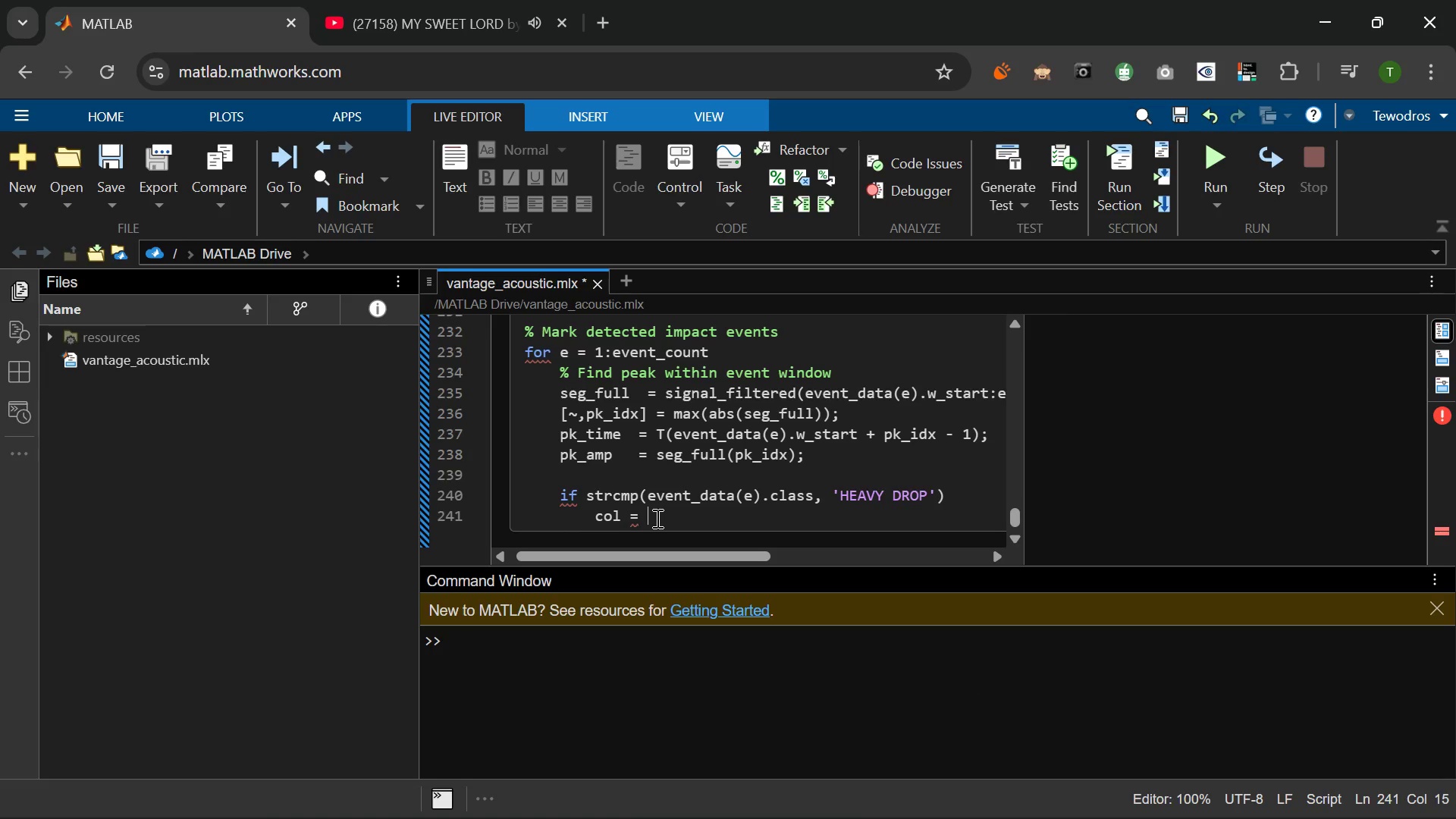 
key(BracketLeft)
 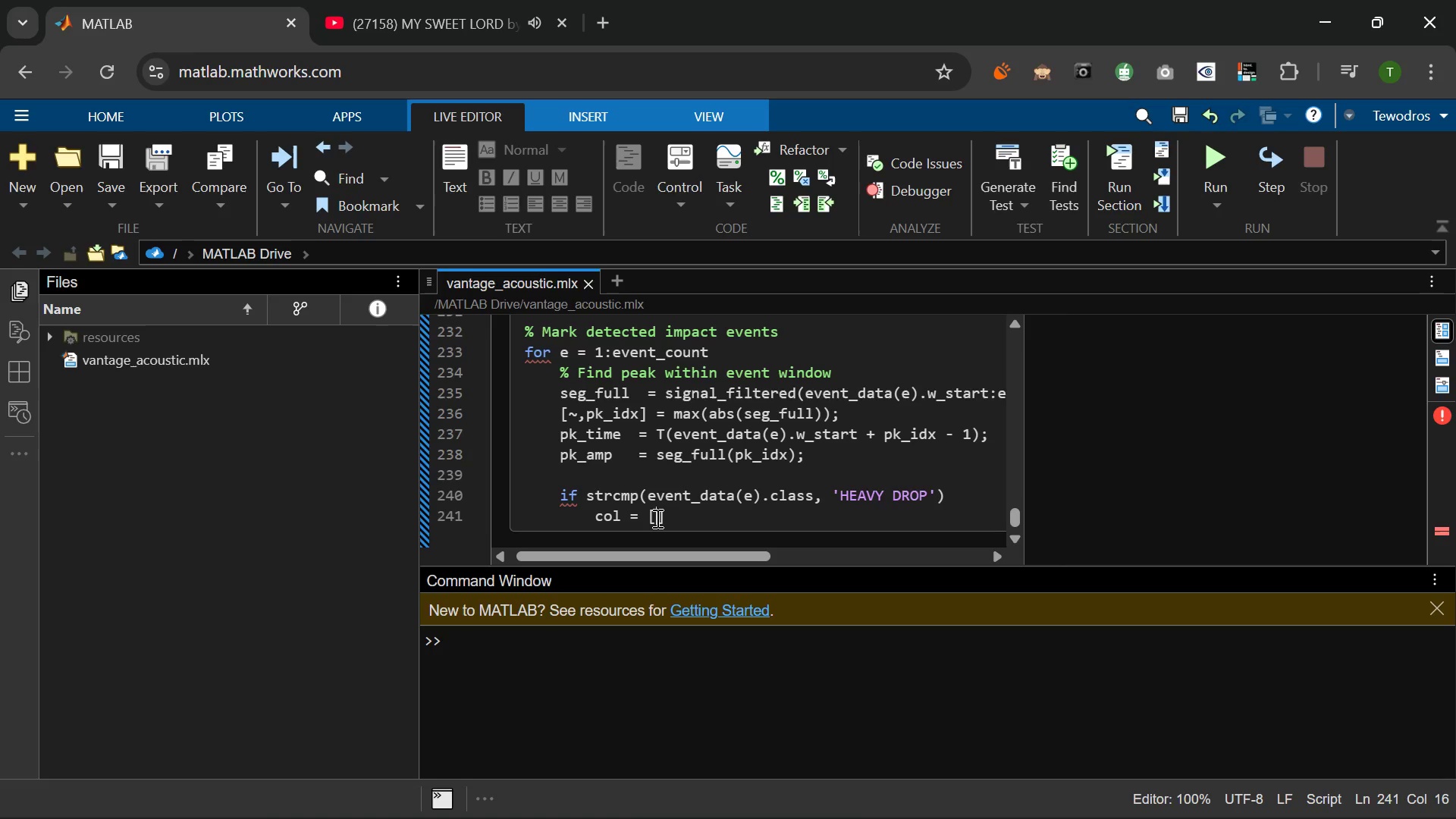 
key(0)
 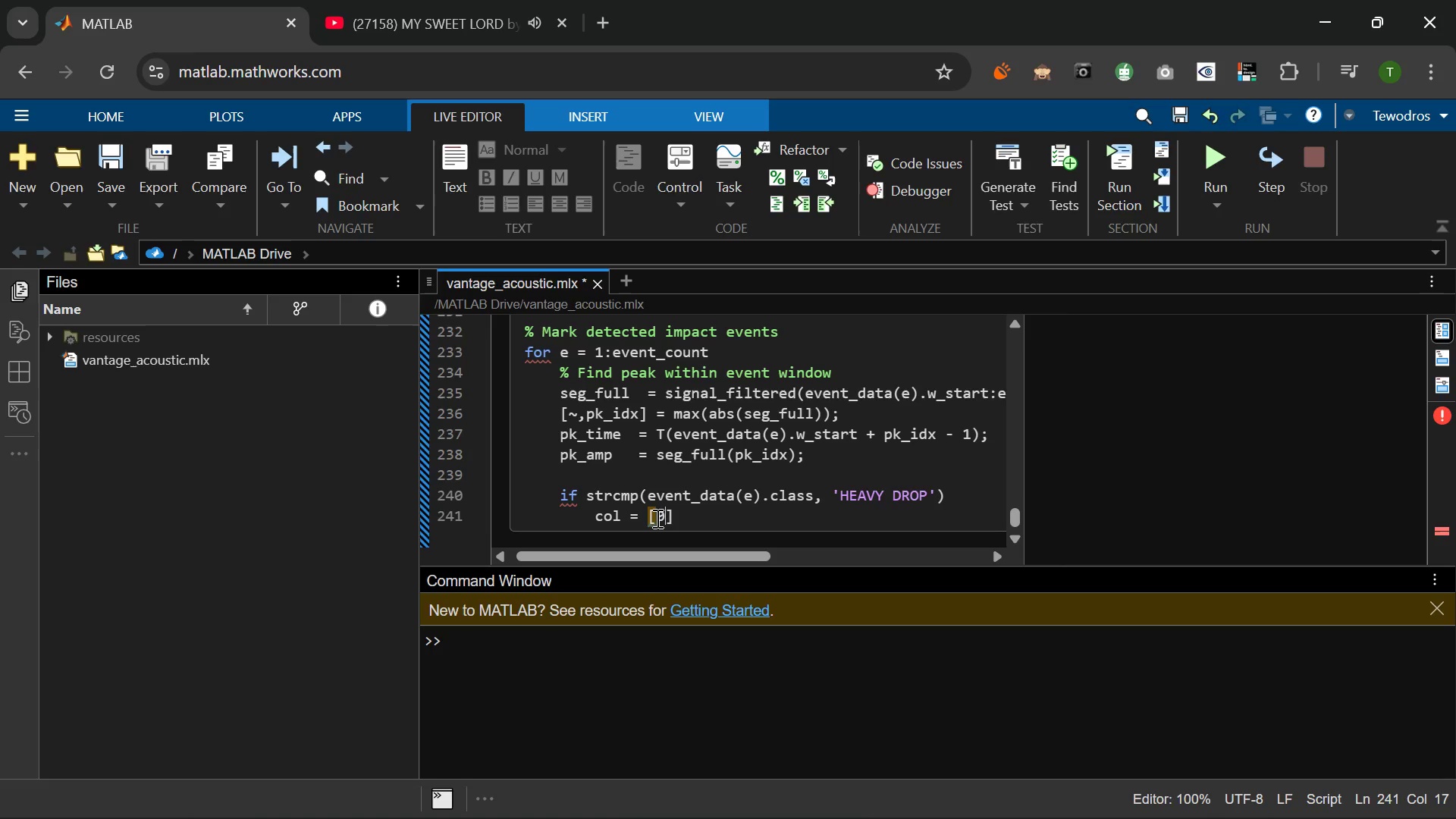 
key(Period)
 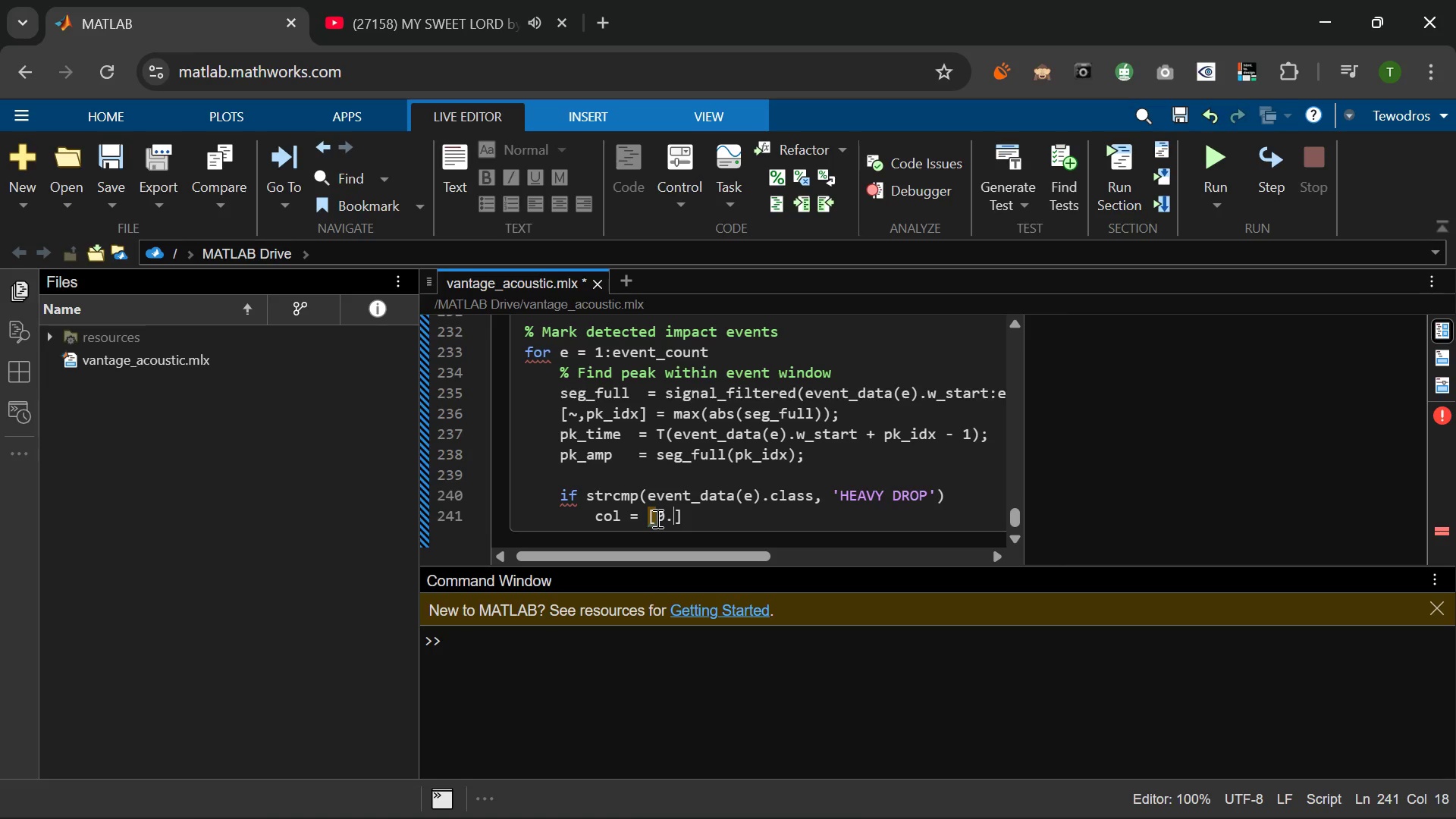 
key(8)
 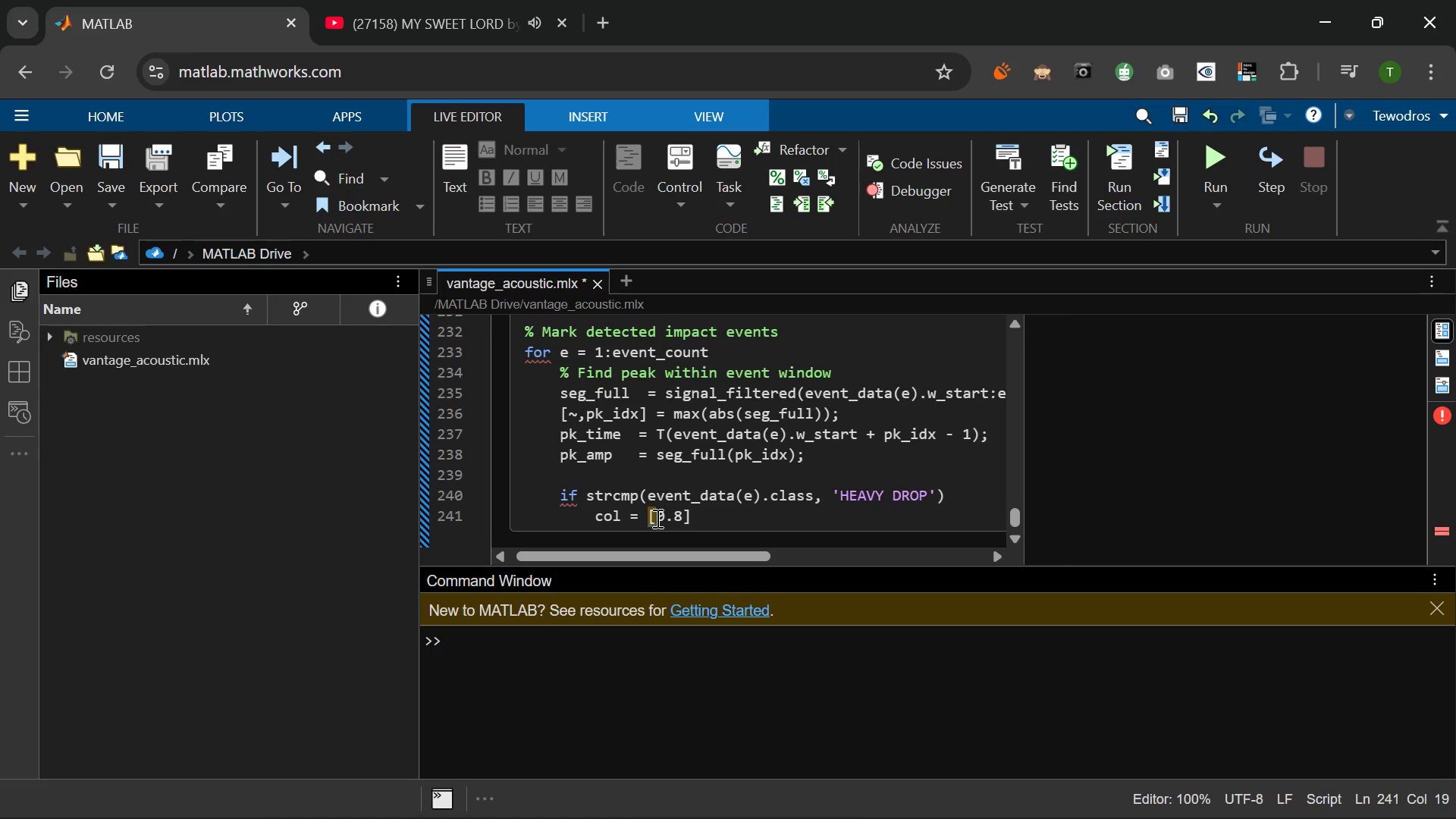 
type(2 0.10 )
 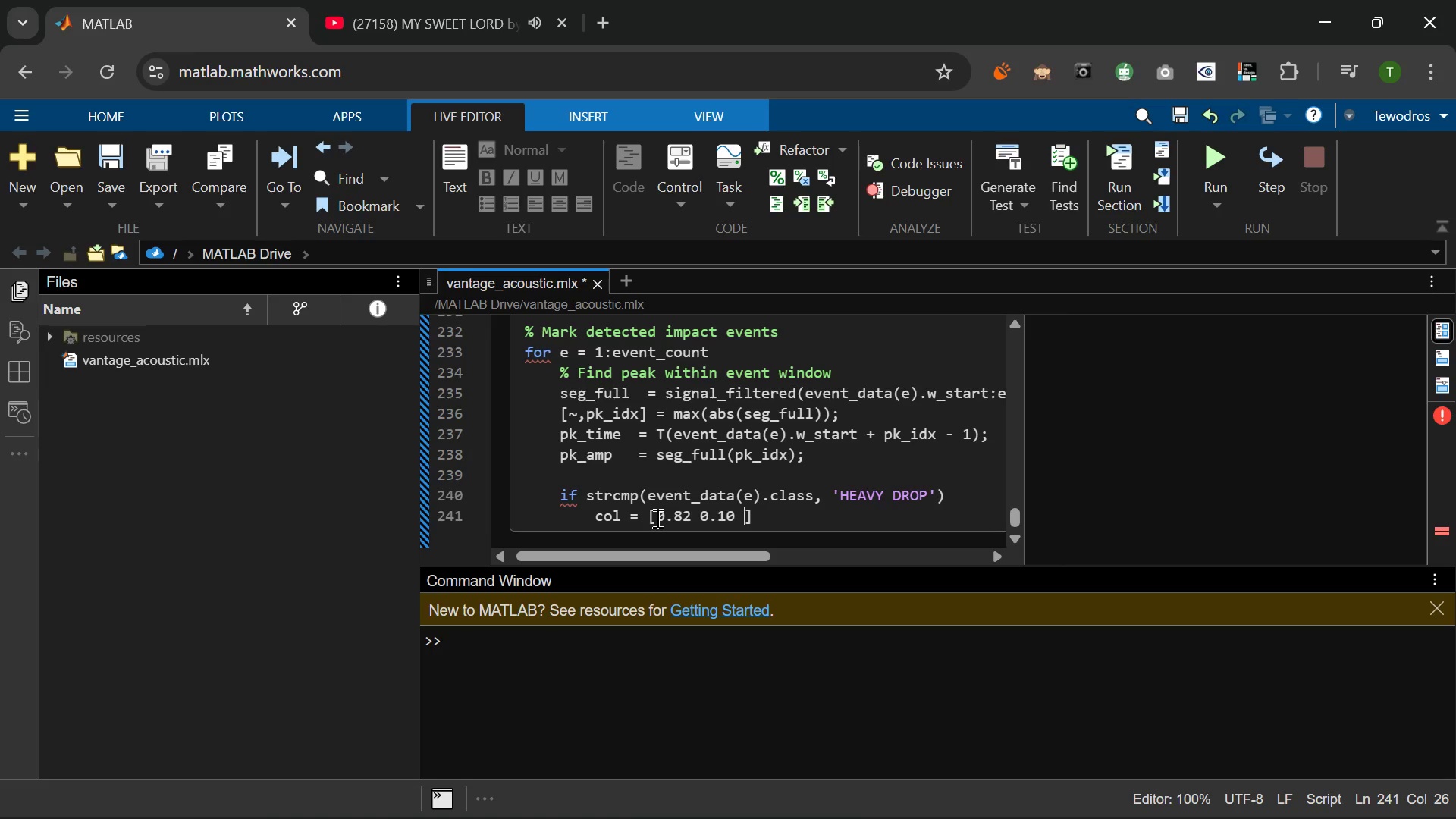 
type(0.10)
 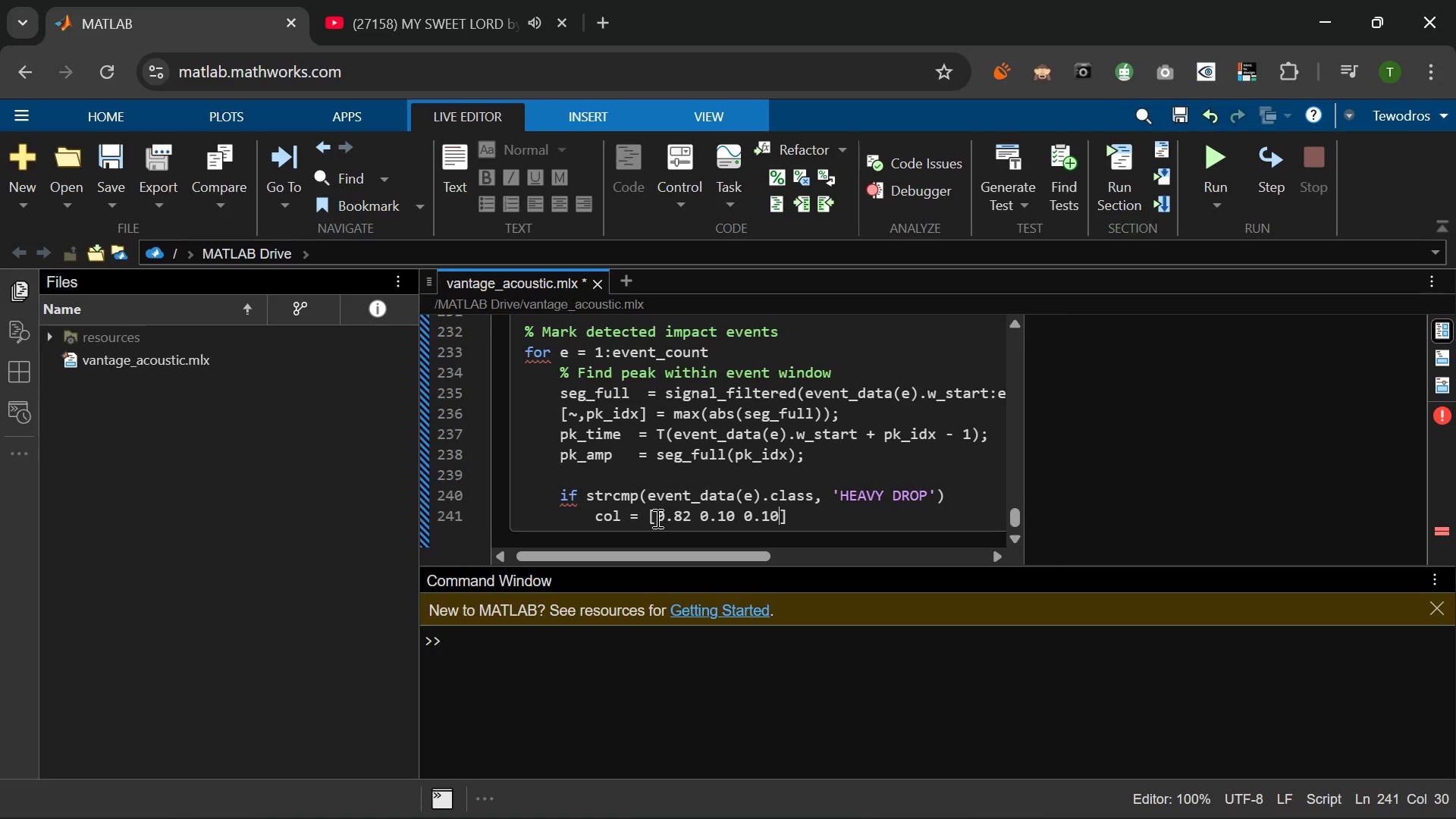 
key(ArrowRight)
 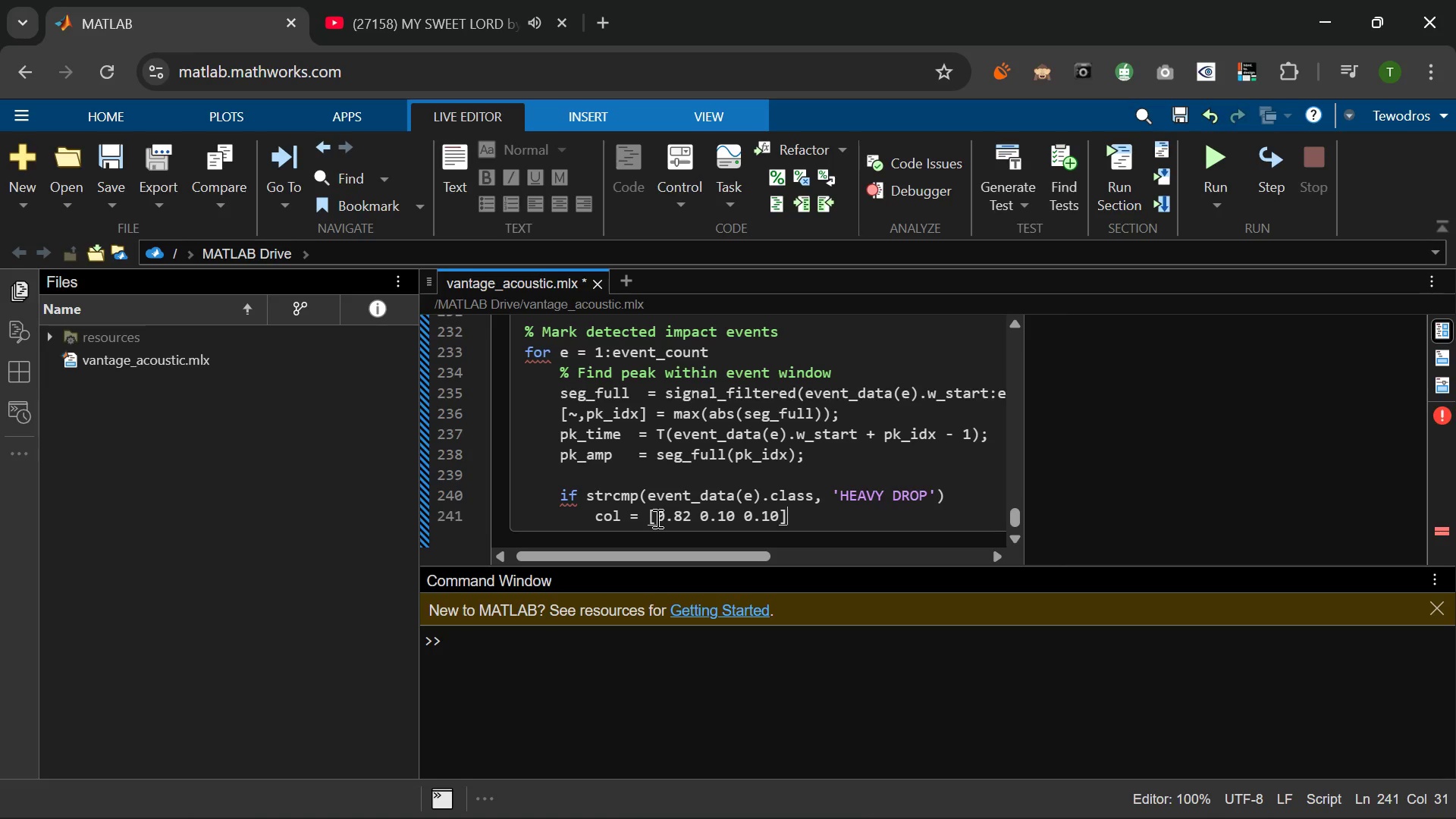 
type(; %d)
key(Backspace)
type( red for heq)
key(Backspace)
type(avy)
 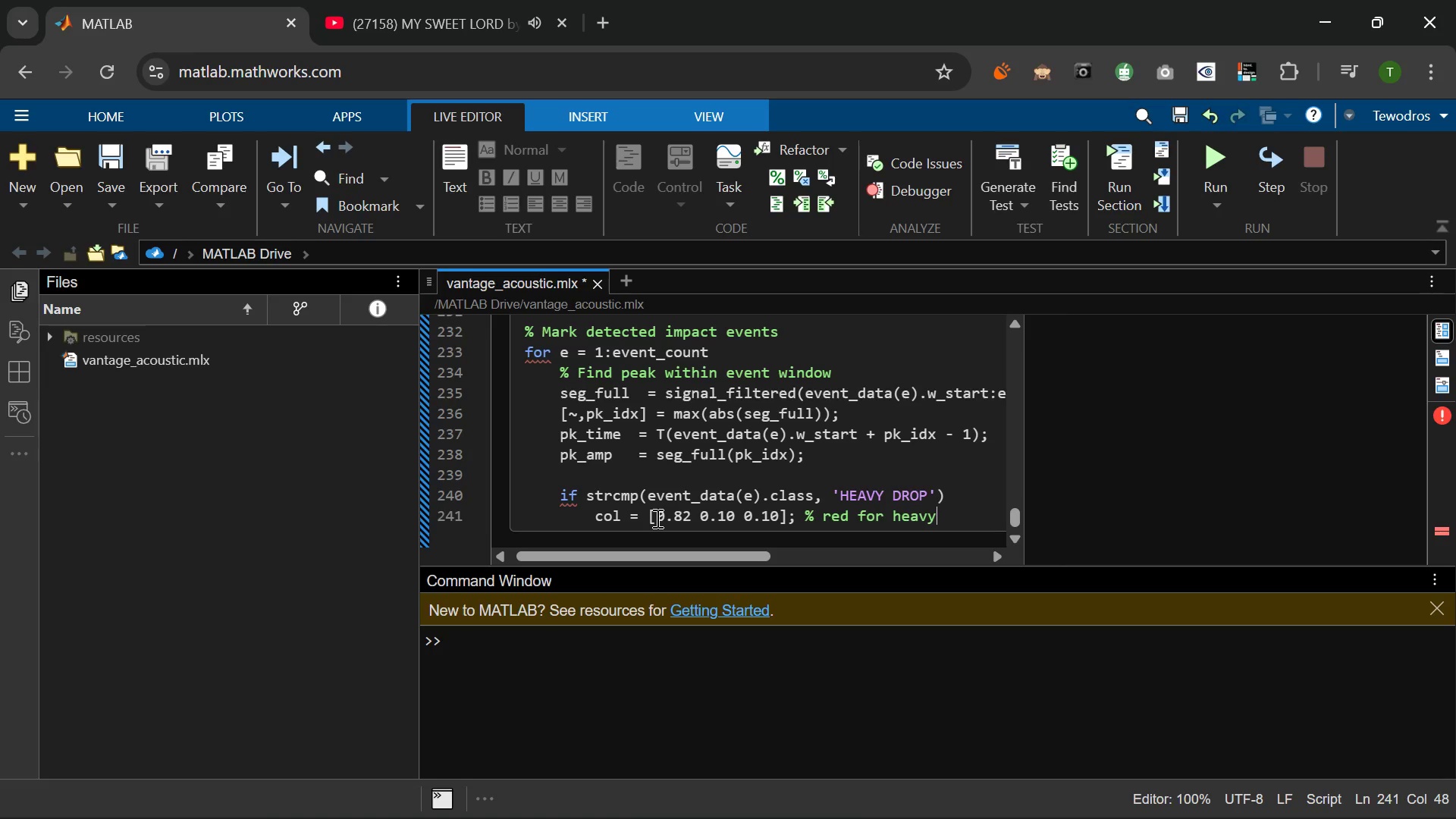 
key(Enter)
 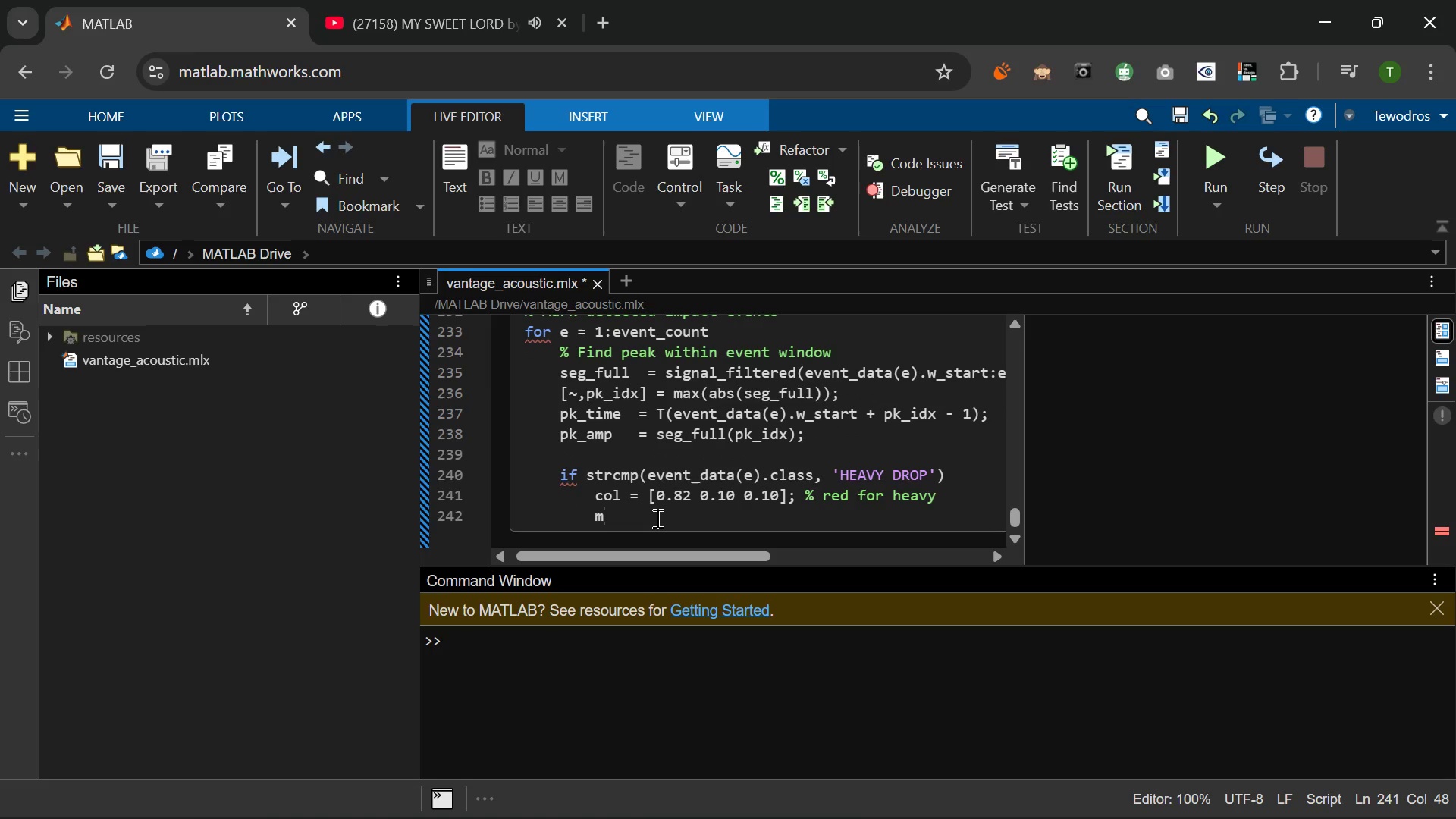 
type(marker = 'v)
 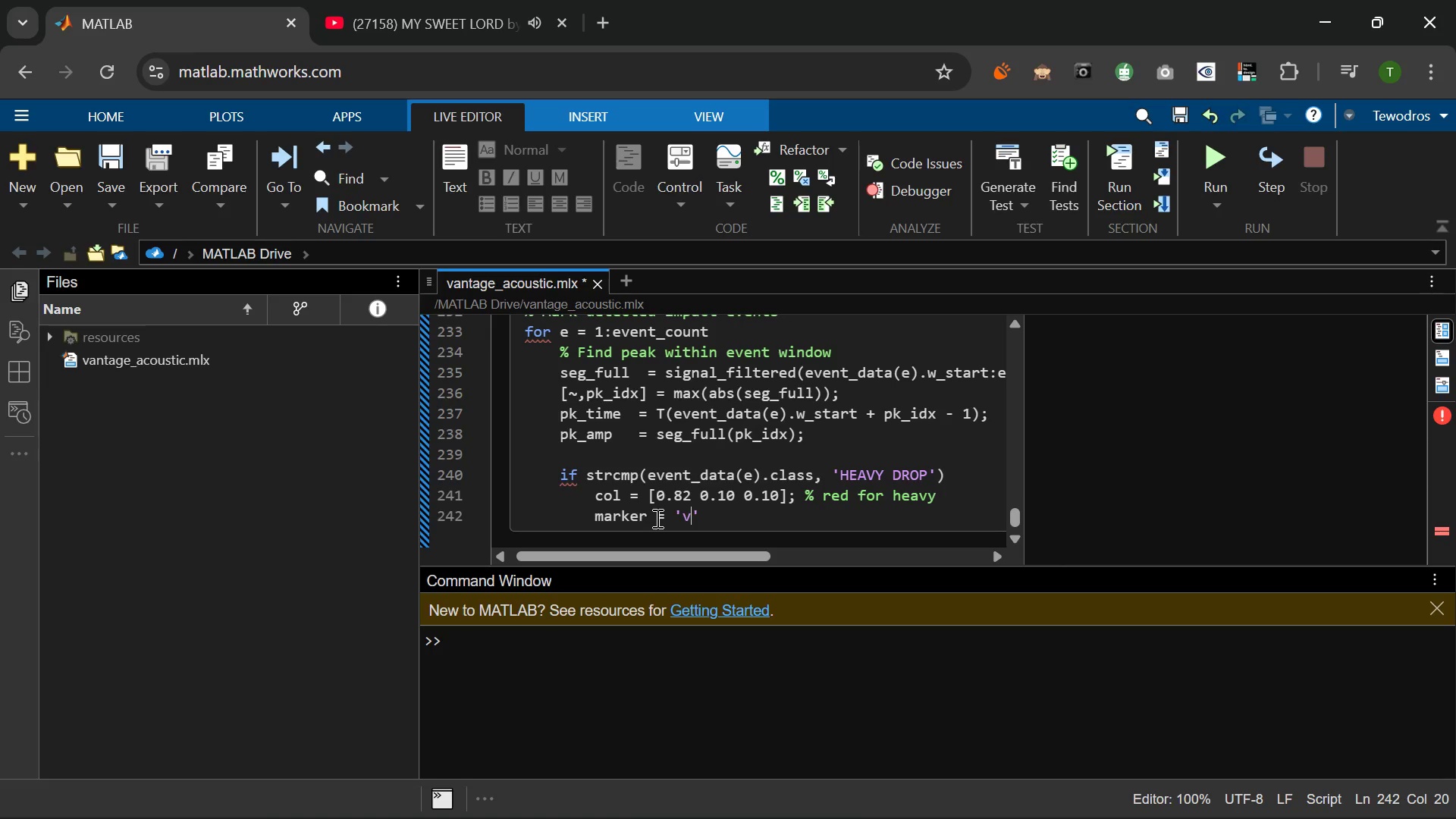 
key(ArrowRight)
 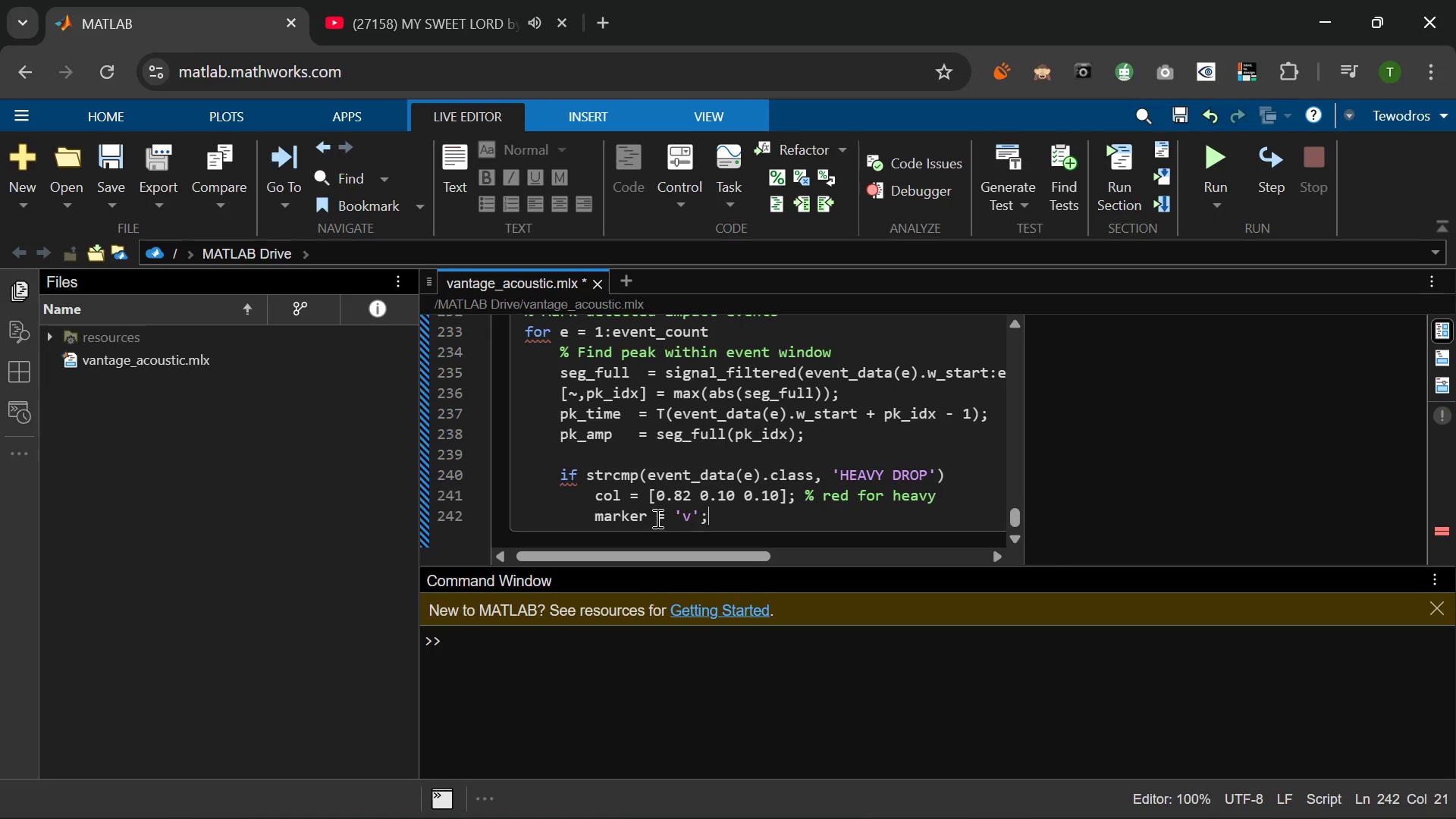 
key(Semicolon)
 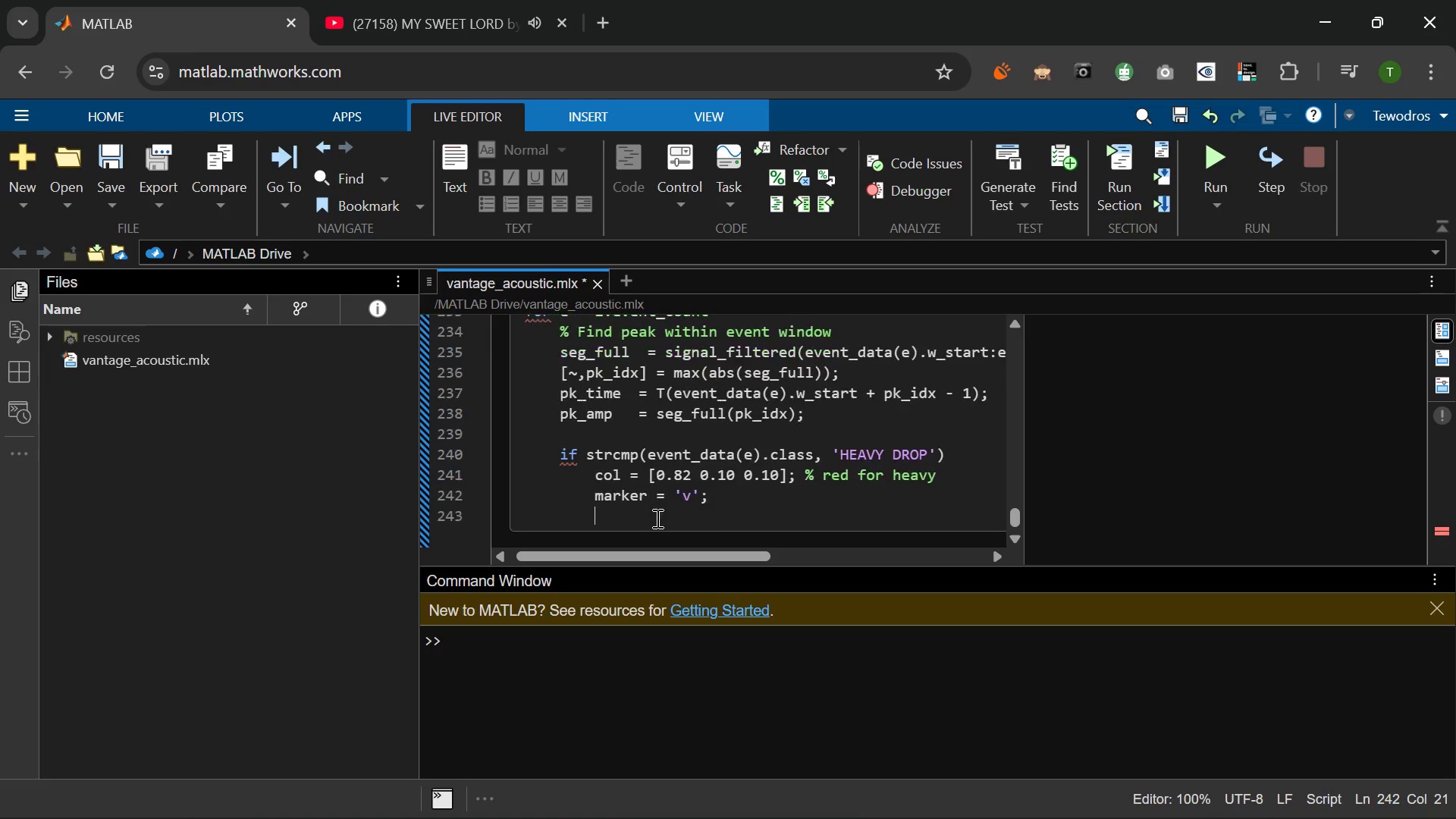 
key(Enter)
 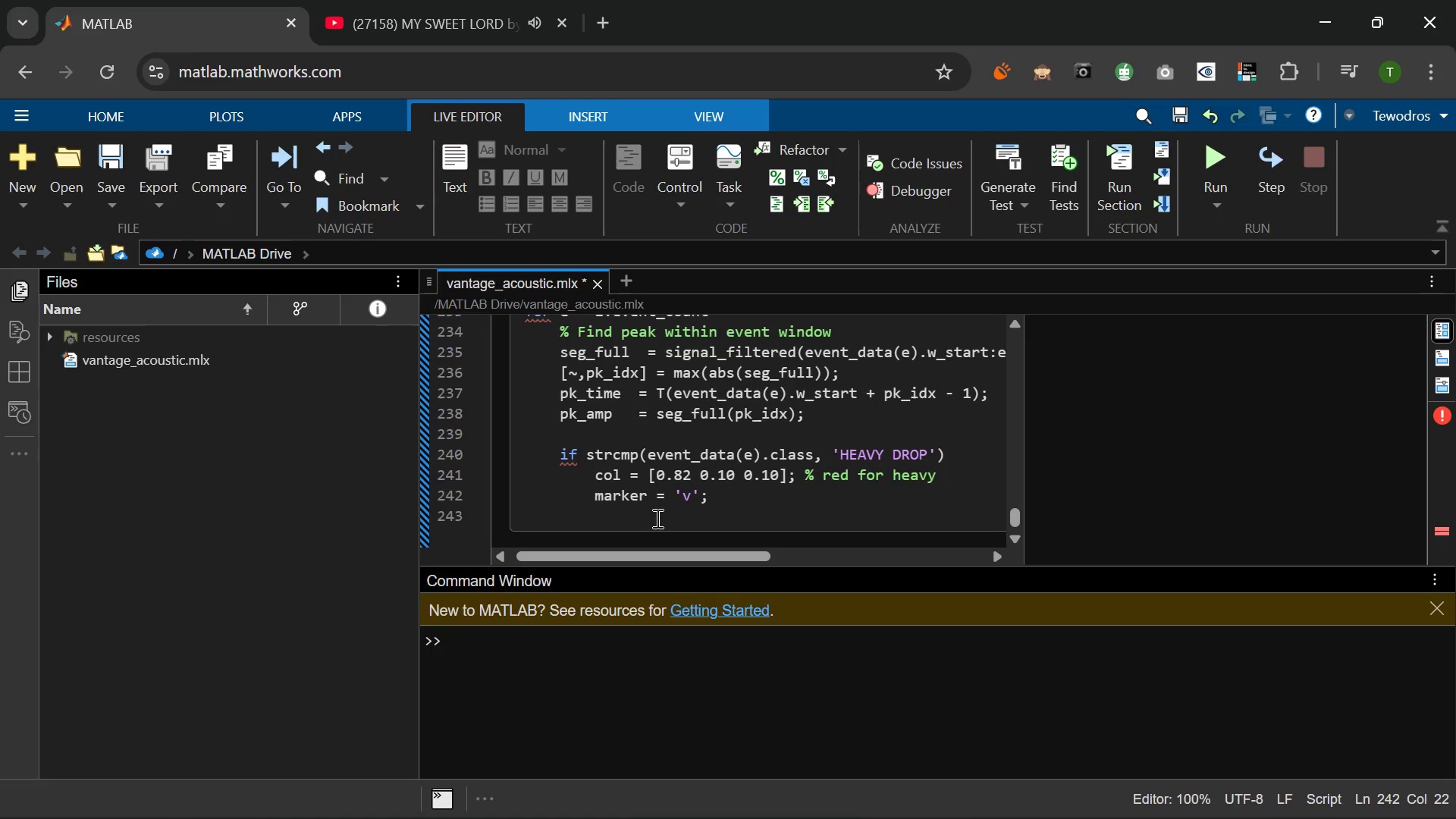 
type(ms     = 12;)
 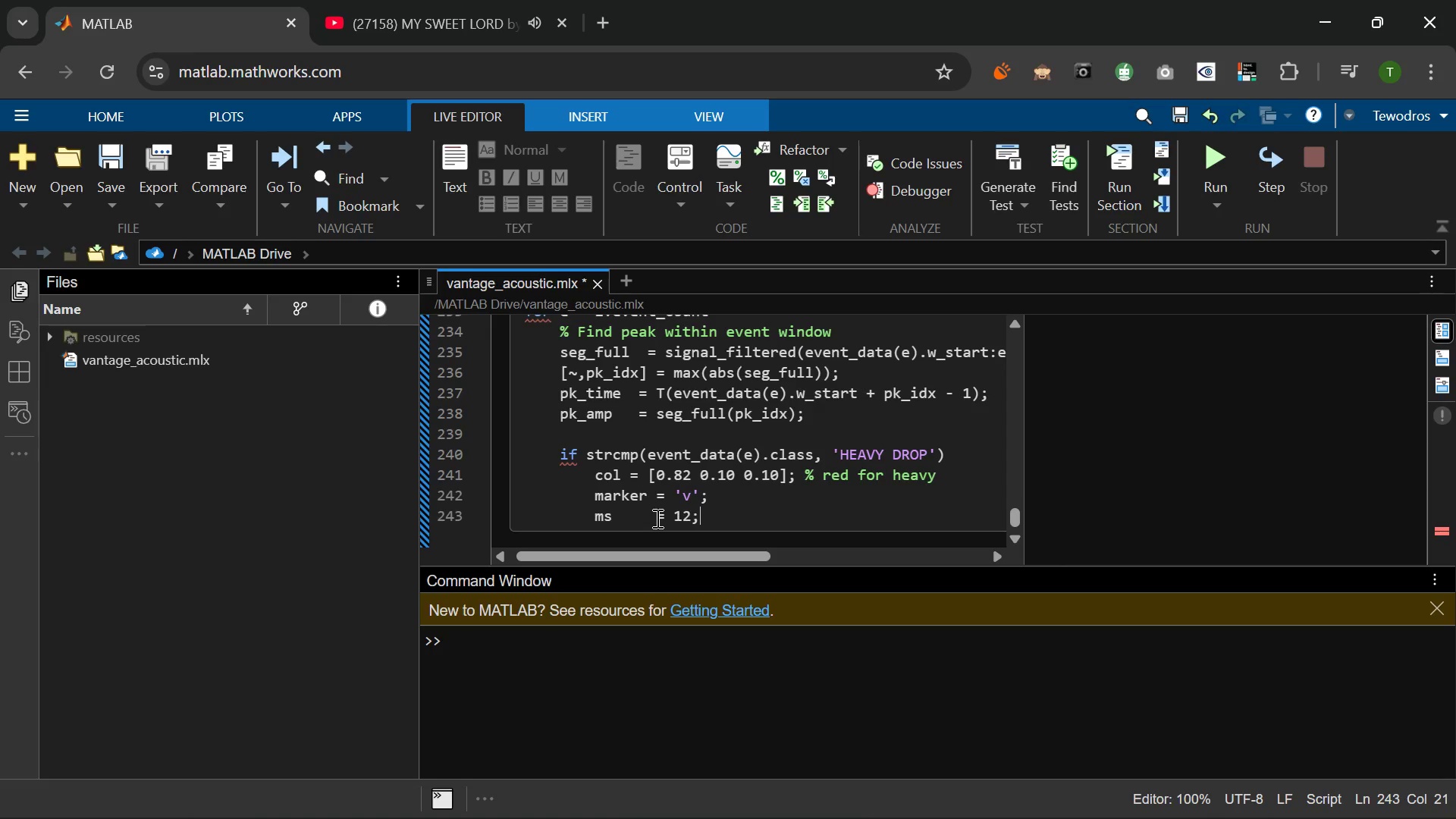 
key(Enter)
 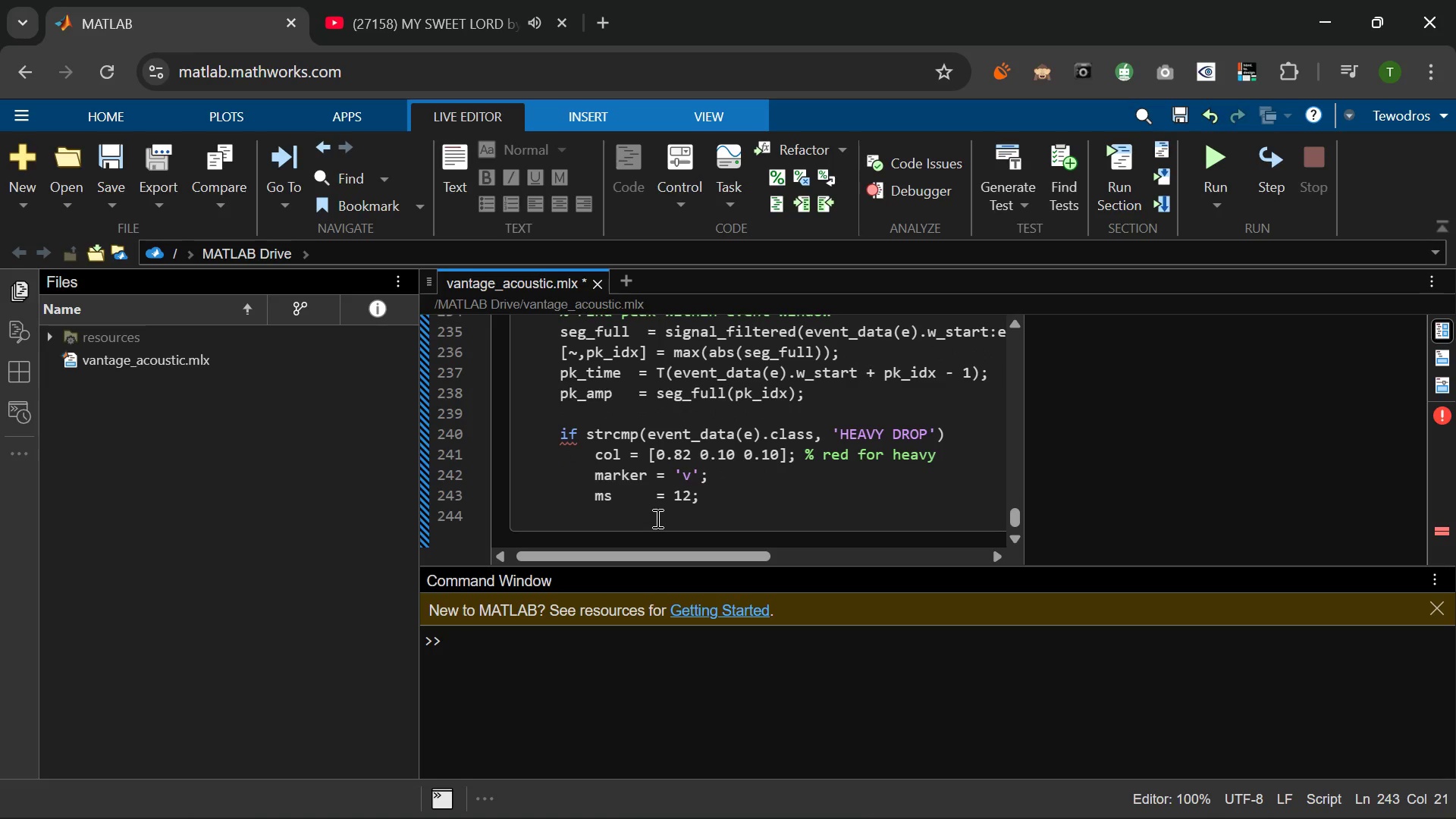 
type(elseif strcmp(event_data(e)
 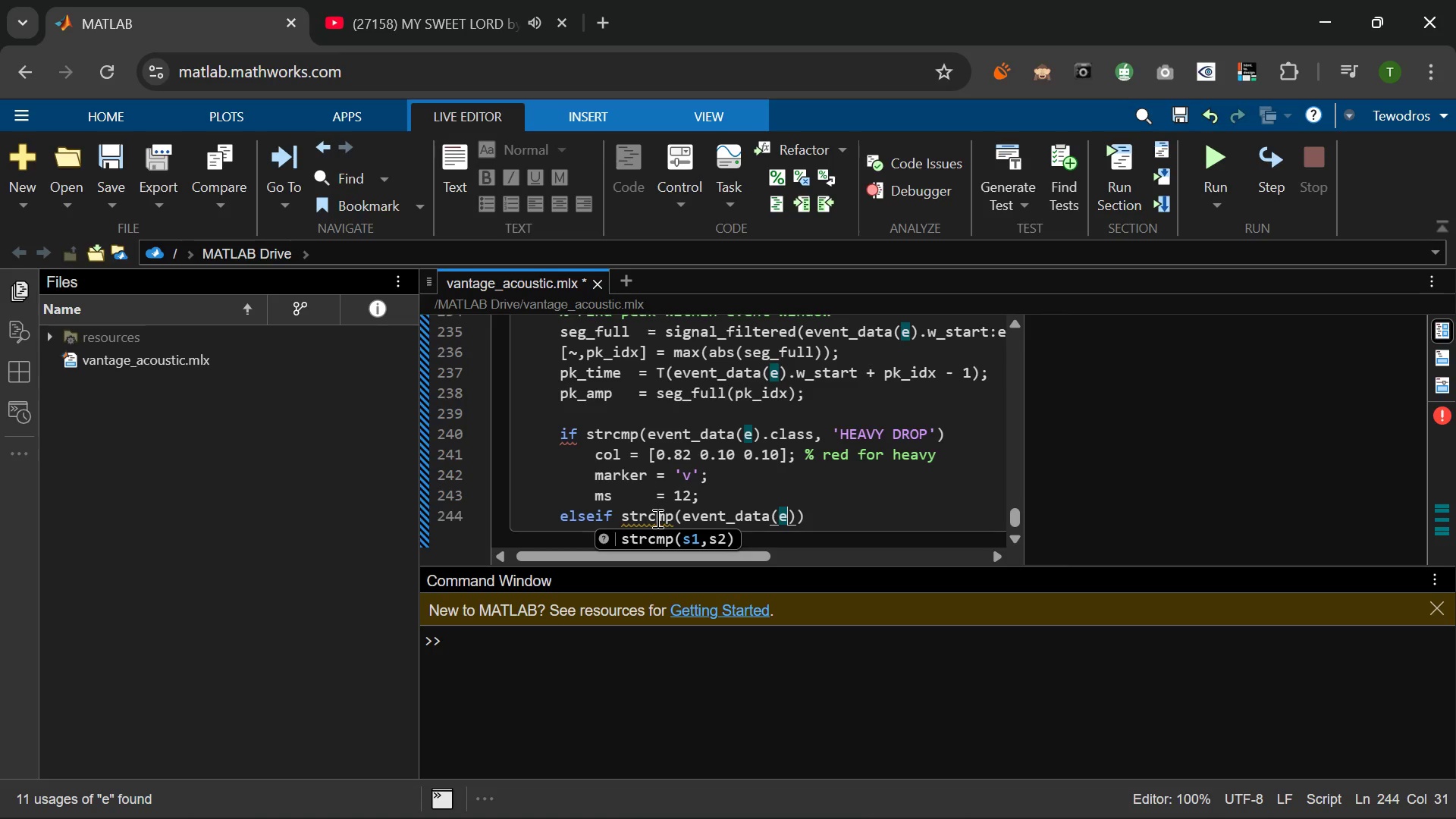 
key(ArrowRight)
 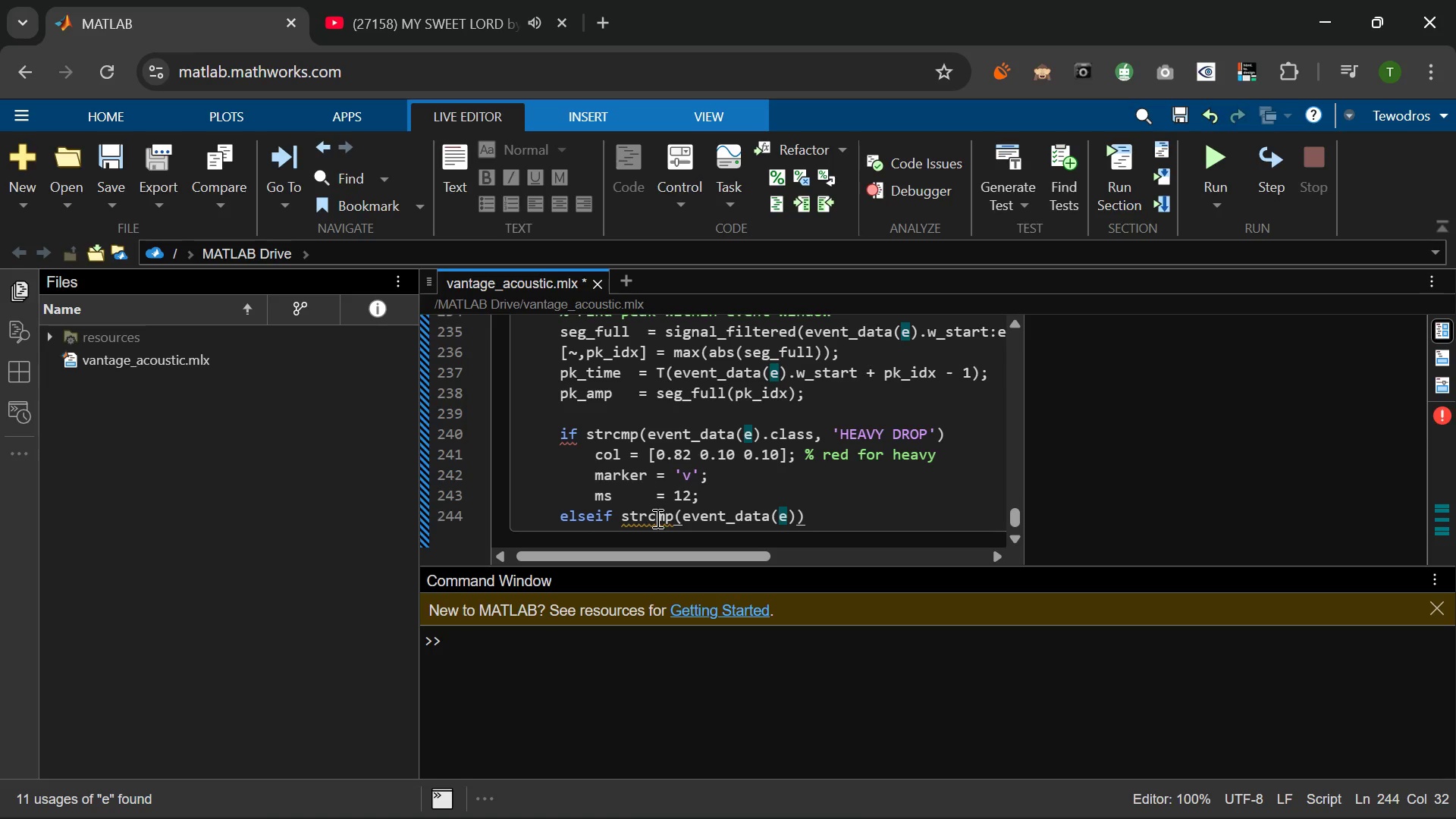 
type(.class, 'MODERER)
key(Backspace)
type(T)
 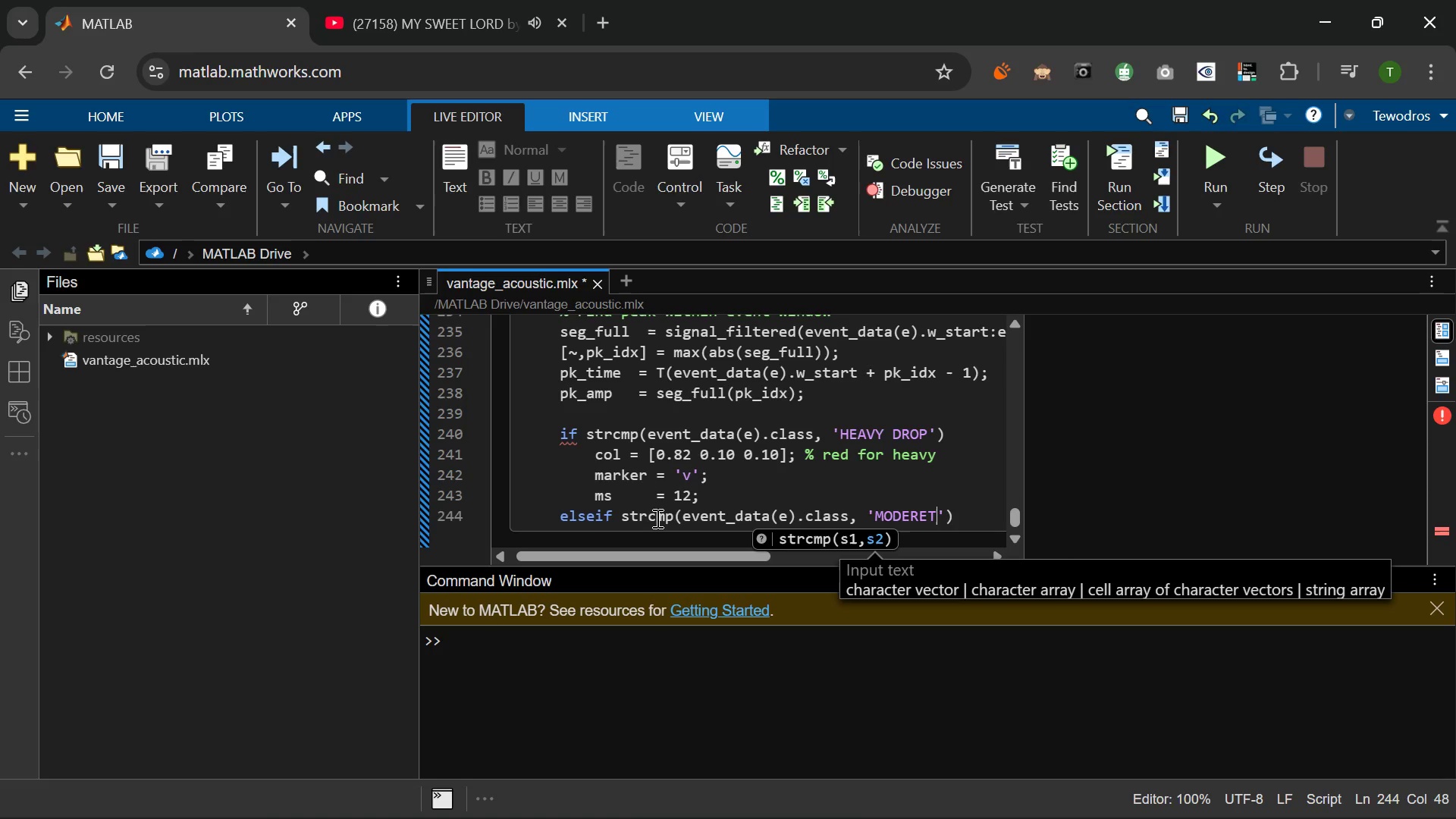 
wait(5.23)
 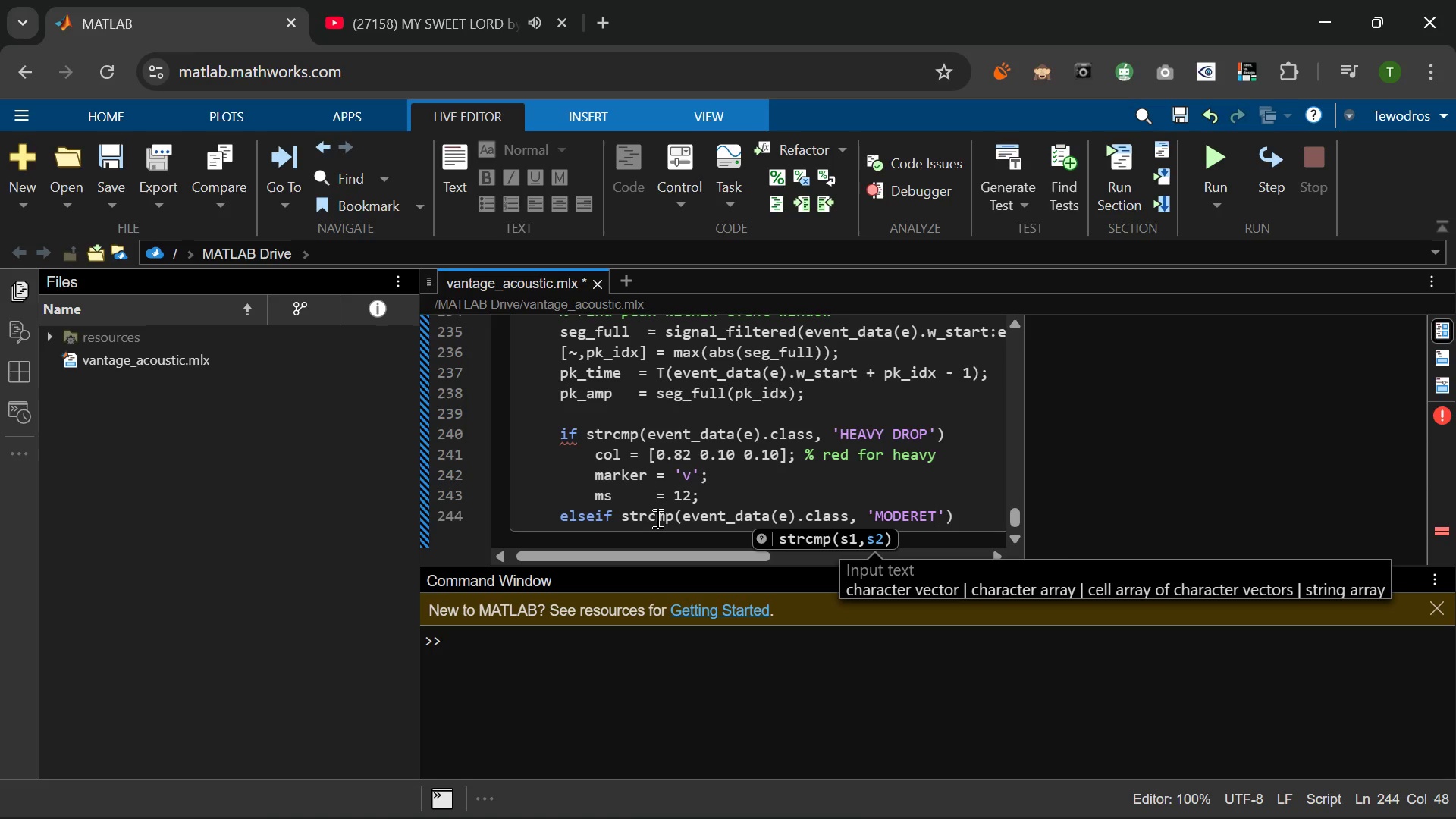 
key(Backspace)
key(Backspace)
type(ATE)
 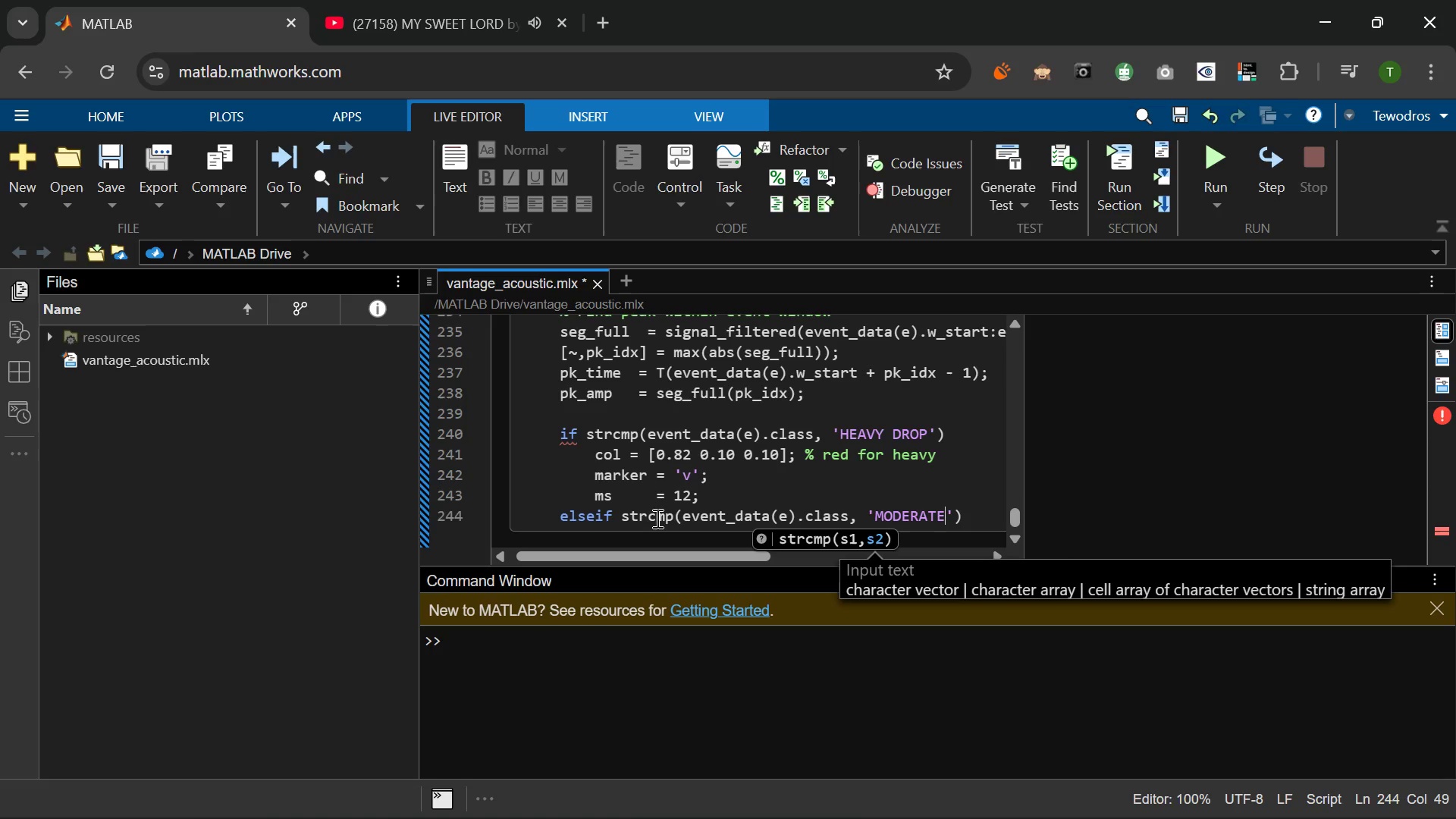 
key(ArrowRight)
 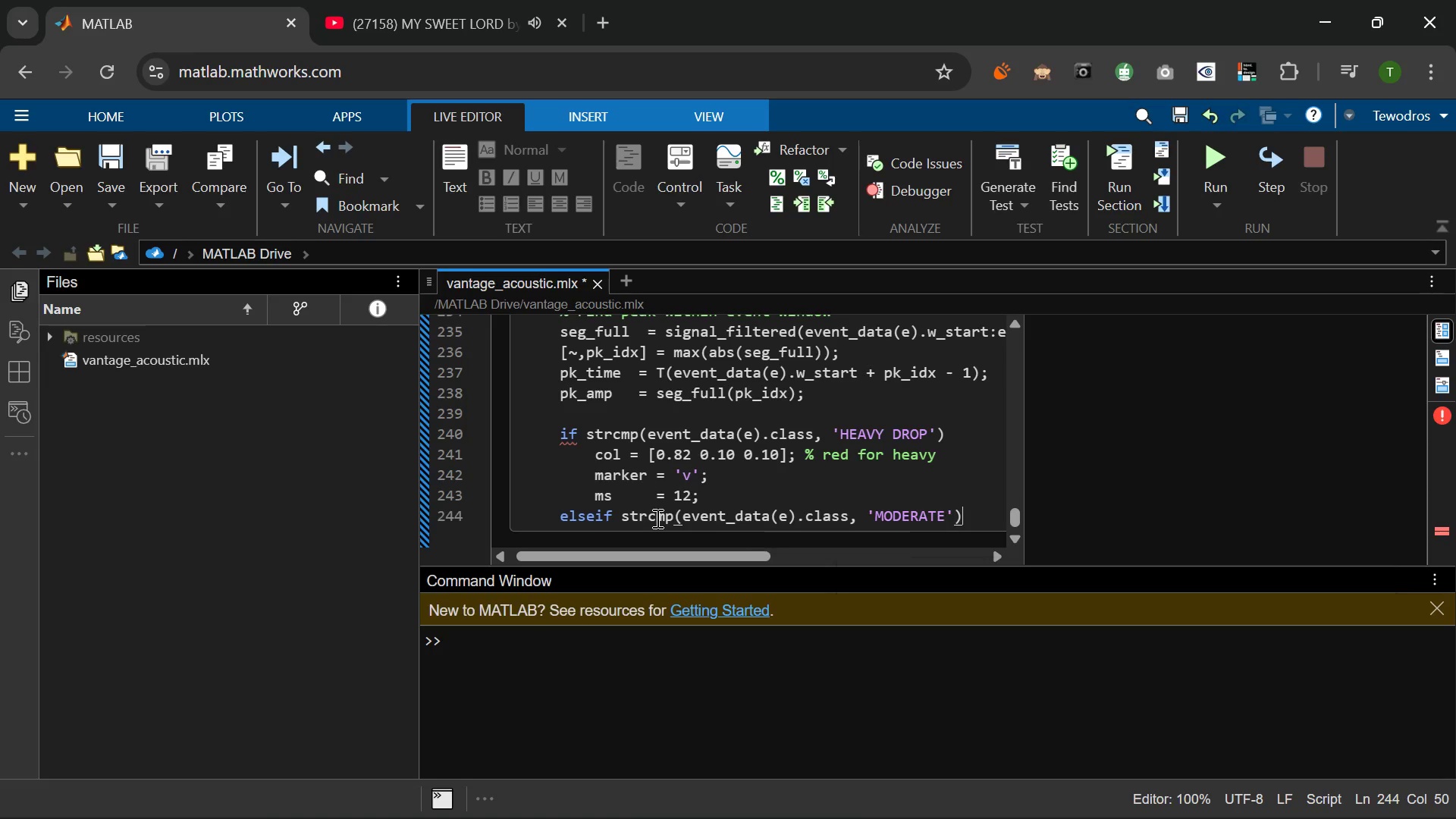 
key(ArrowRight)
 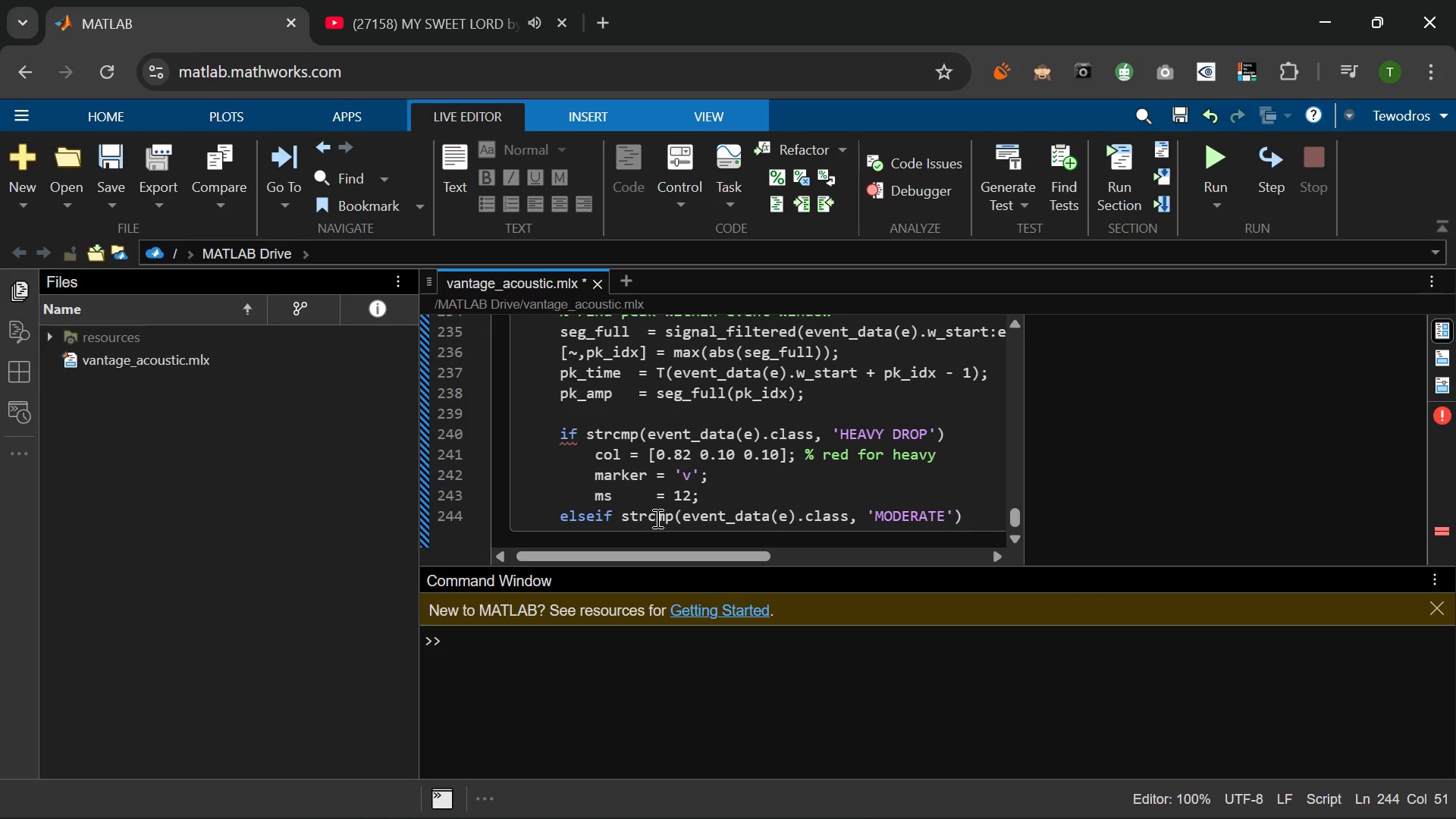 
key(Enter)
 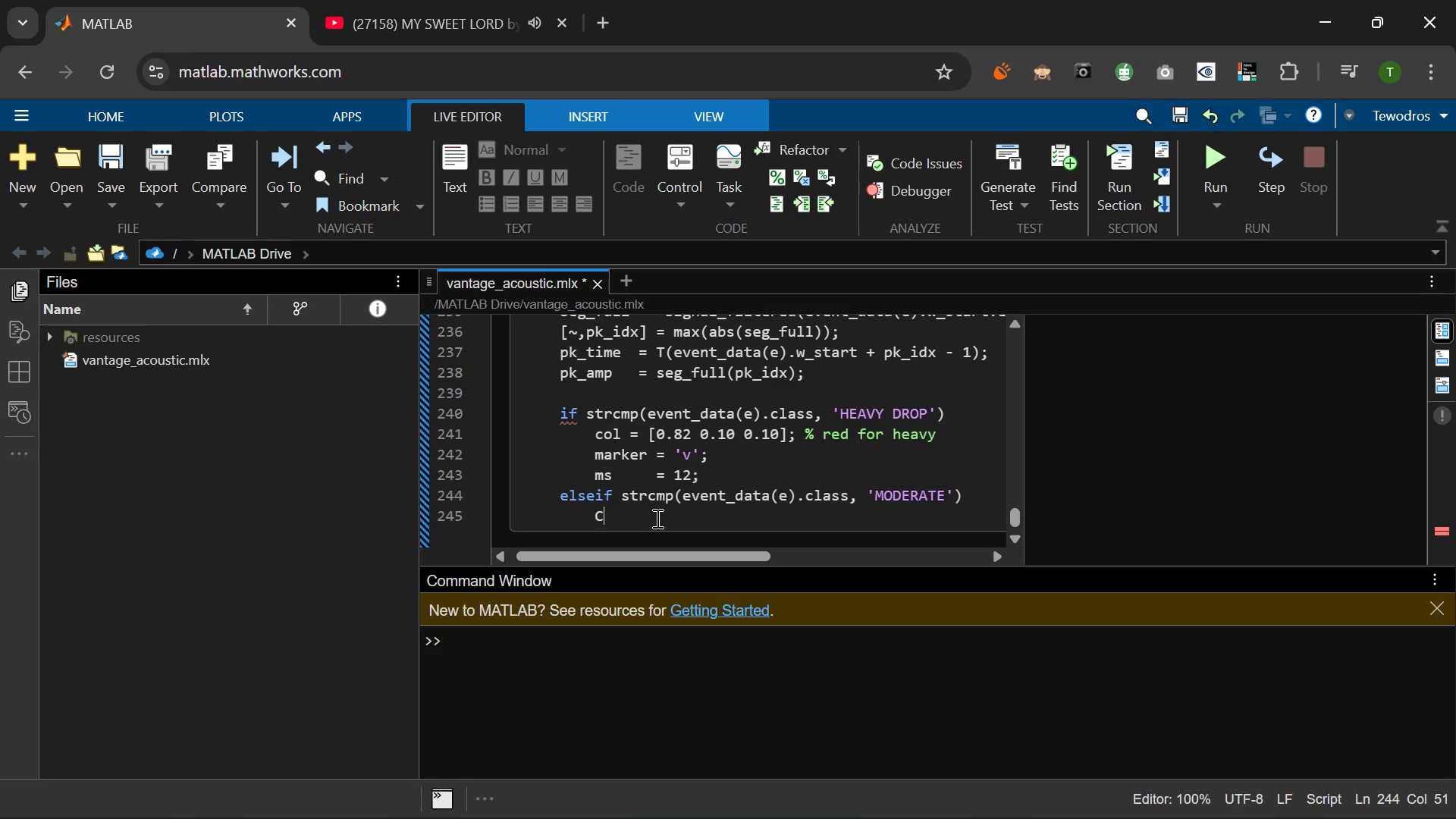 
type(COL)
key(Backspace)
key(Backspace)
key(Backspace)
type(col [)
 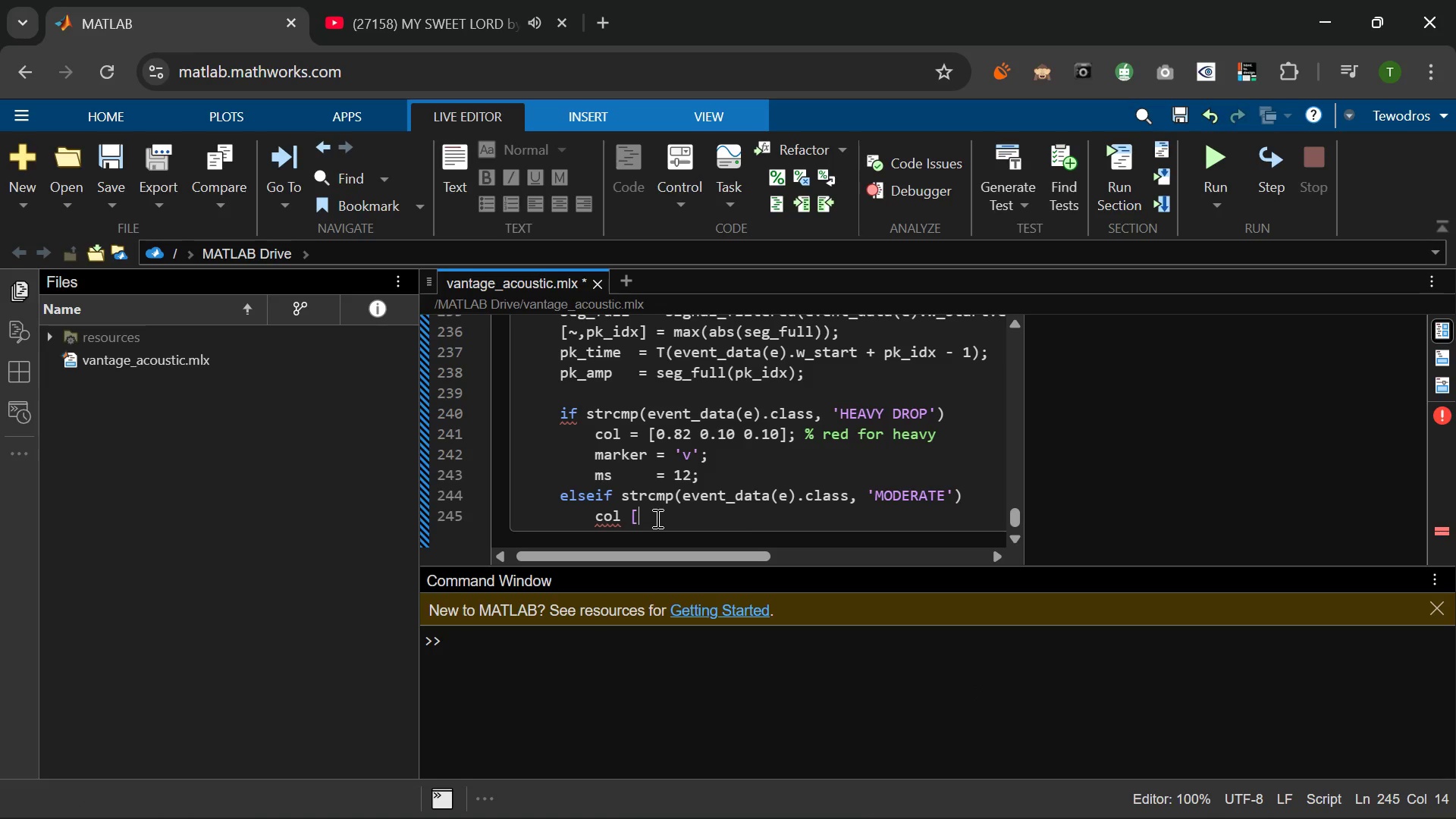 
type(0.90 0.55 0.10 )
 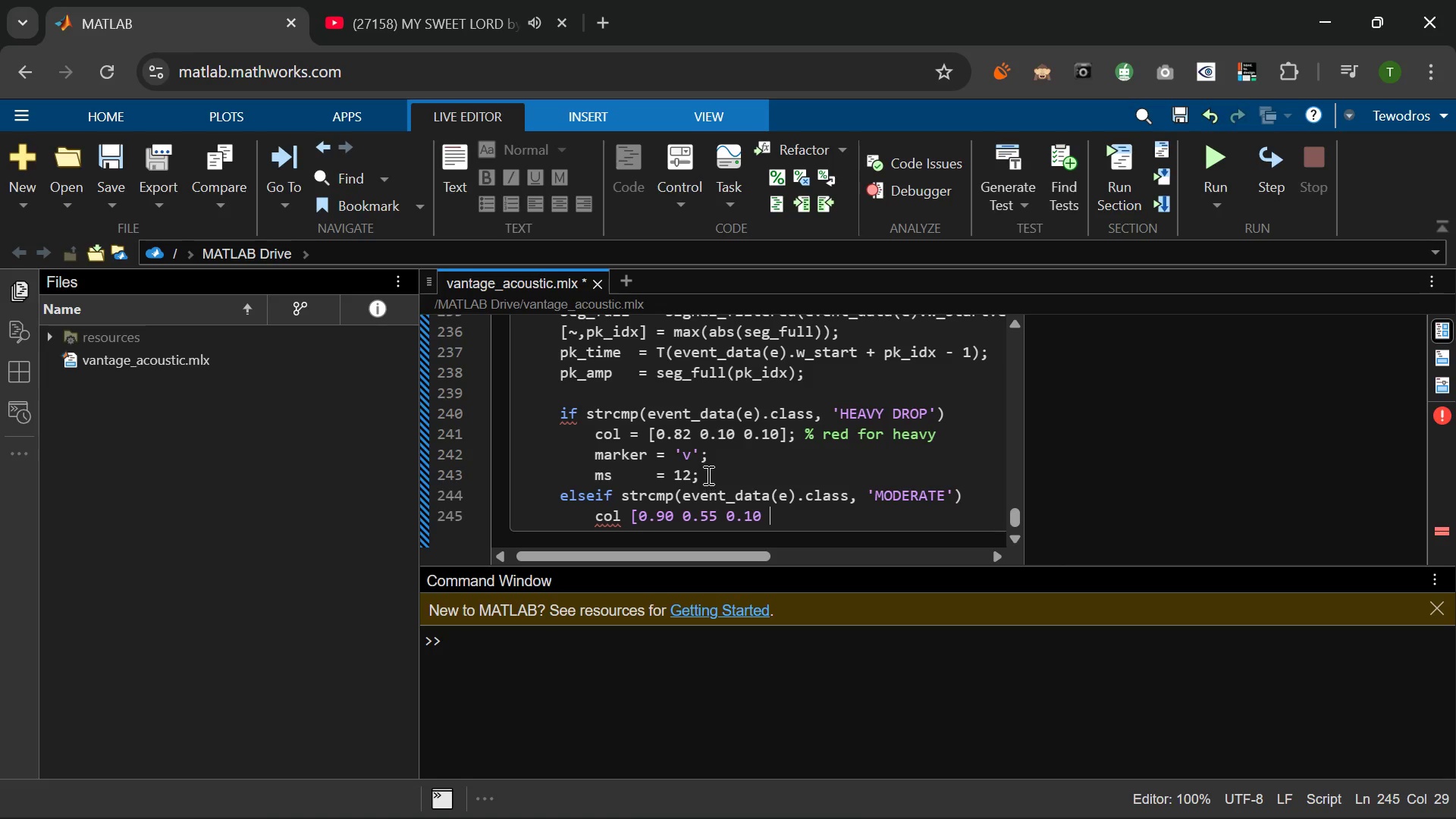 
wait(5.52)
 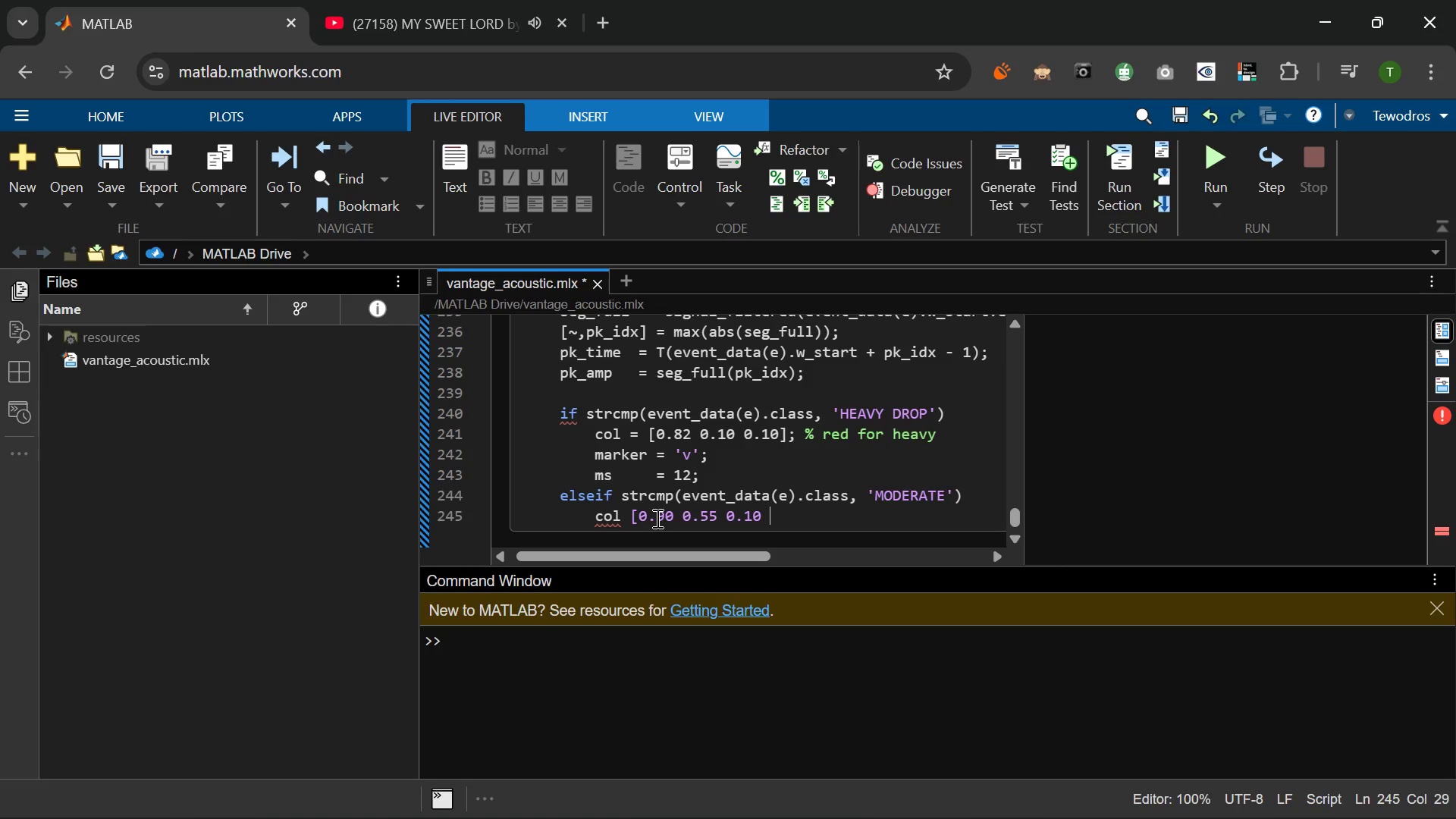 
key(Backspace)
 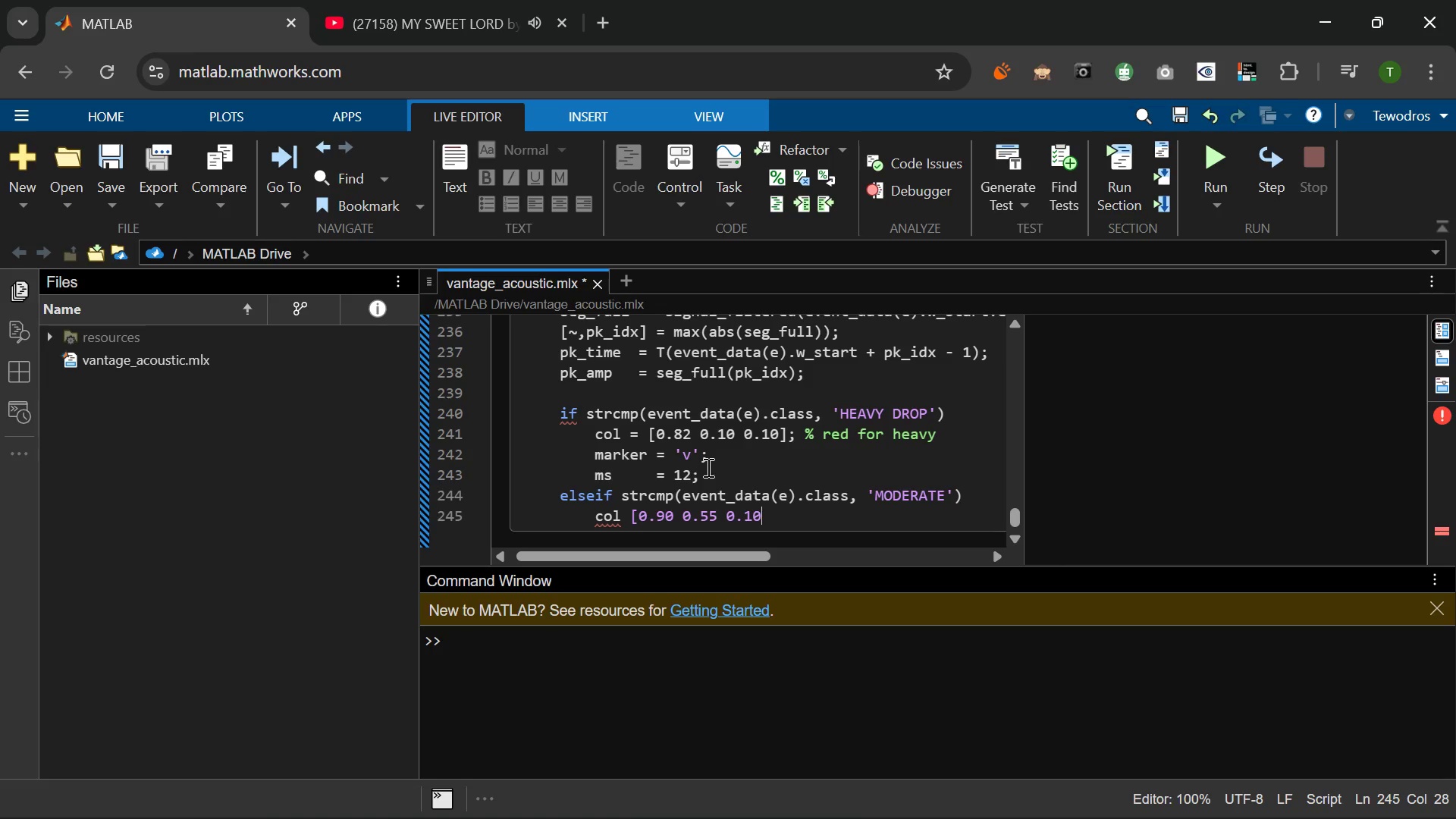 
key(BracketRight)
 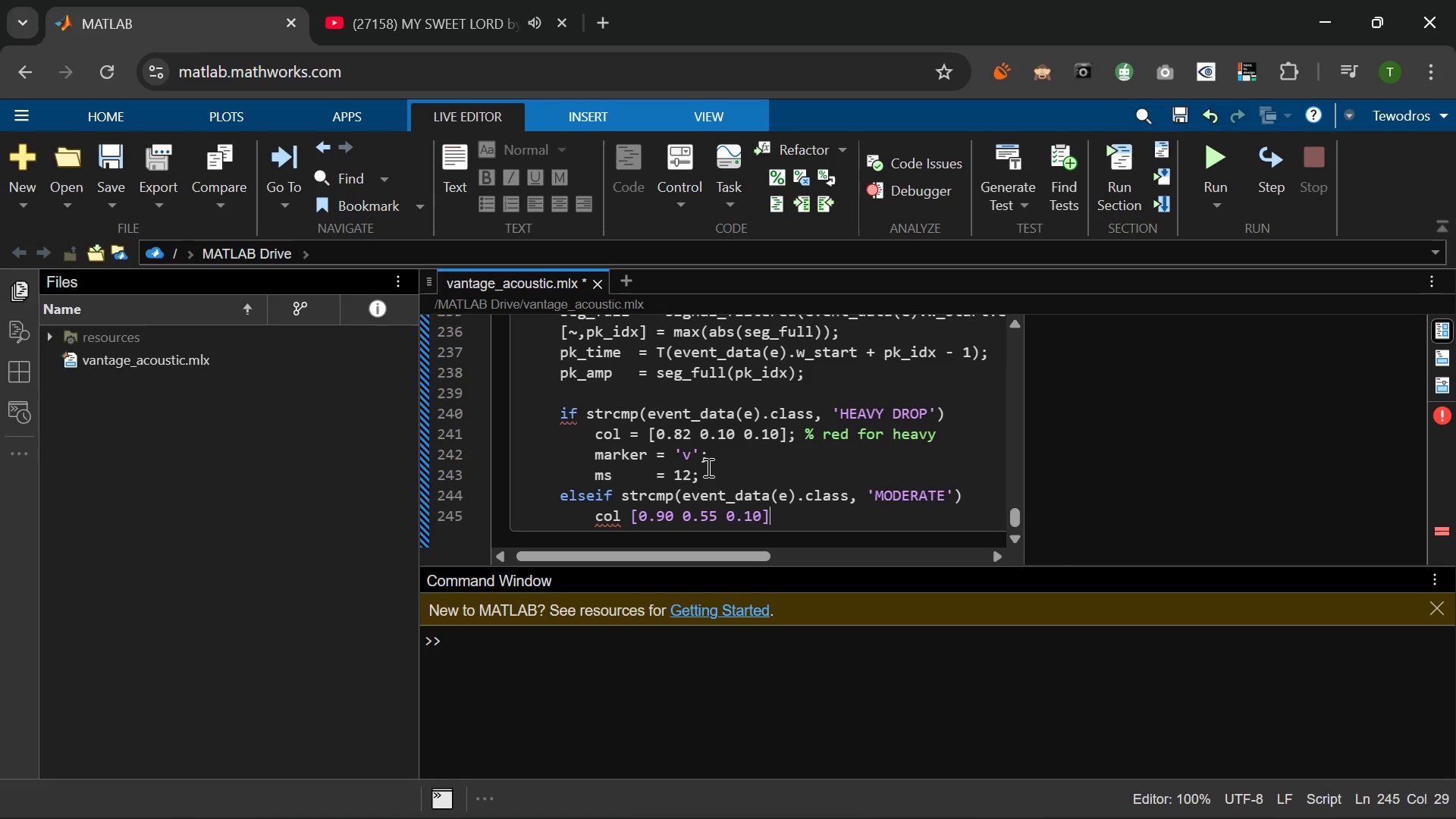 
key(Semicolon)
 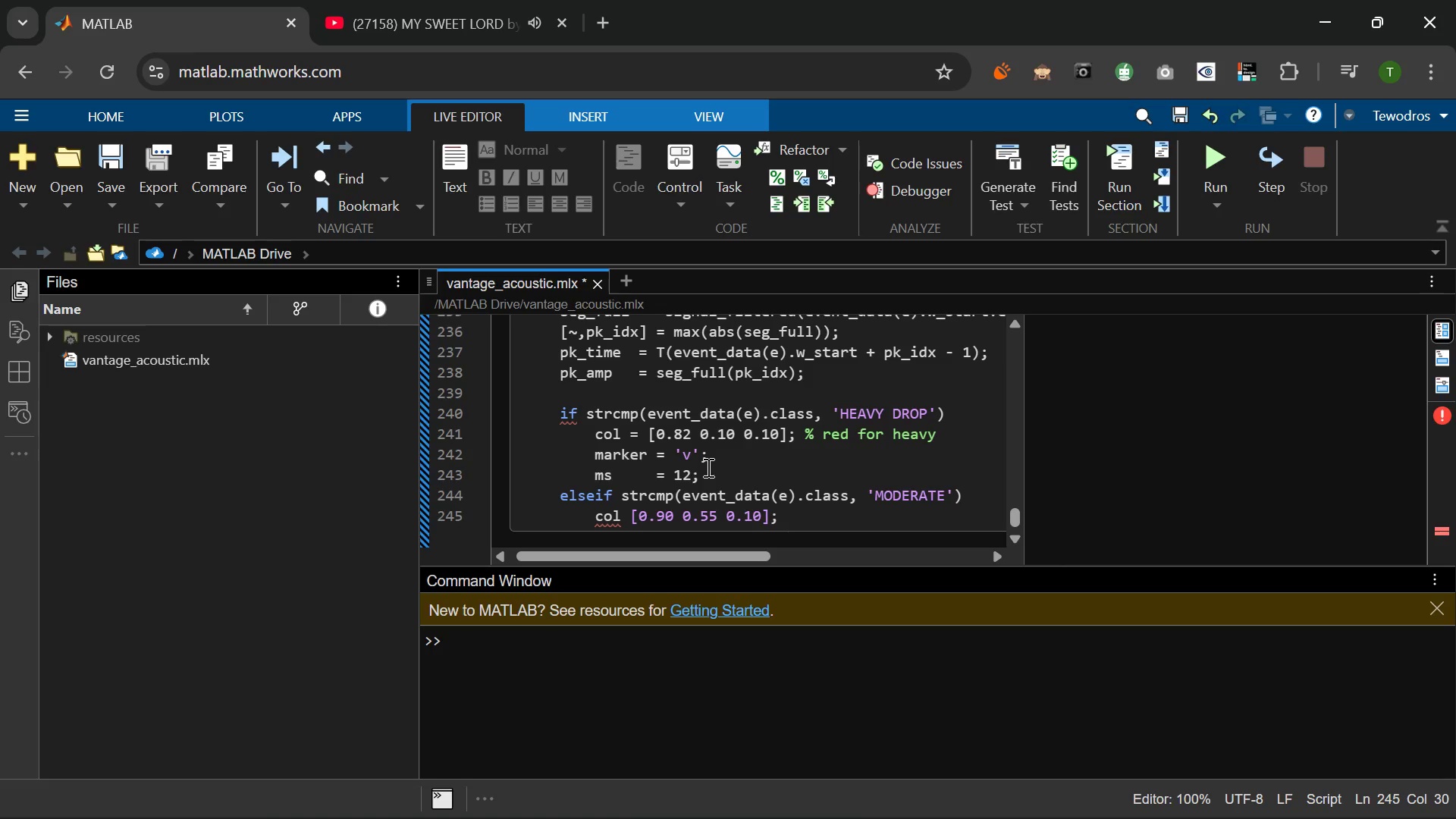 
key(Space)
 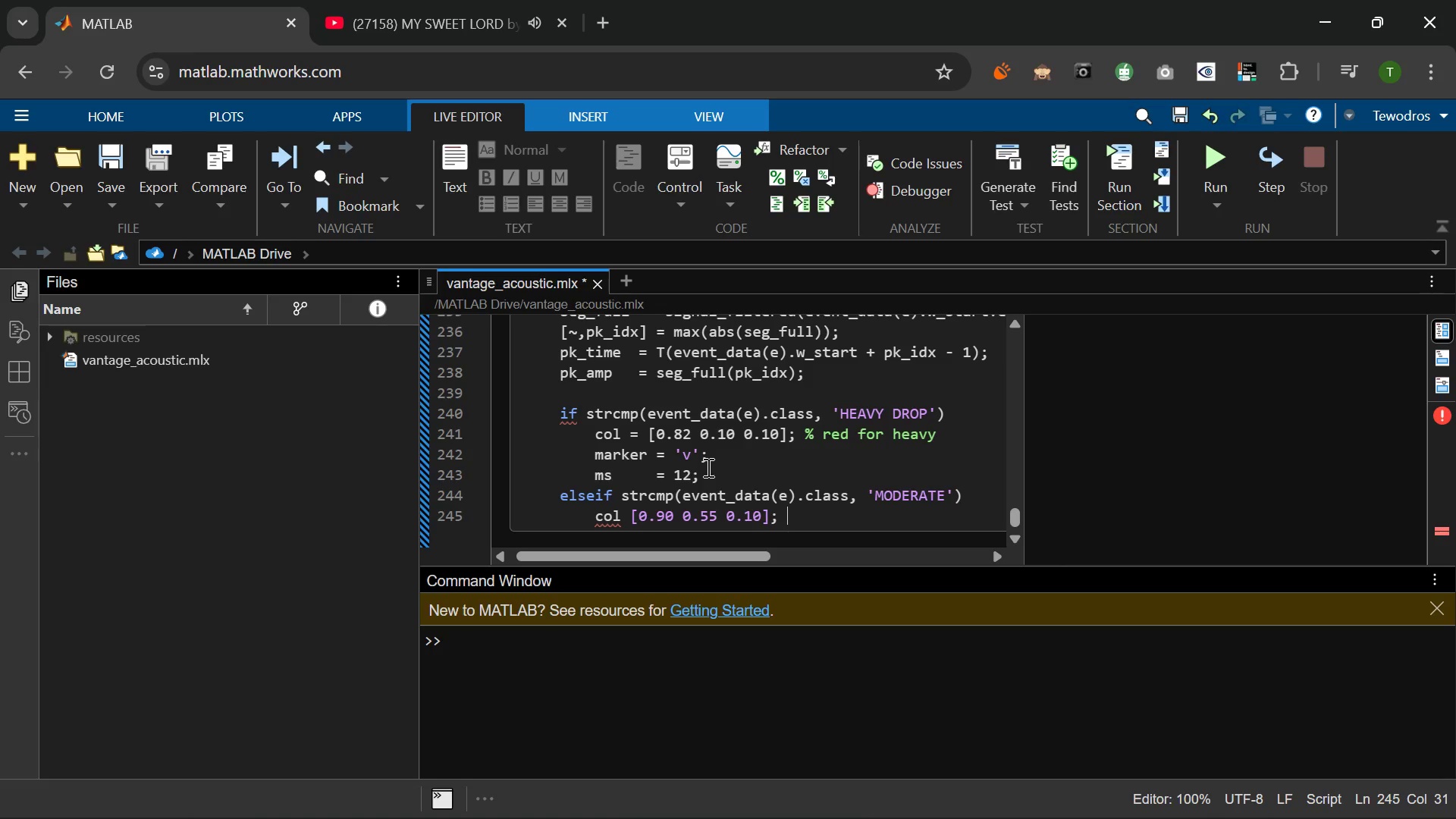 
key(Shift+5)
 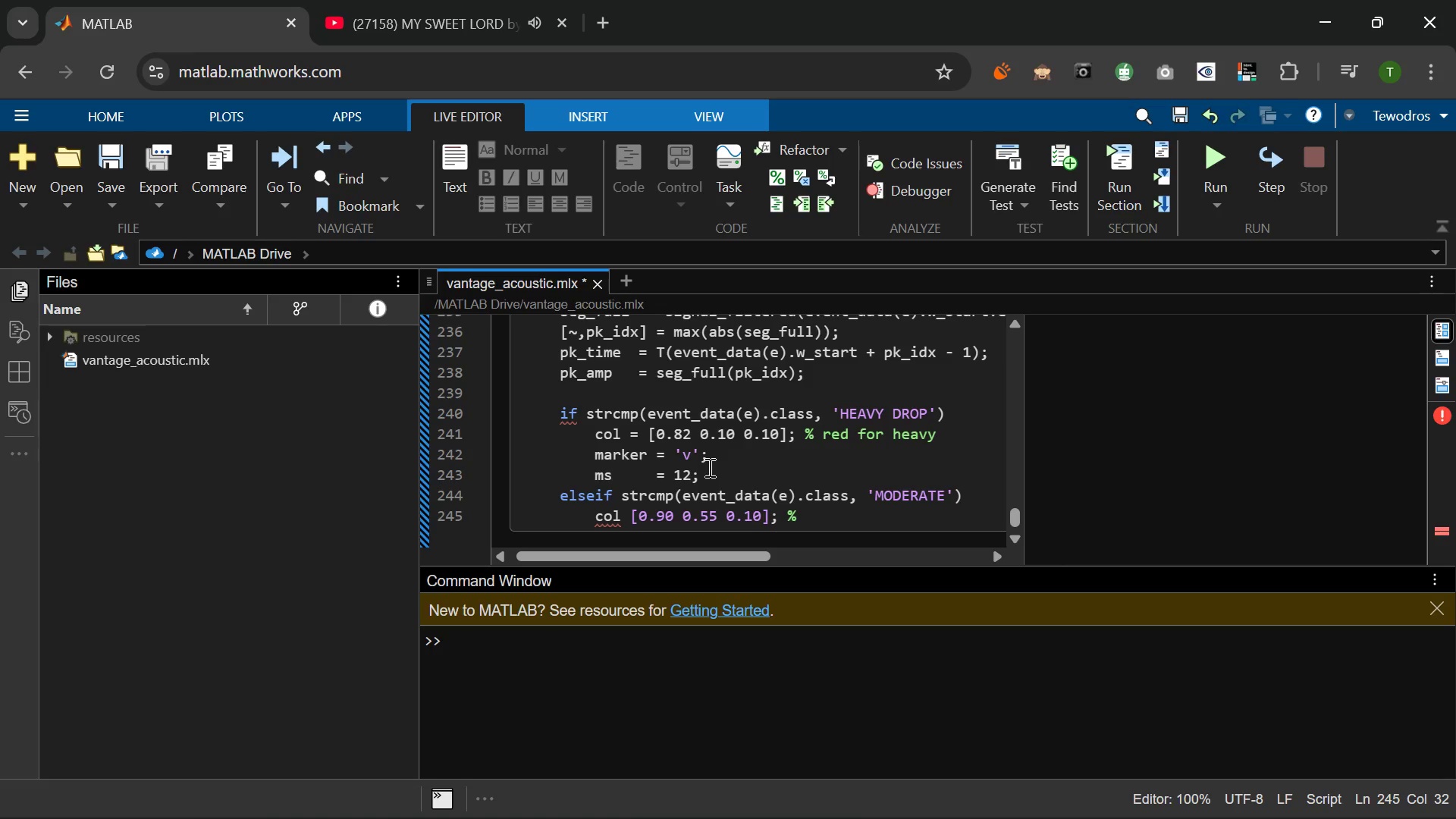 
type( amver)
key(Backspace)
key(Backspace)
key(Backspace)
type(ber for me)
key(Backspace)
type(oderate)
 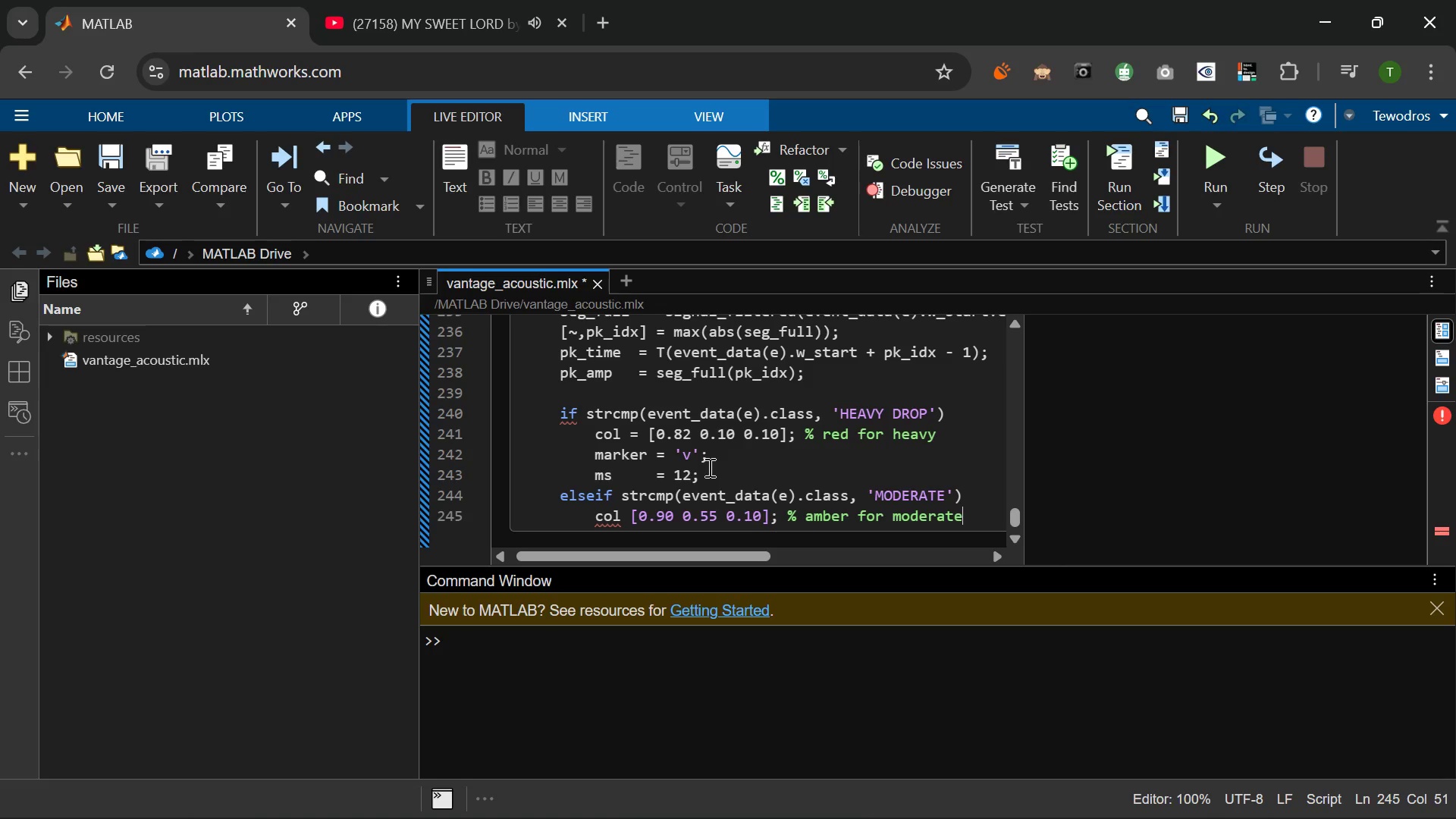 
key(Enter)
 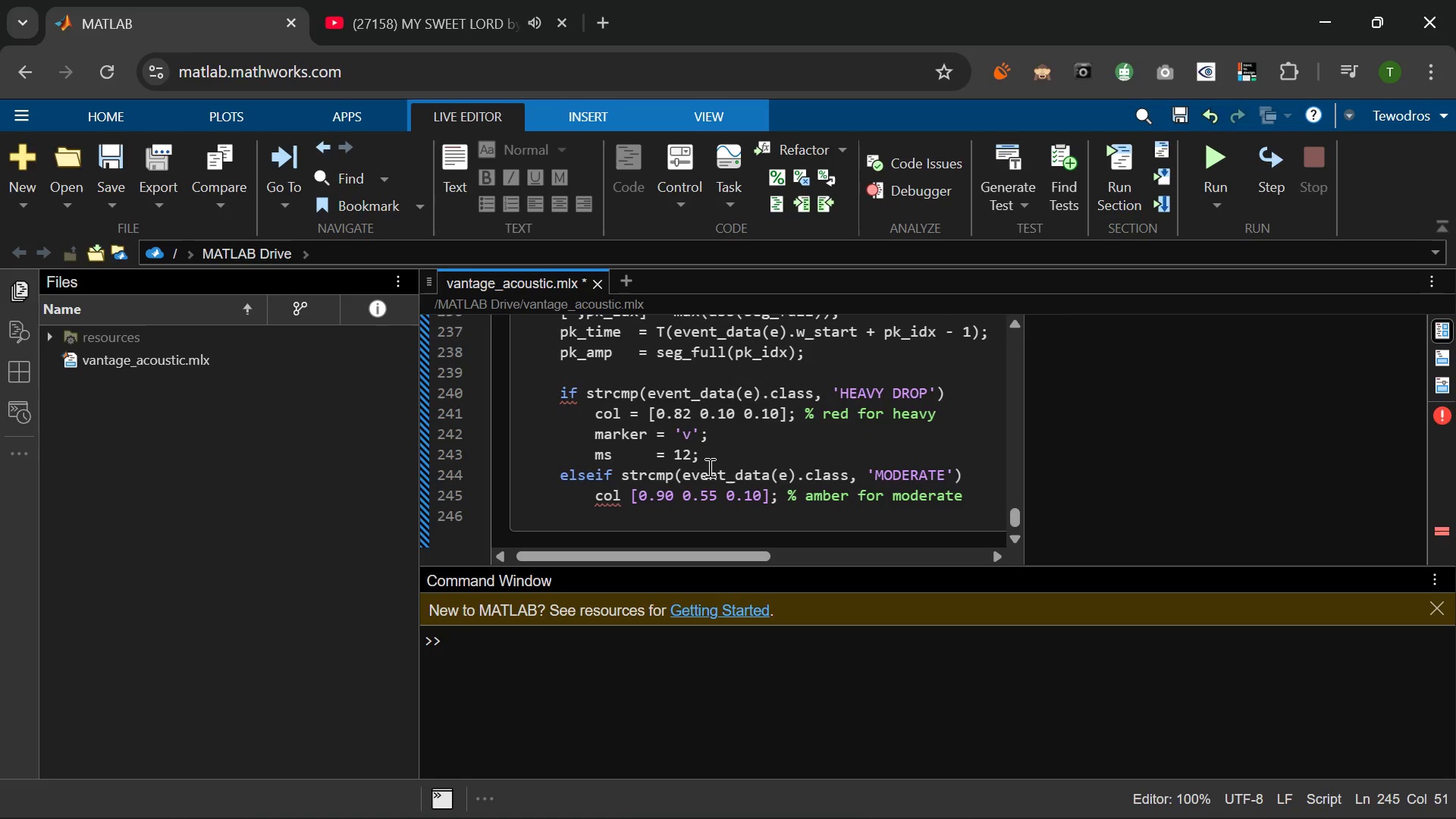 
type(marker)
 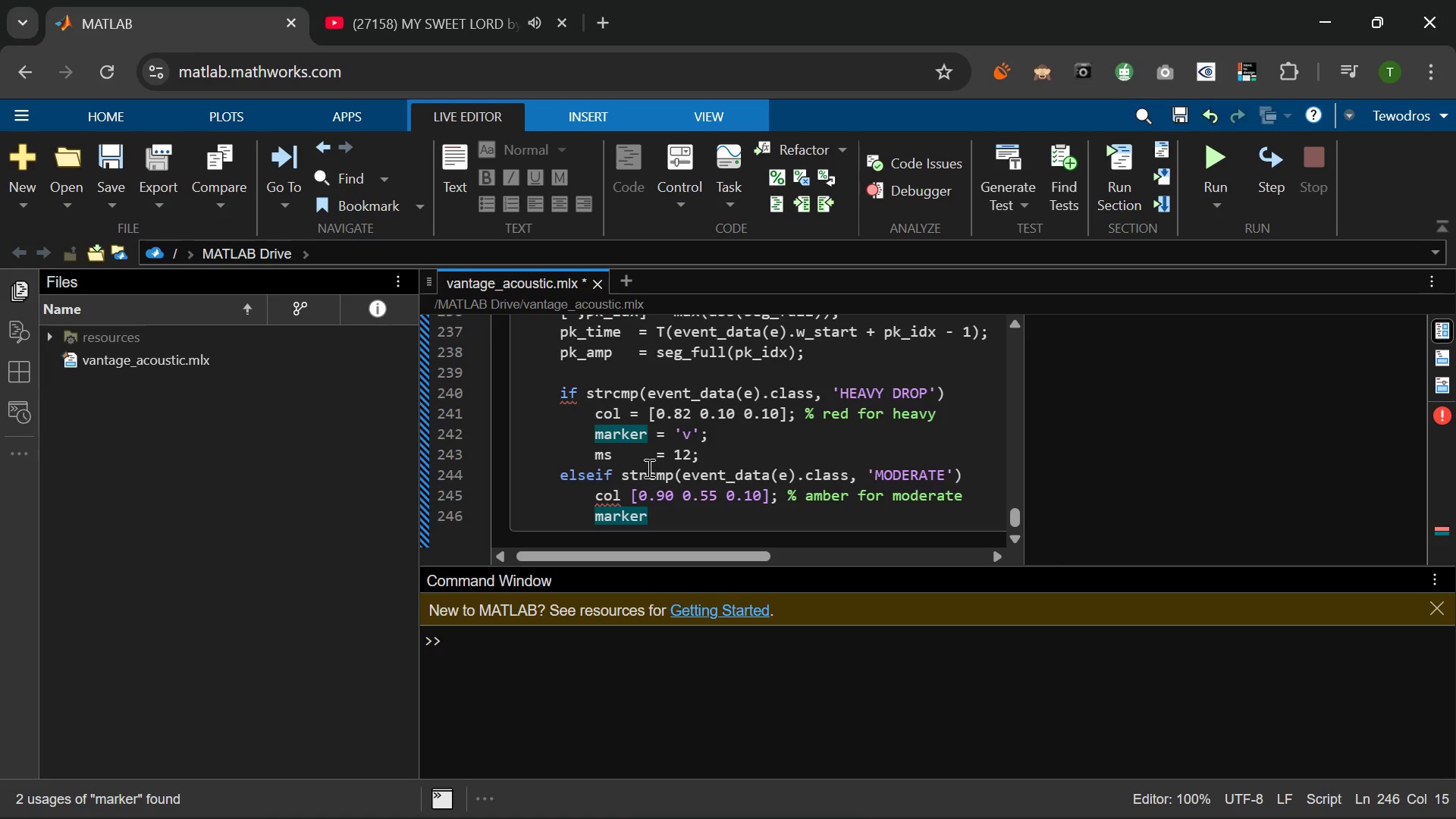 
left_click([632, 494])
 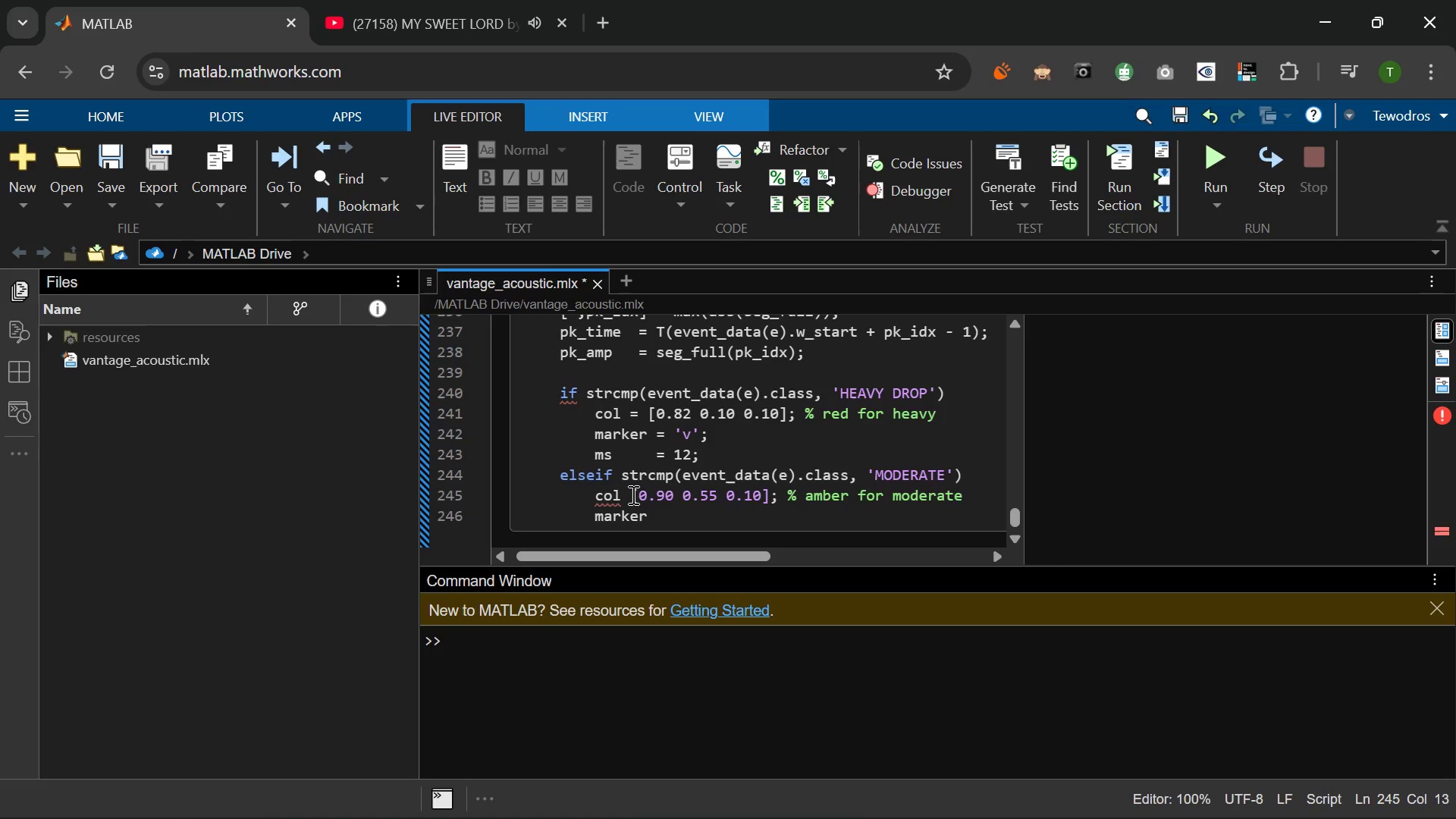 
key(Equal)
 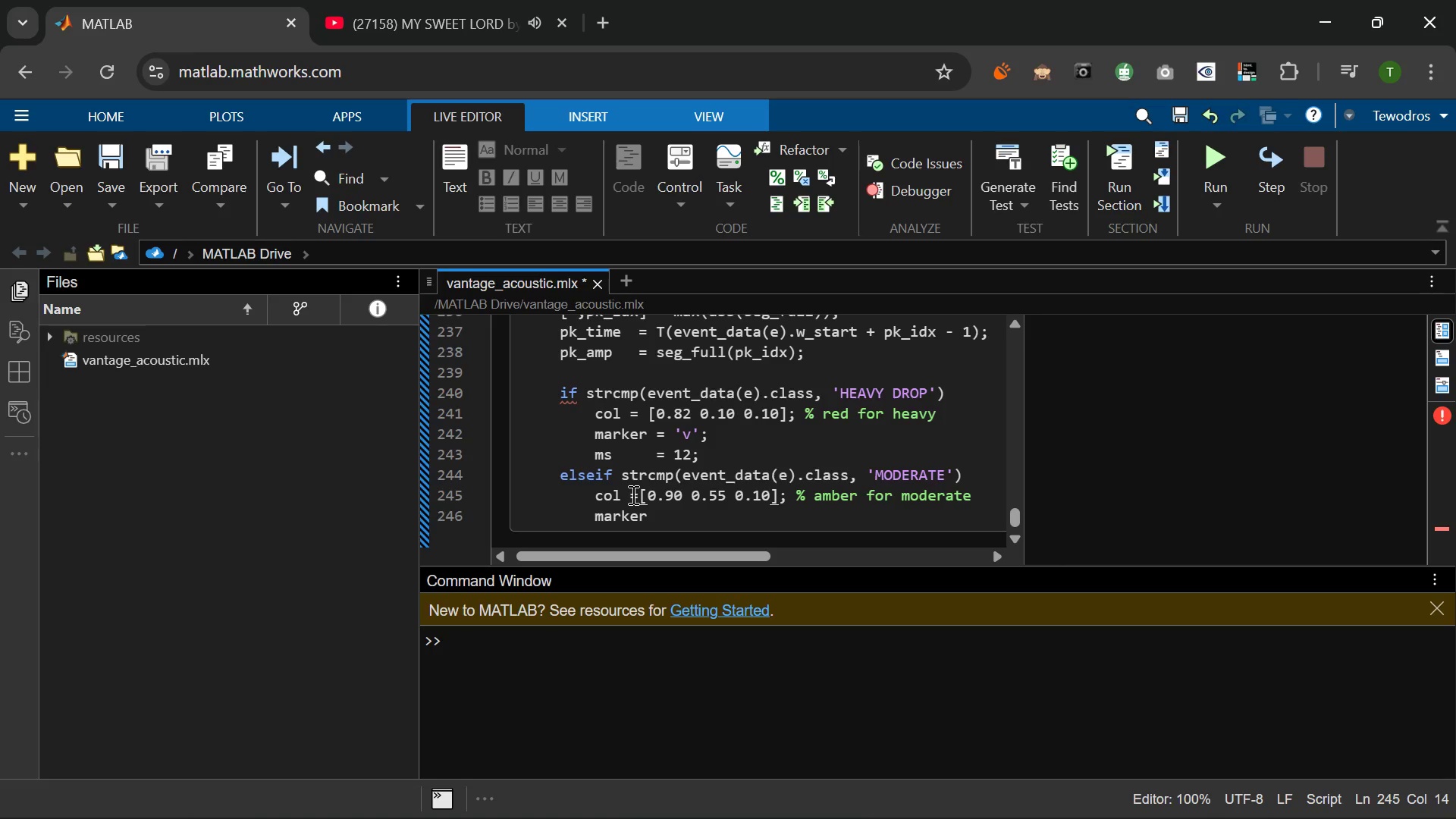 
key(Space)
 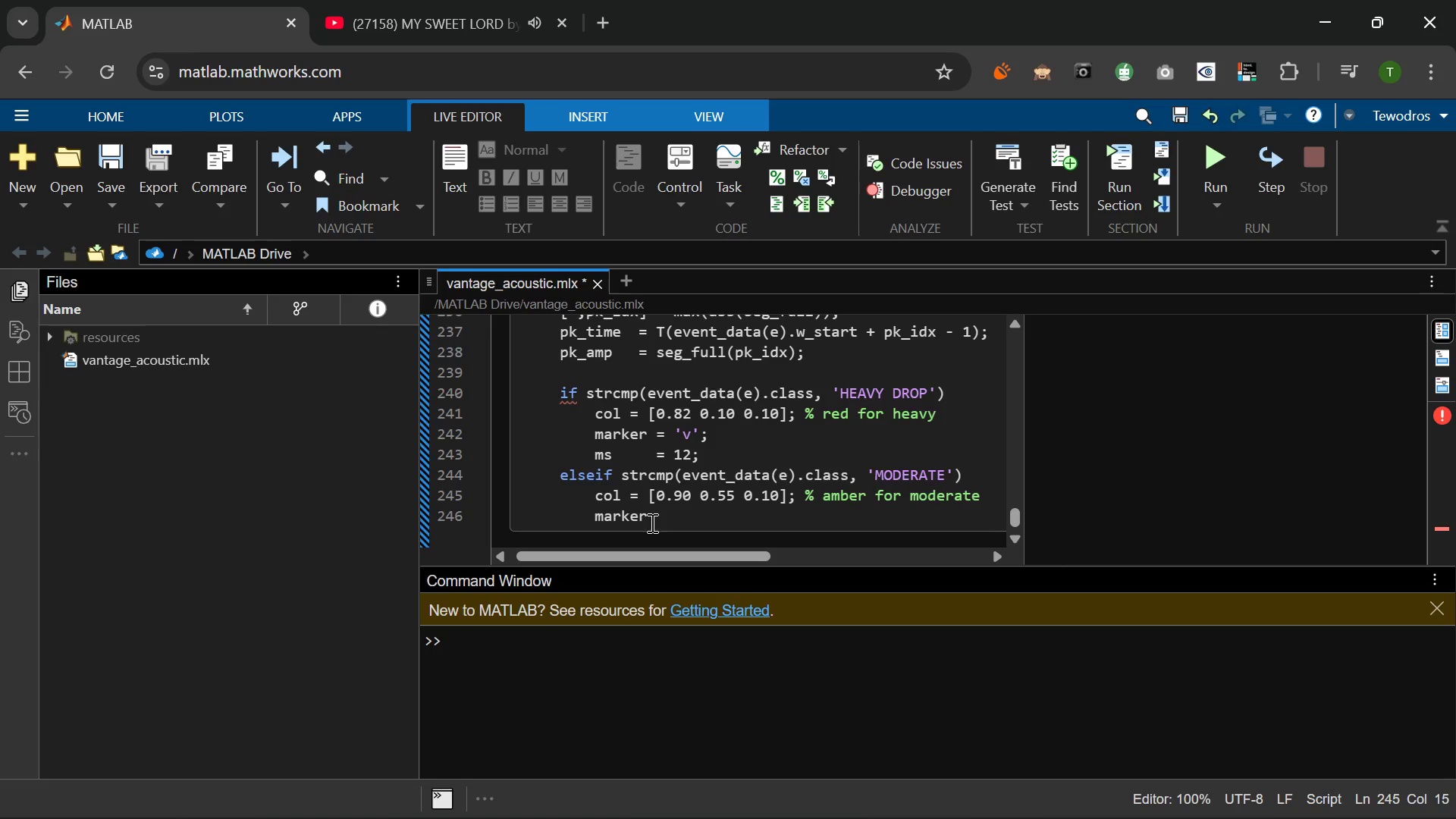 
left_click([651, 522])
 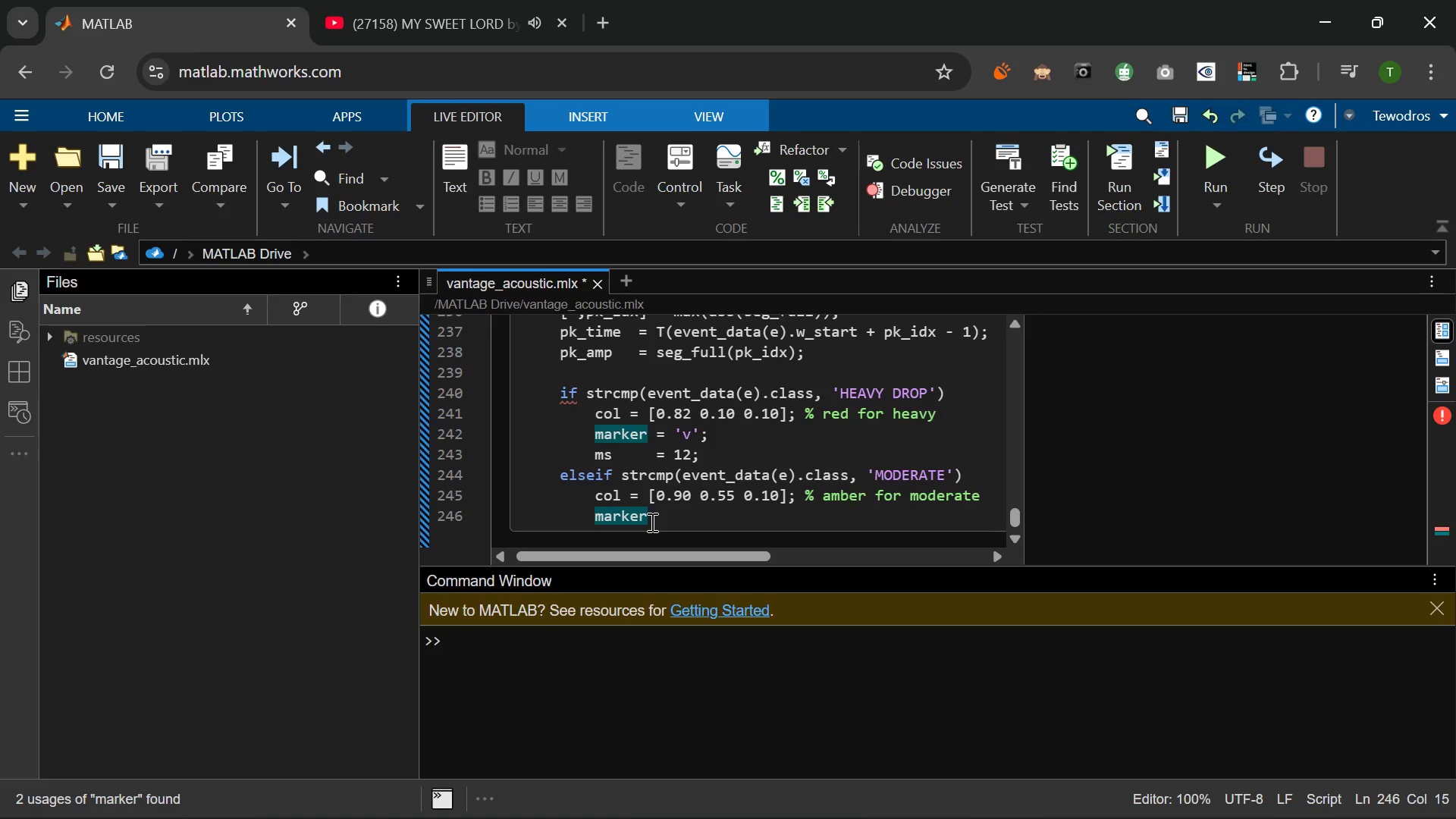 
key(Space)
 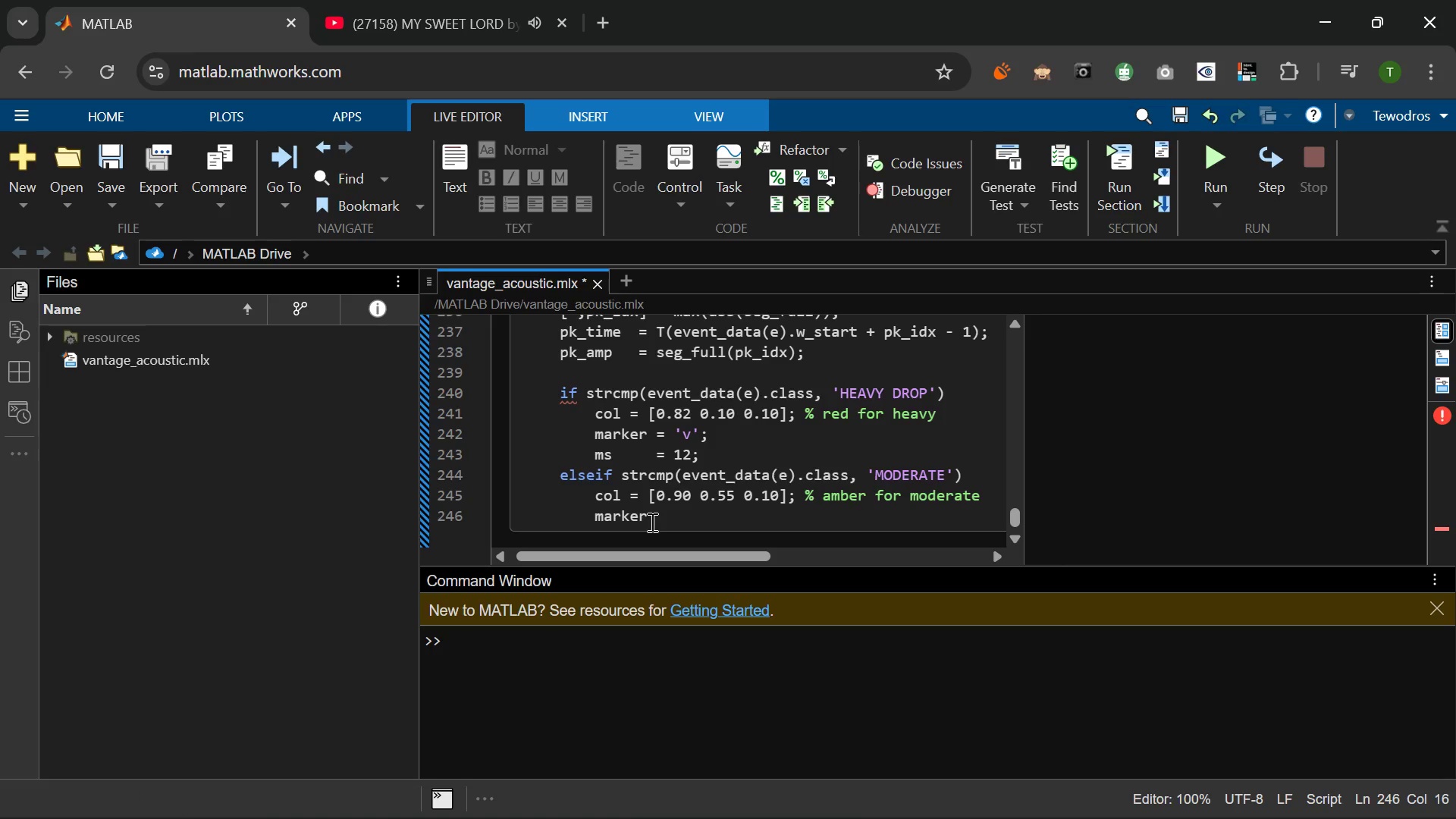 
key(Equal)
 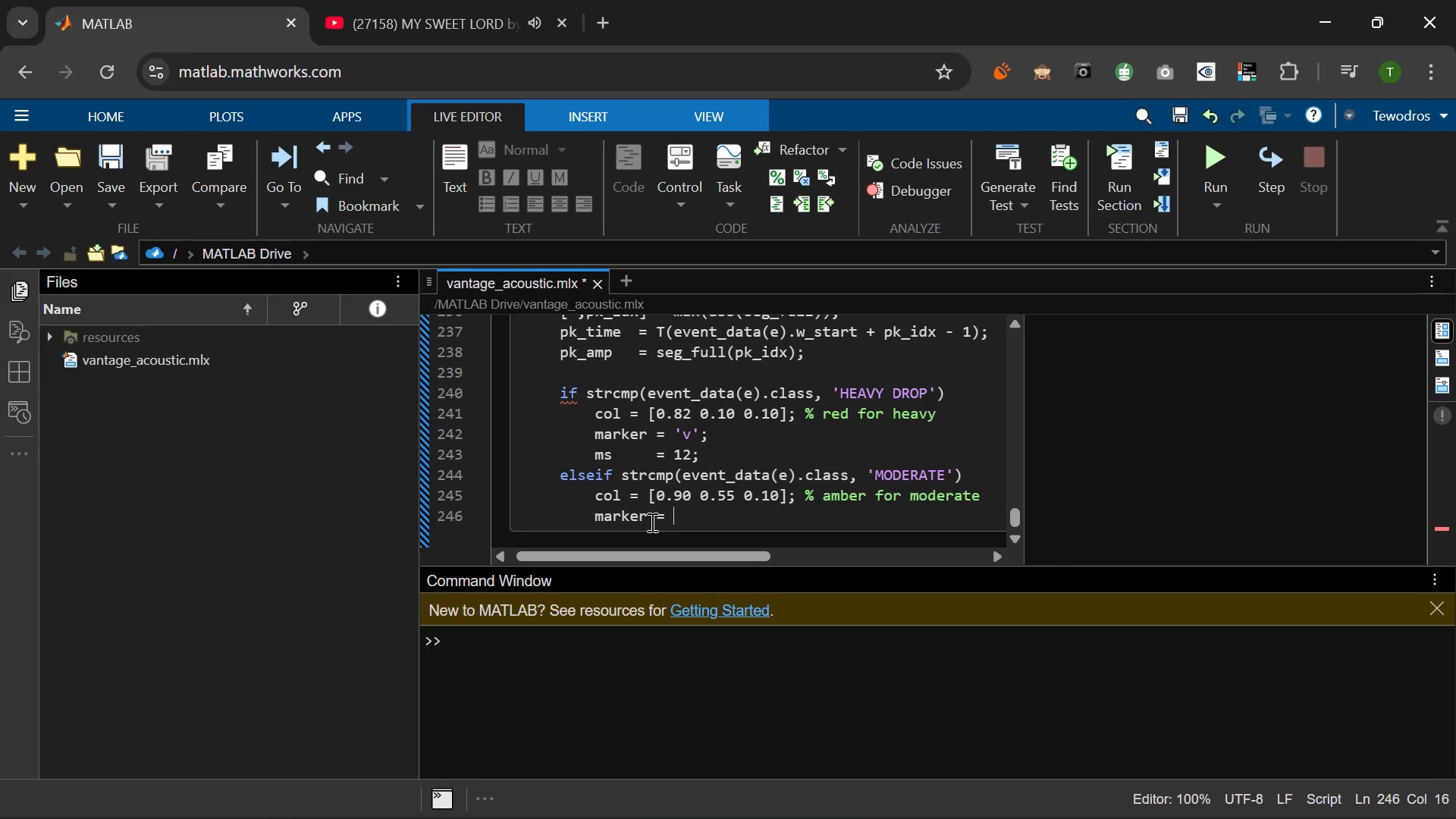 
key(Space)
 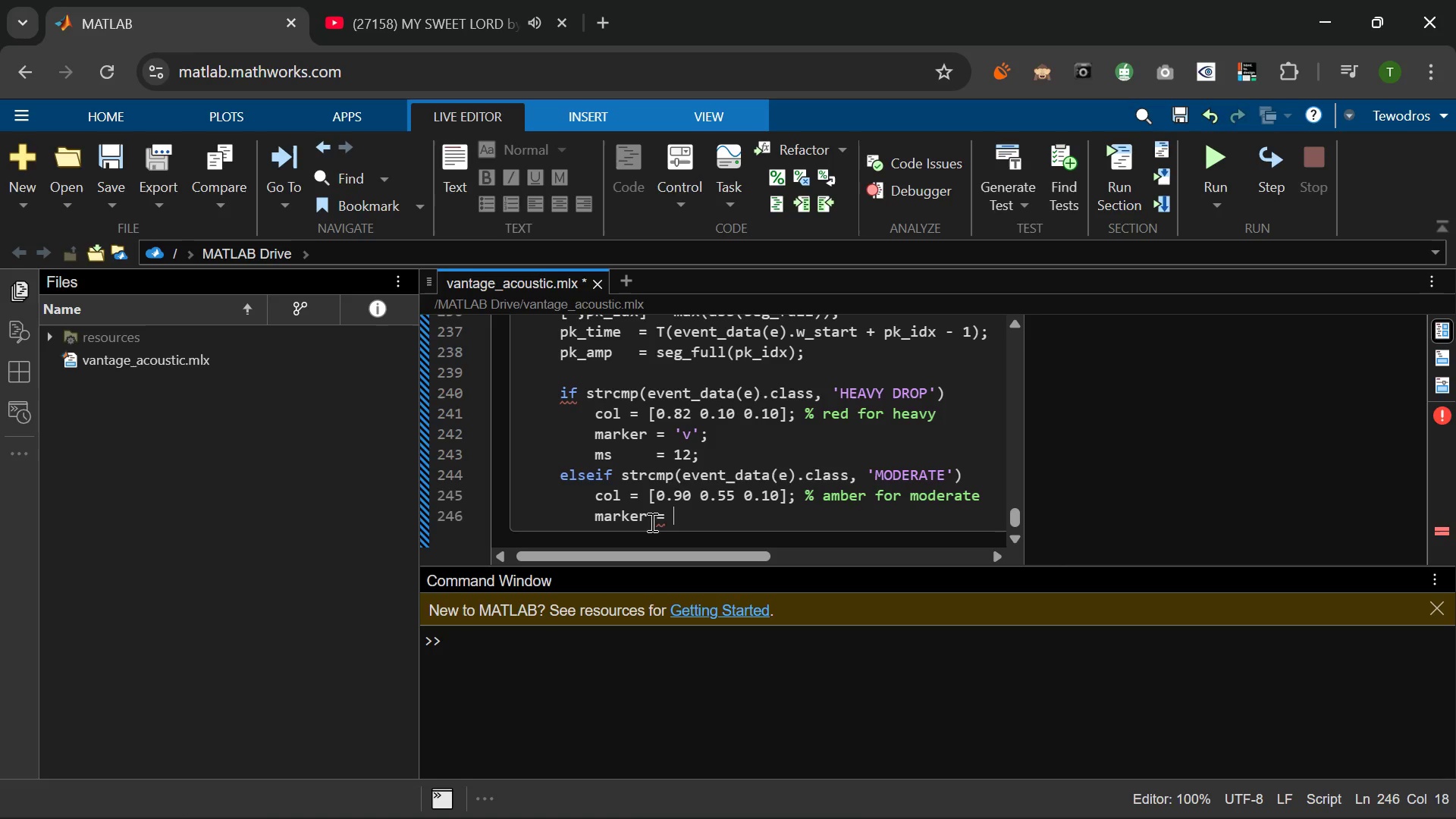 
key(Quote)
 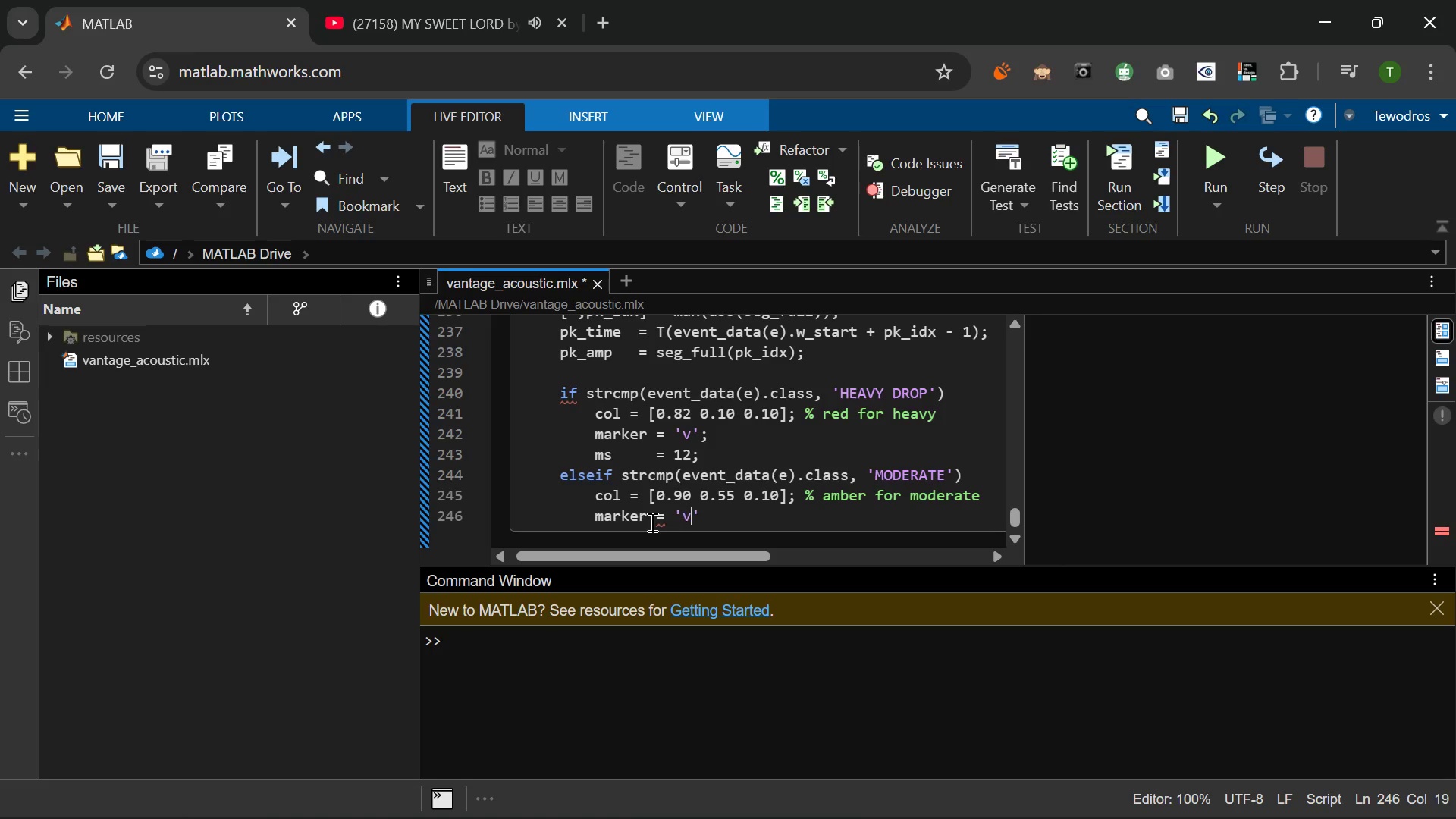 
key(V)
 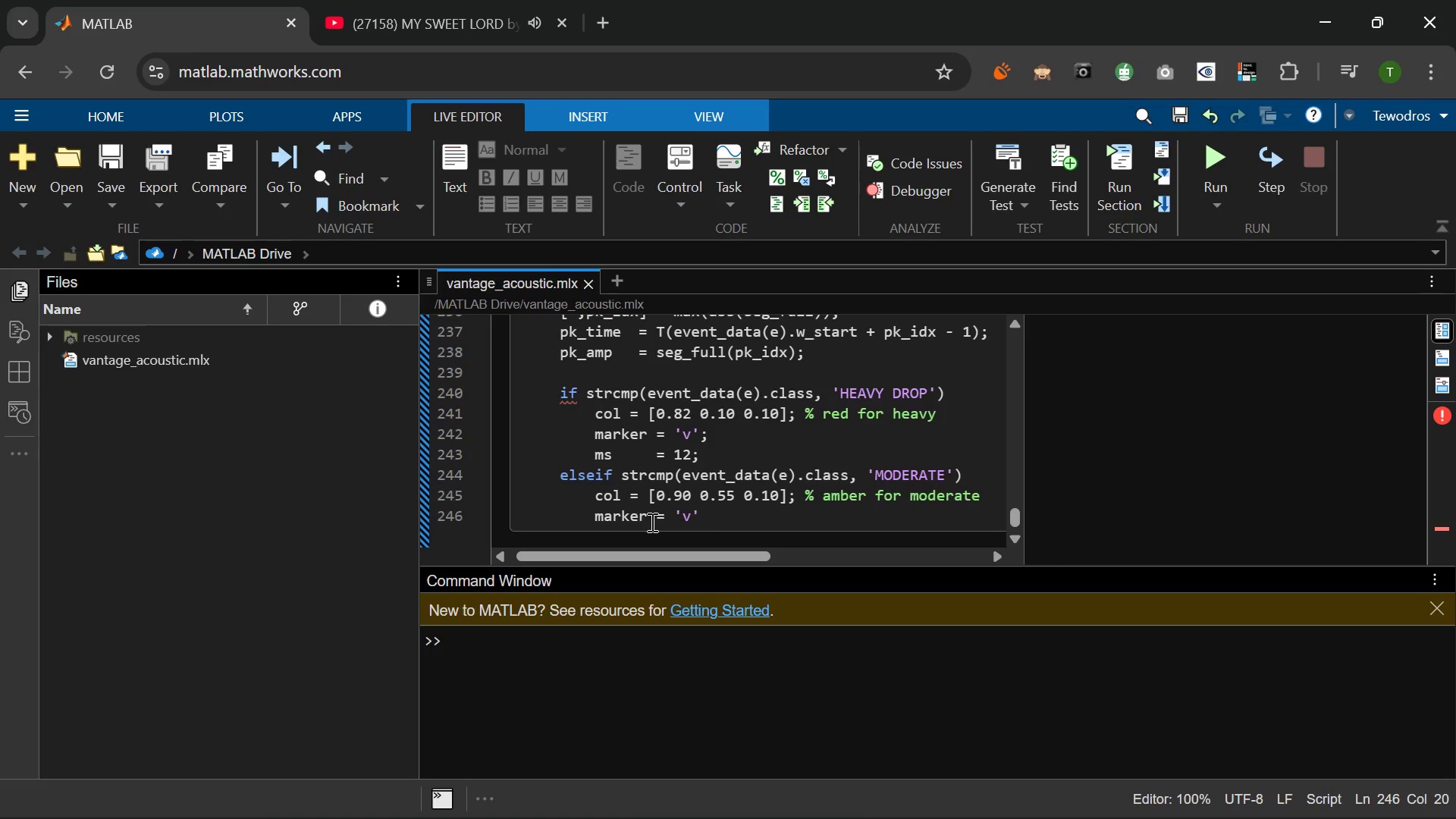 
wait(17.91)
 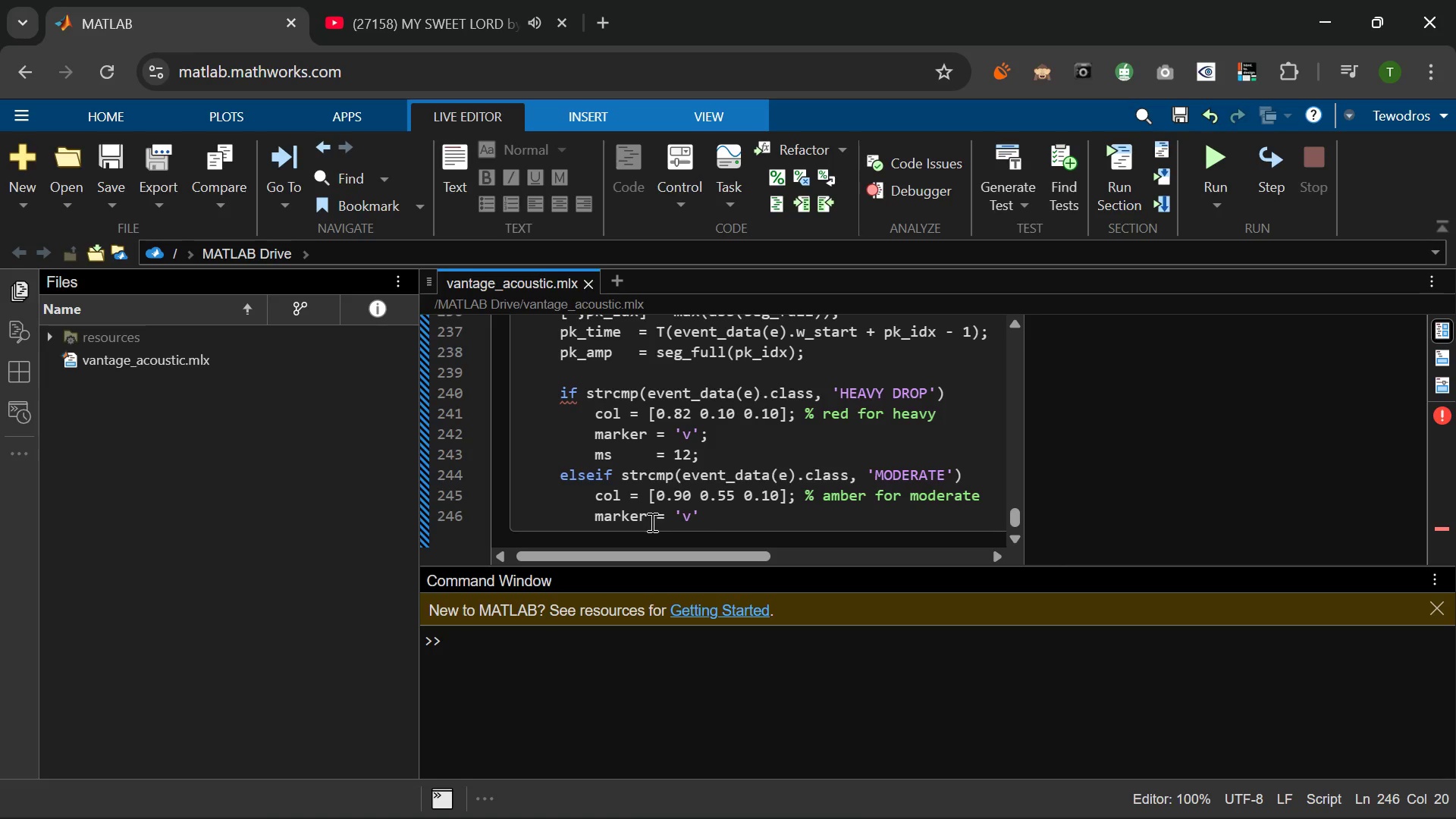 
key(Backspace)
 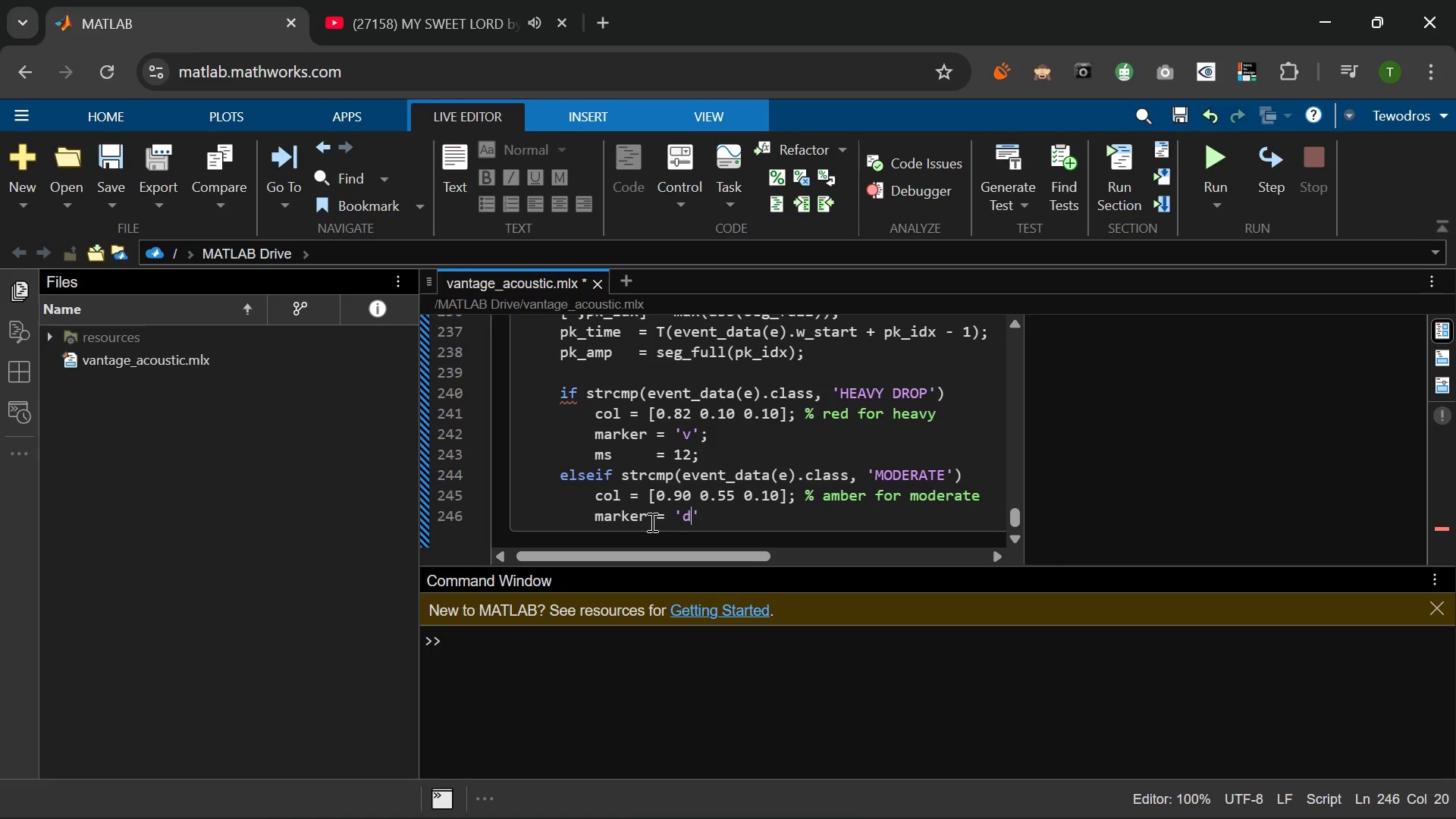 
key(D)
 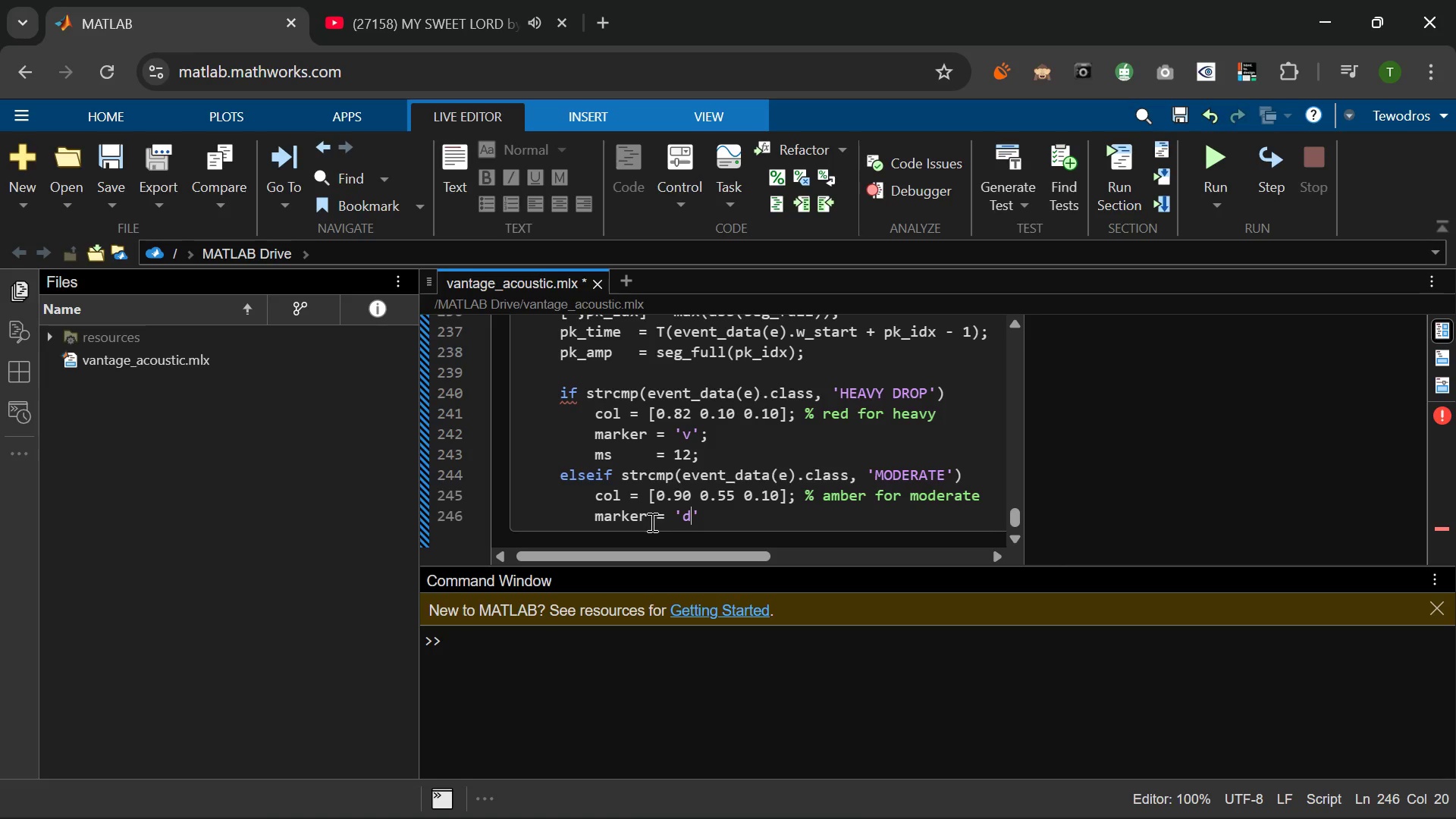 
wait(6.45)
 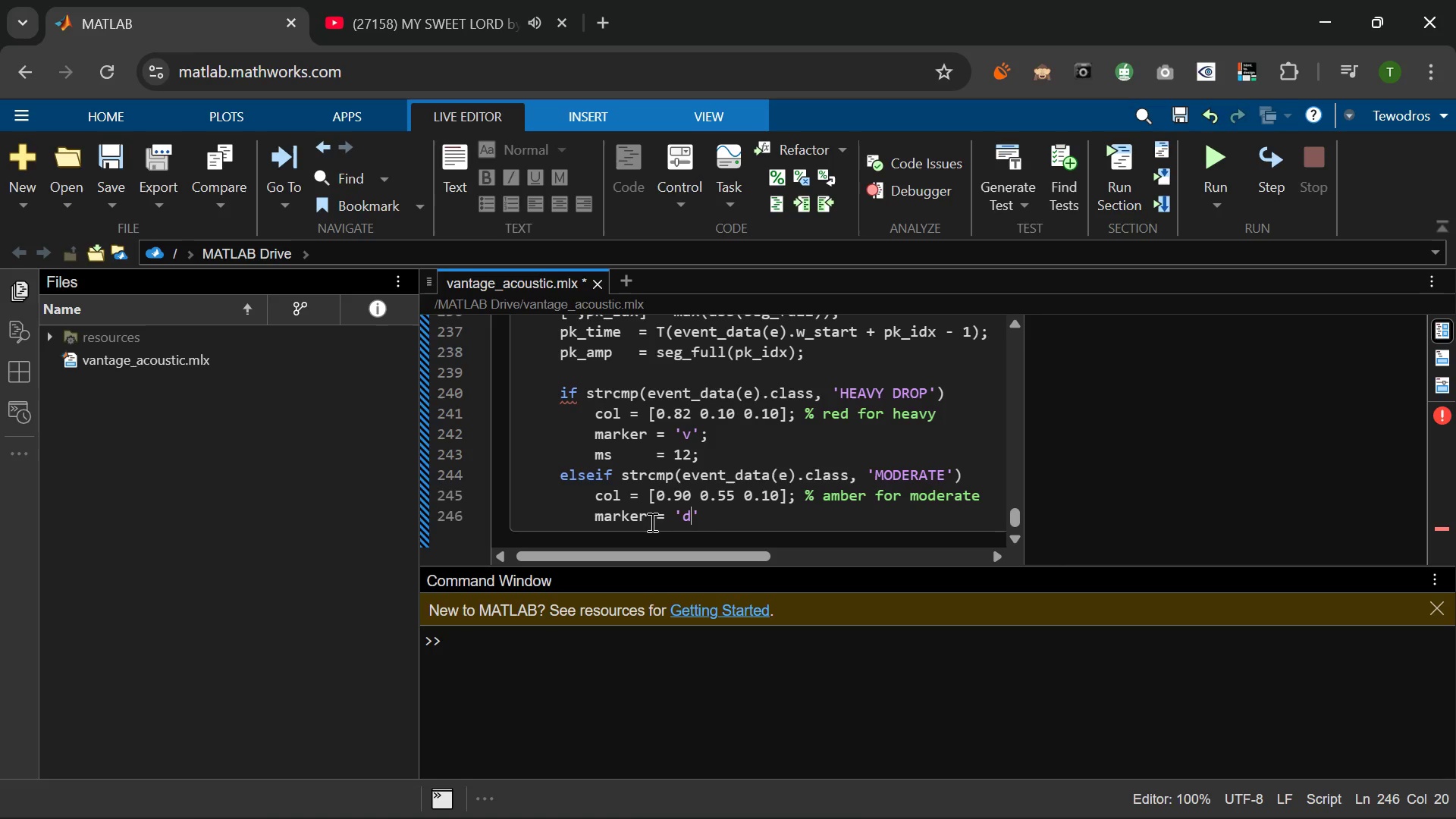 
key(ArrowRight)
 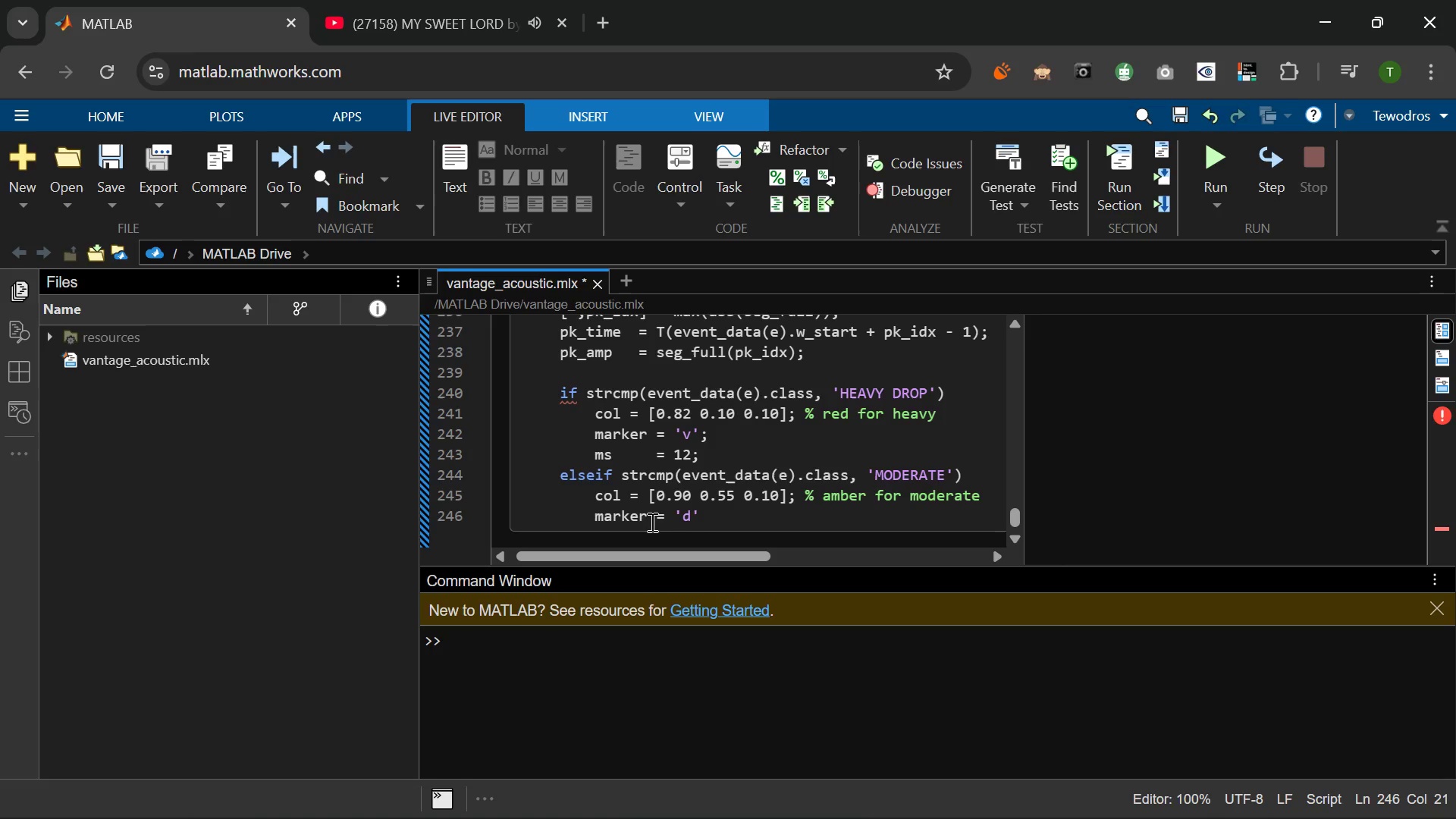 
key(Semicolon)
 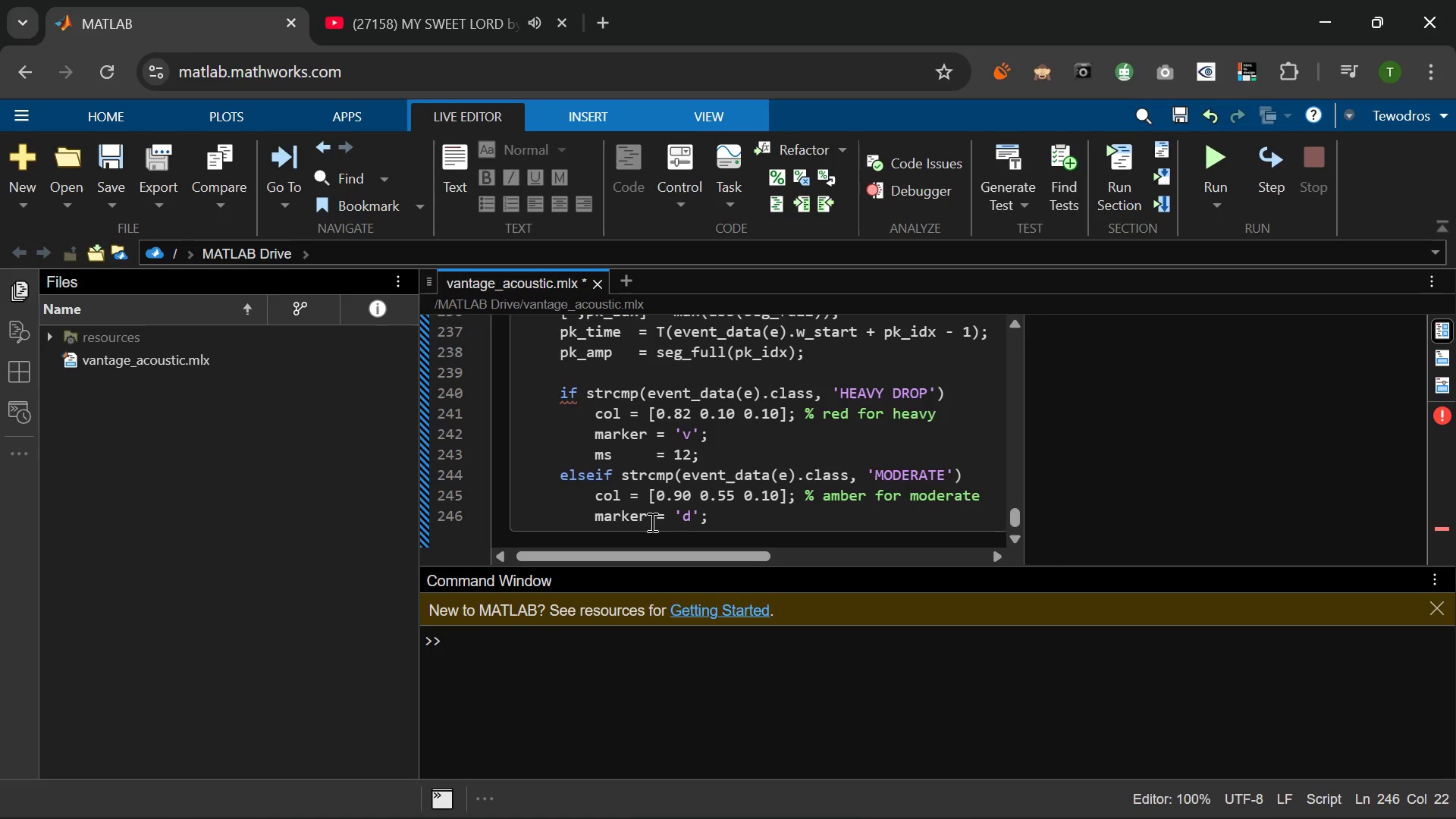 
key(Enter)
 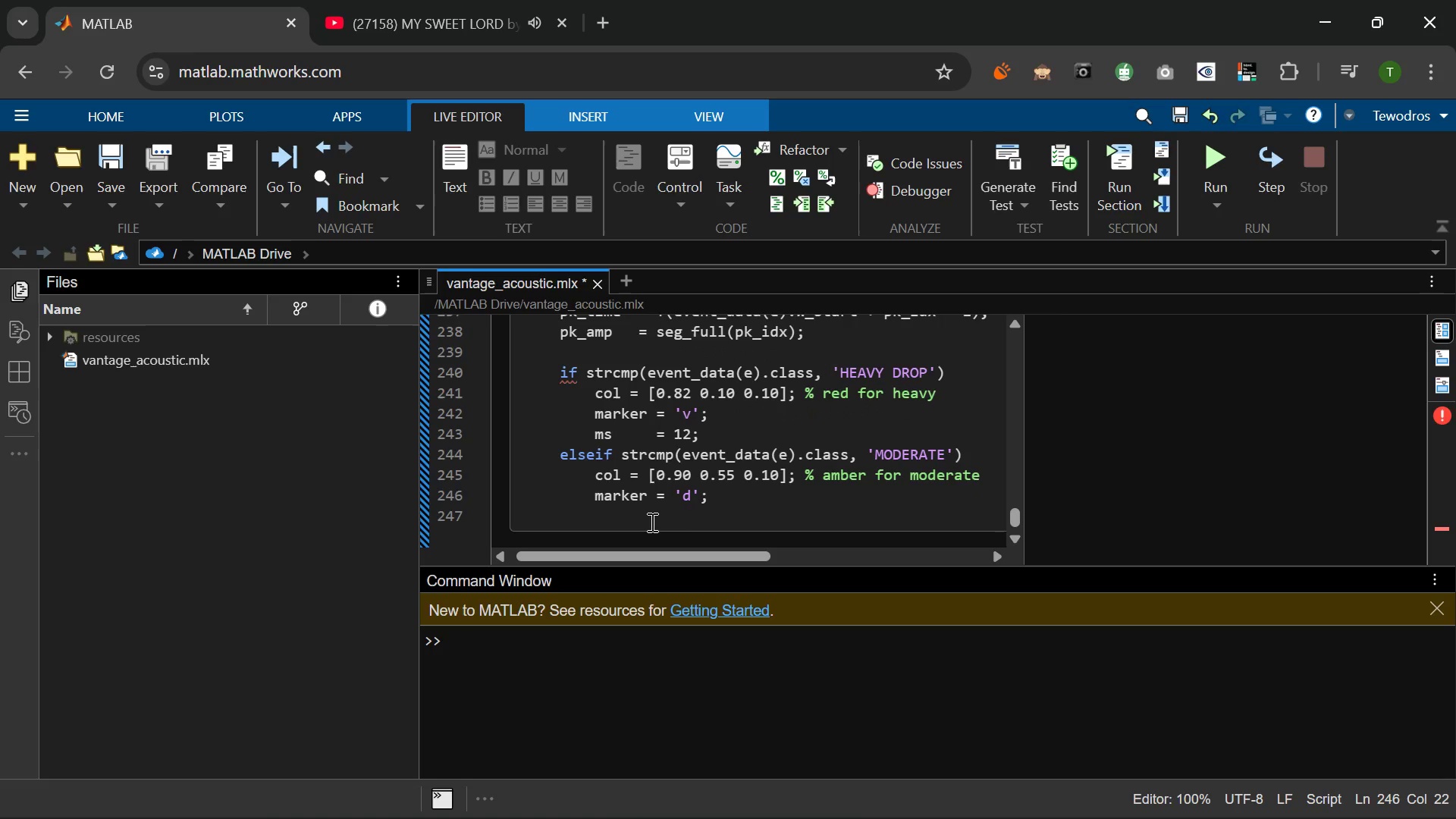 
type(ms = 10;)
 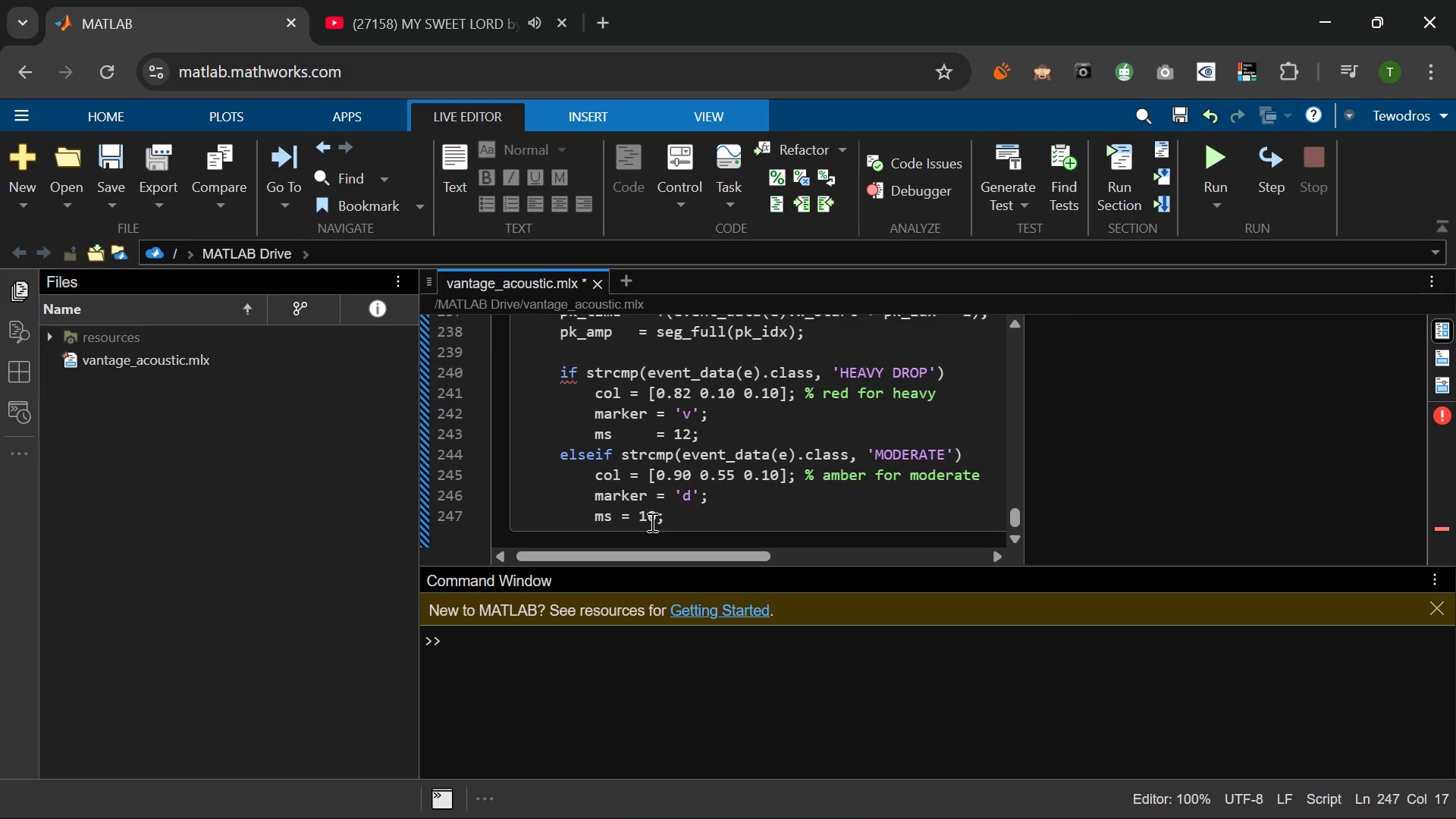 
key(Enter)
 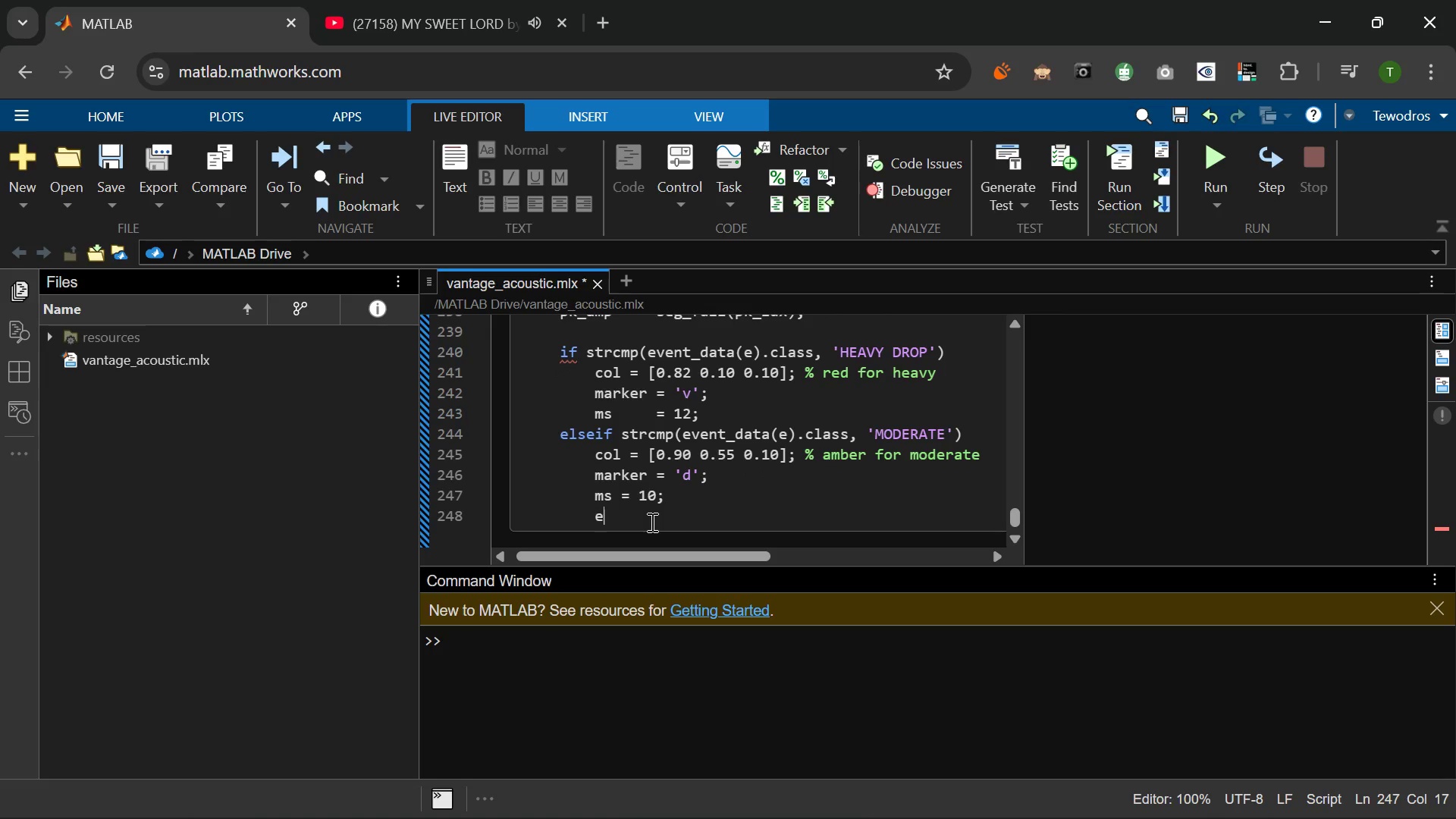 
type(els )
key(Backspace)
type(e)
 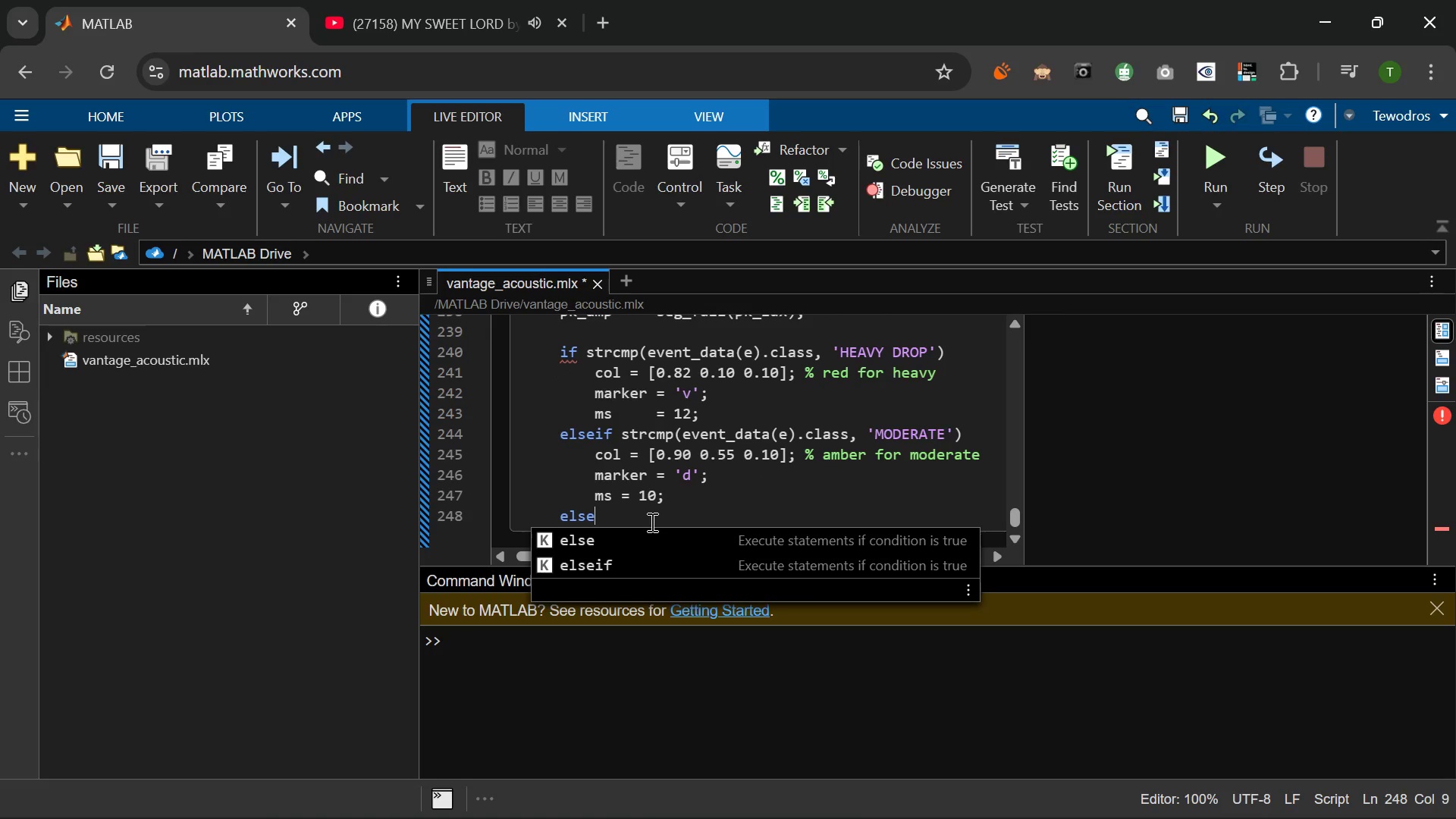 
key(Enter)
 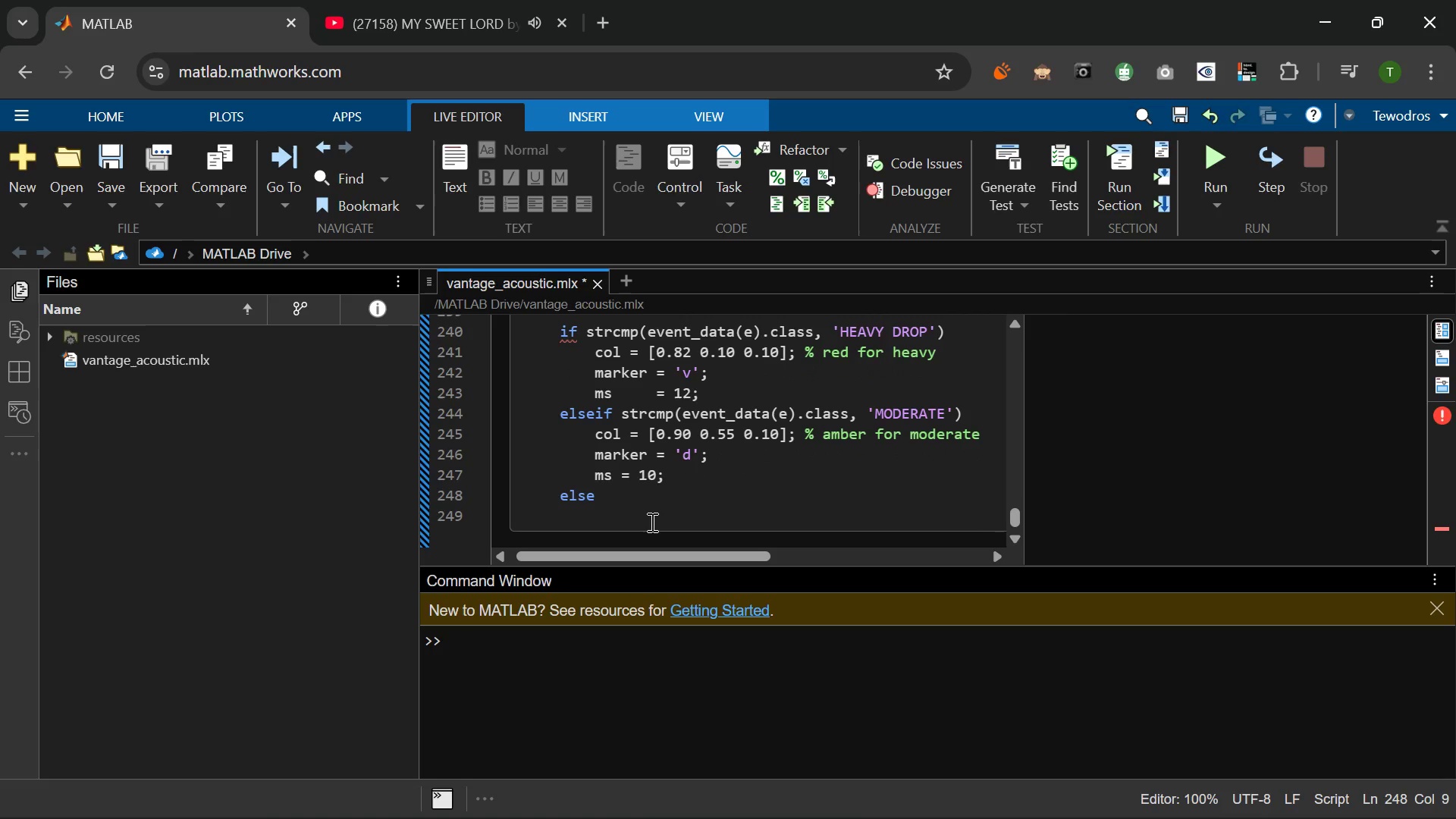 
type(col = [)
 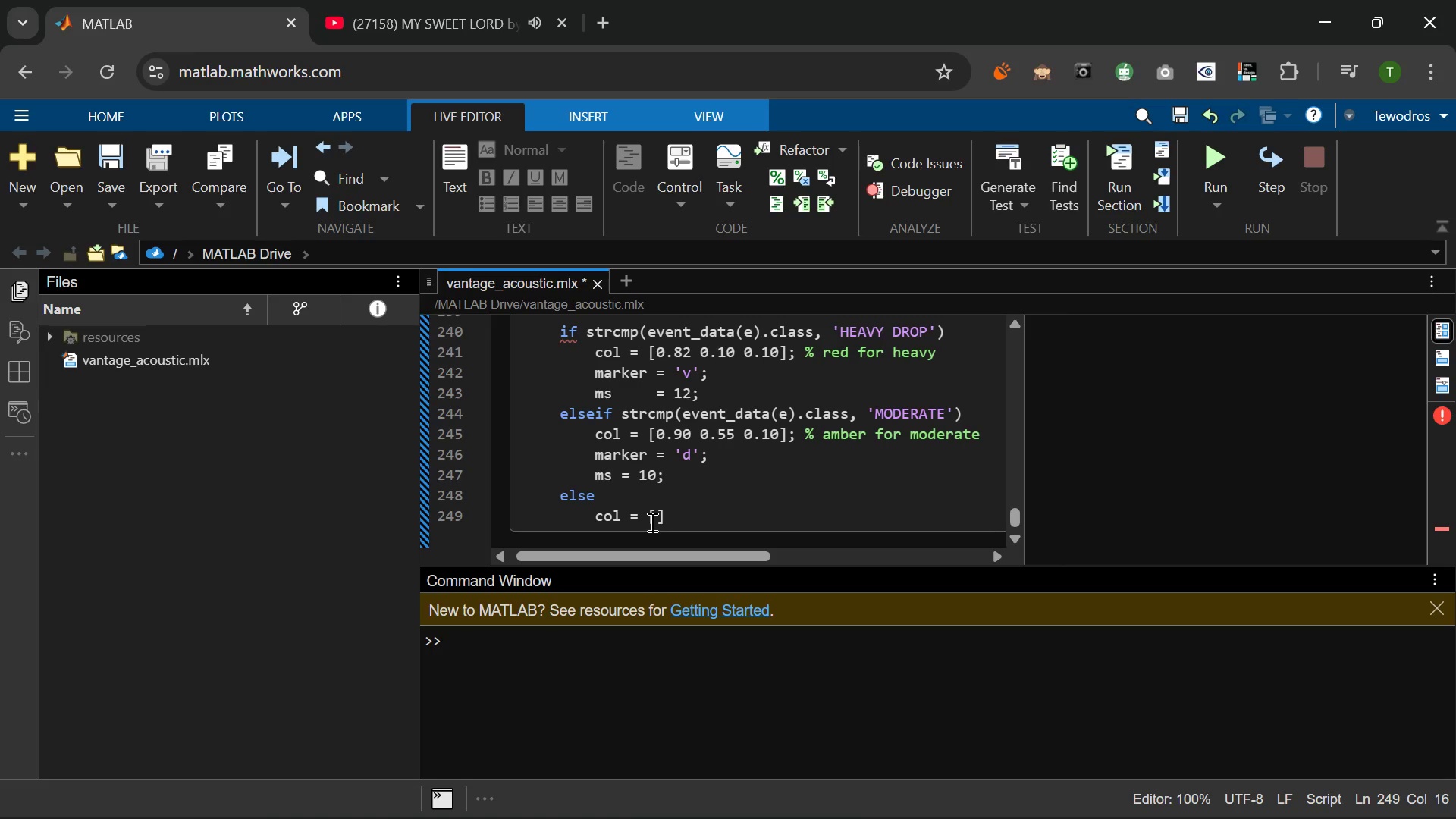 
wait(10.59)
 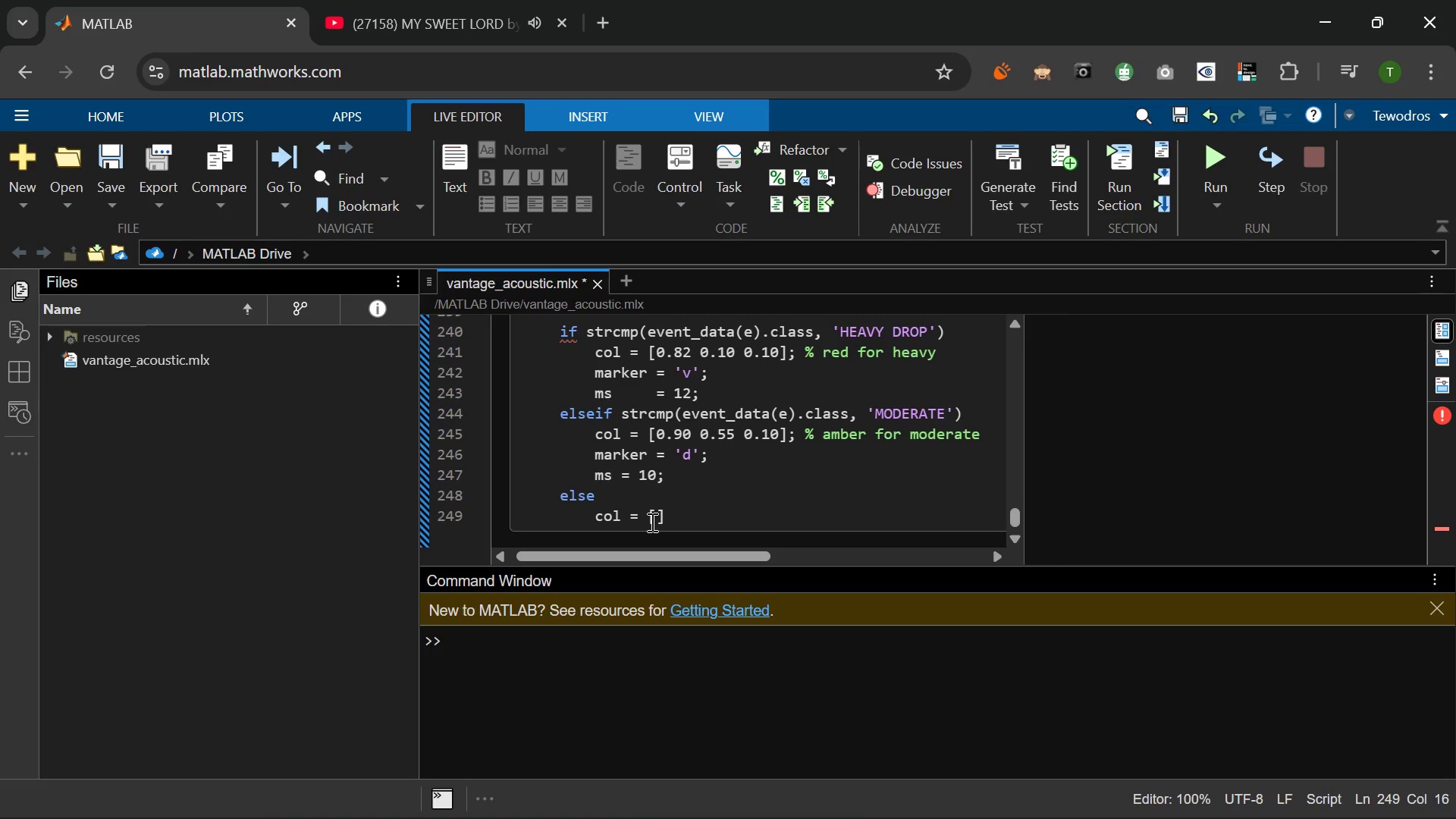 
type(0.25 0.)
 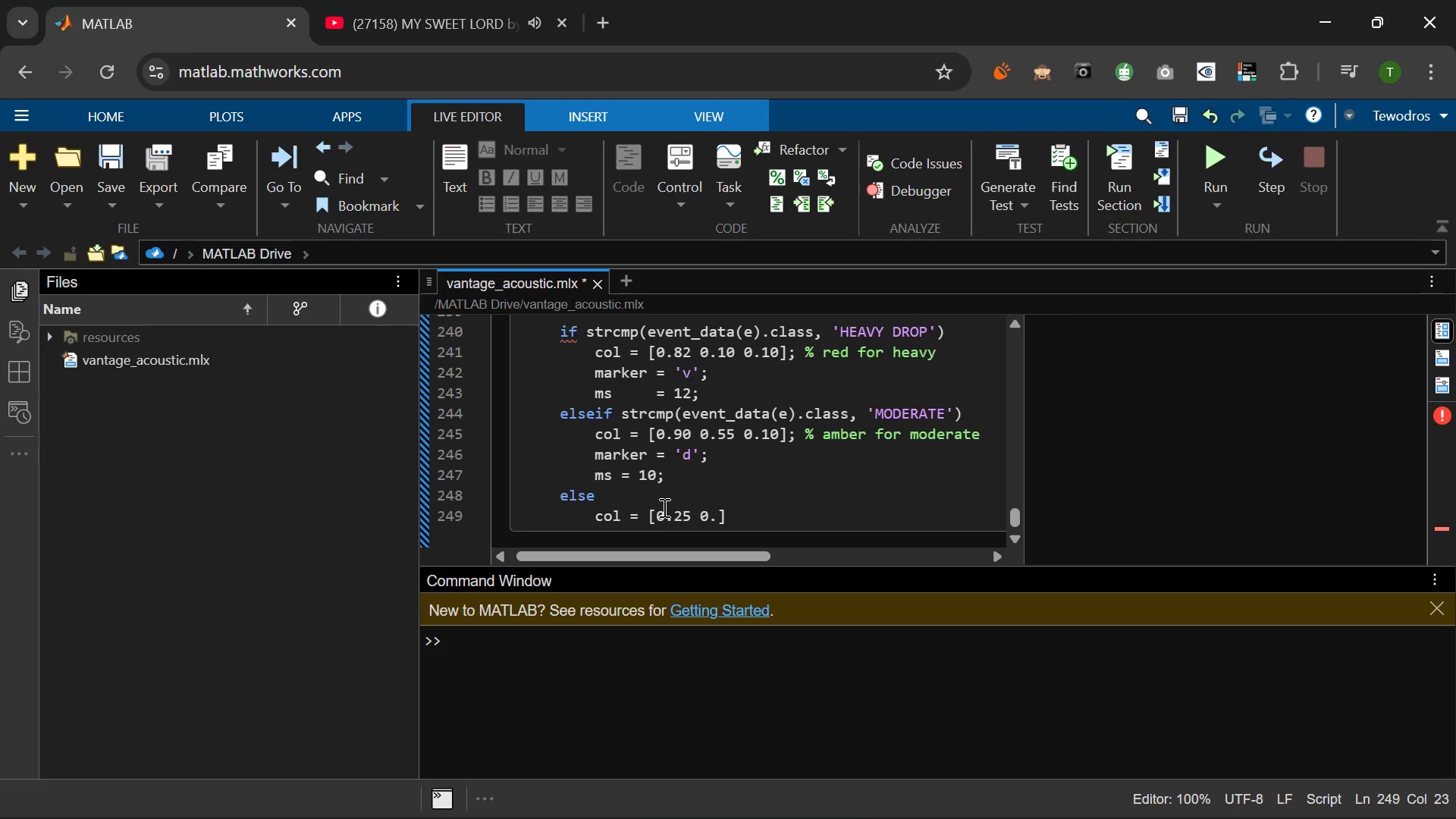 
type(65 0.35)
 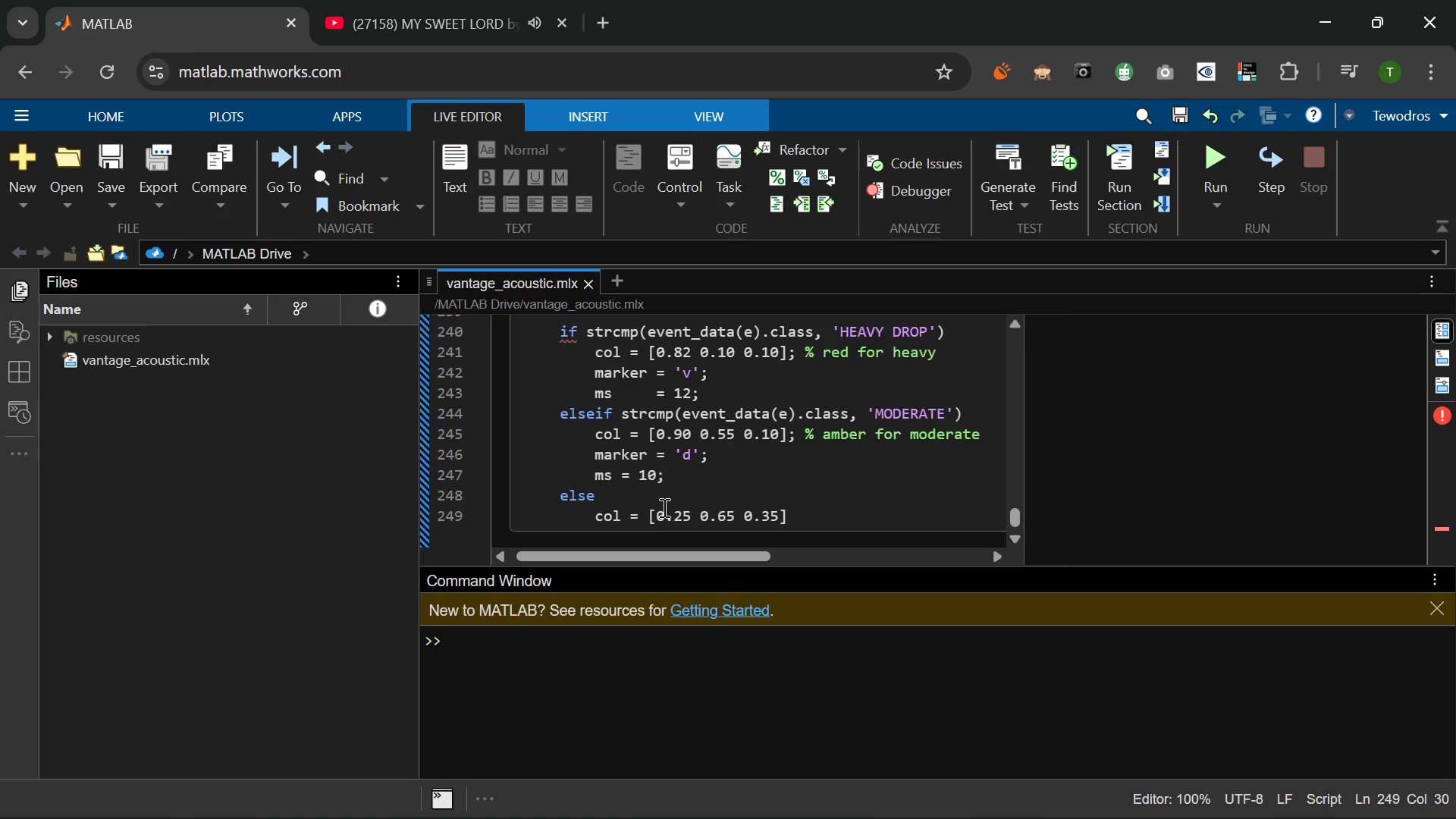 
key(ArrowRight)
 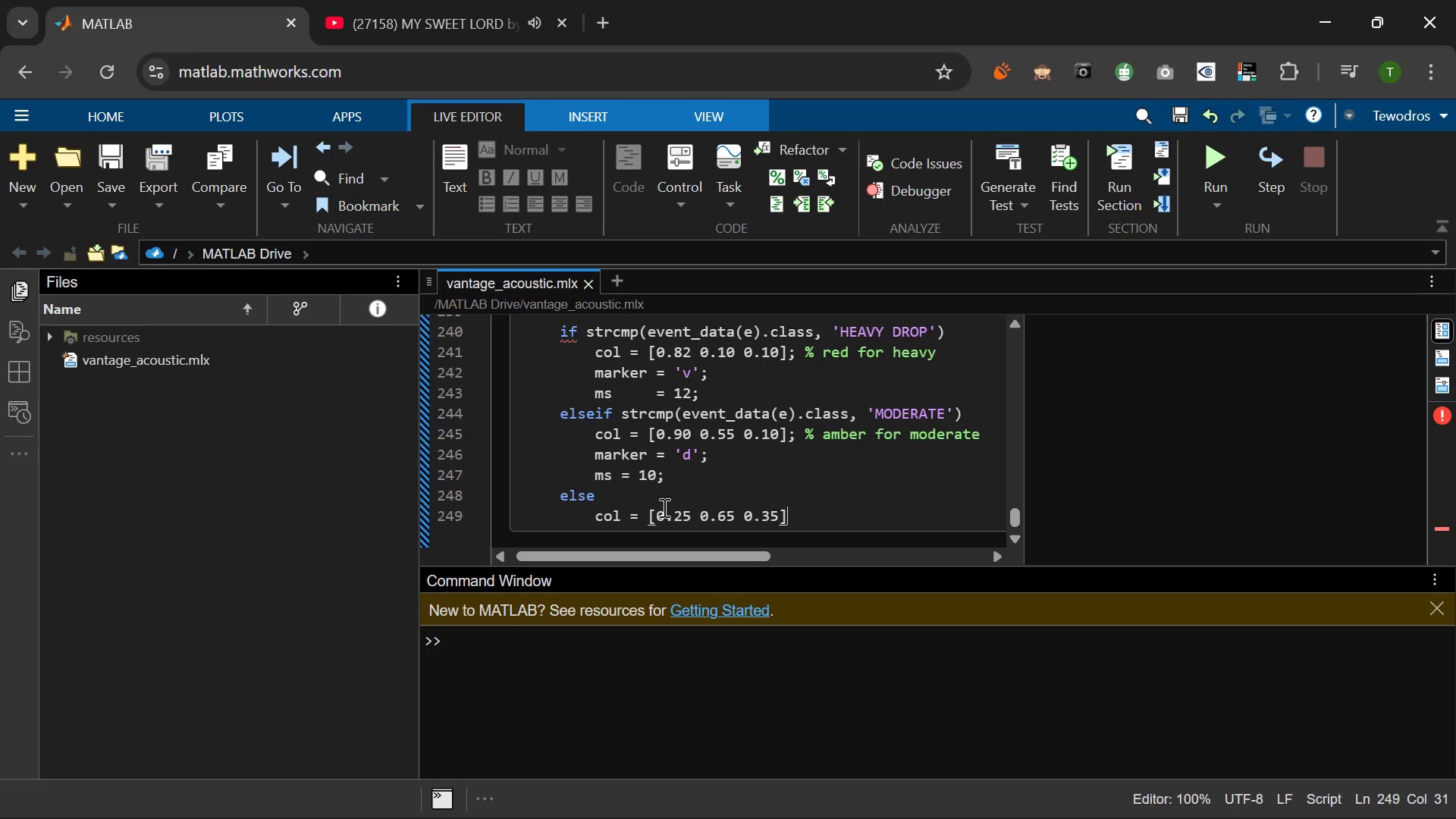 
type(; % green for light)
 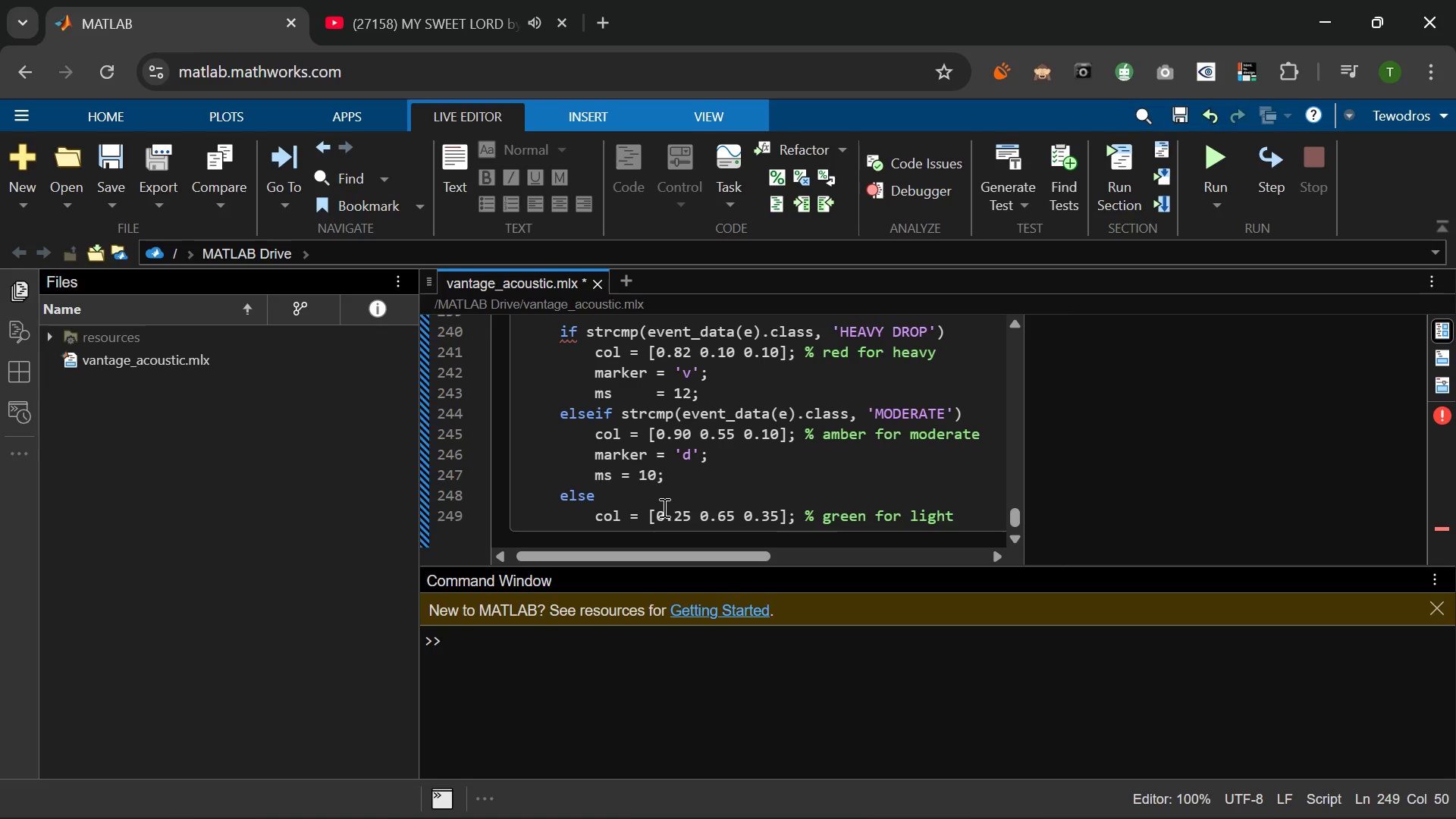 
key(Enter)
 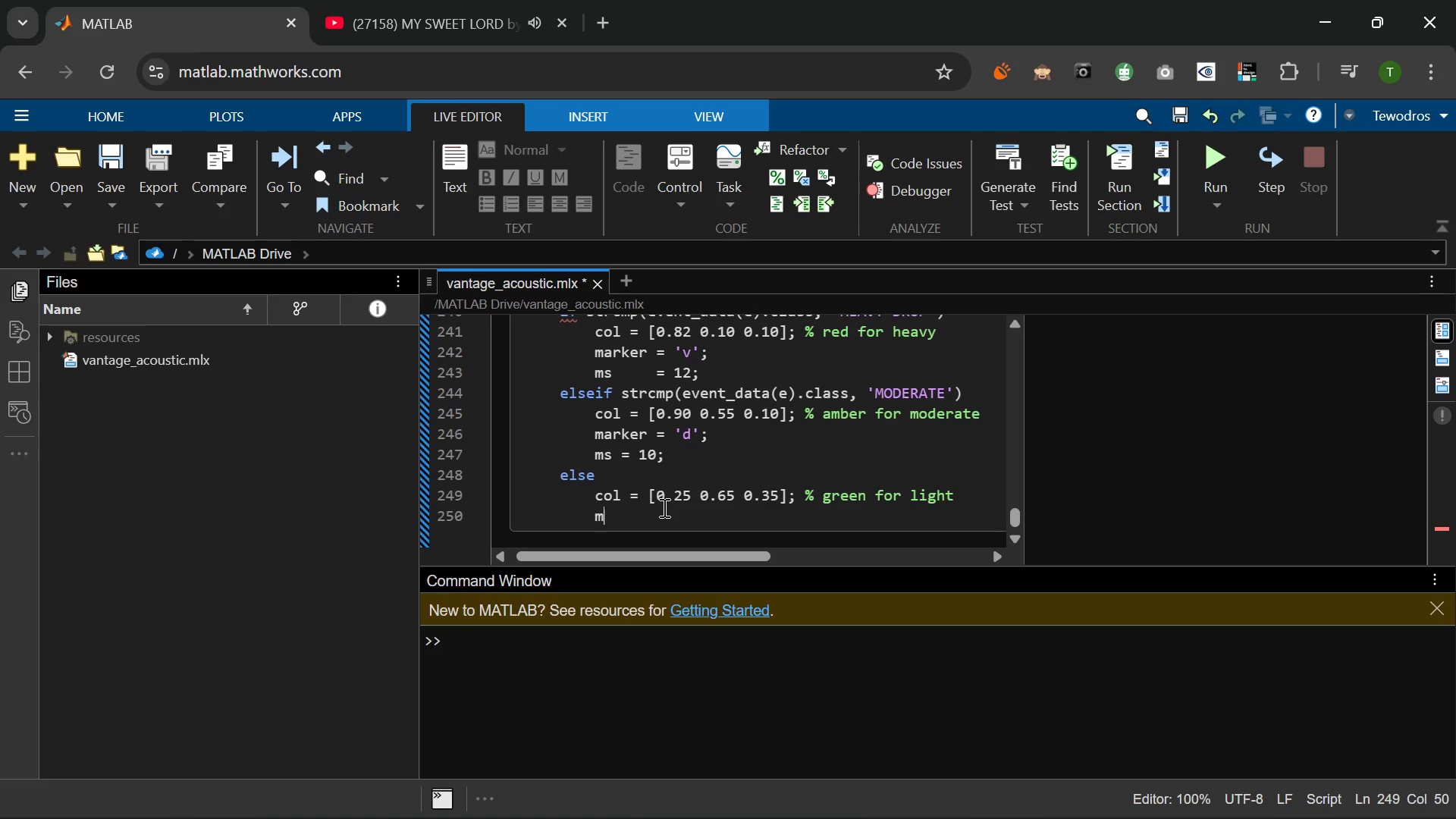 
type(marker = )
 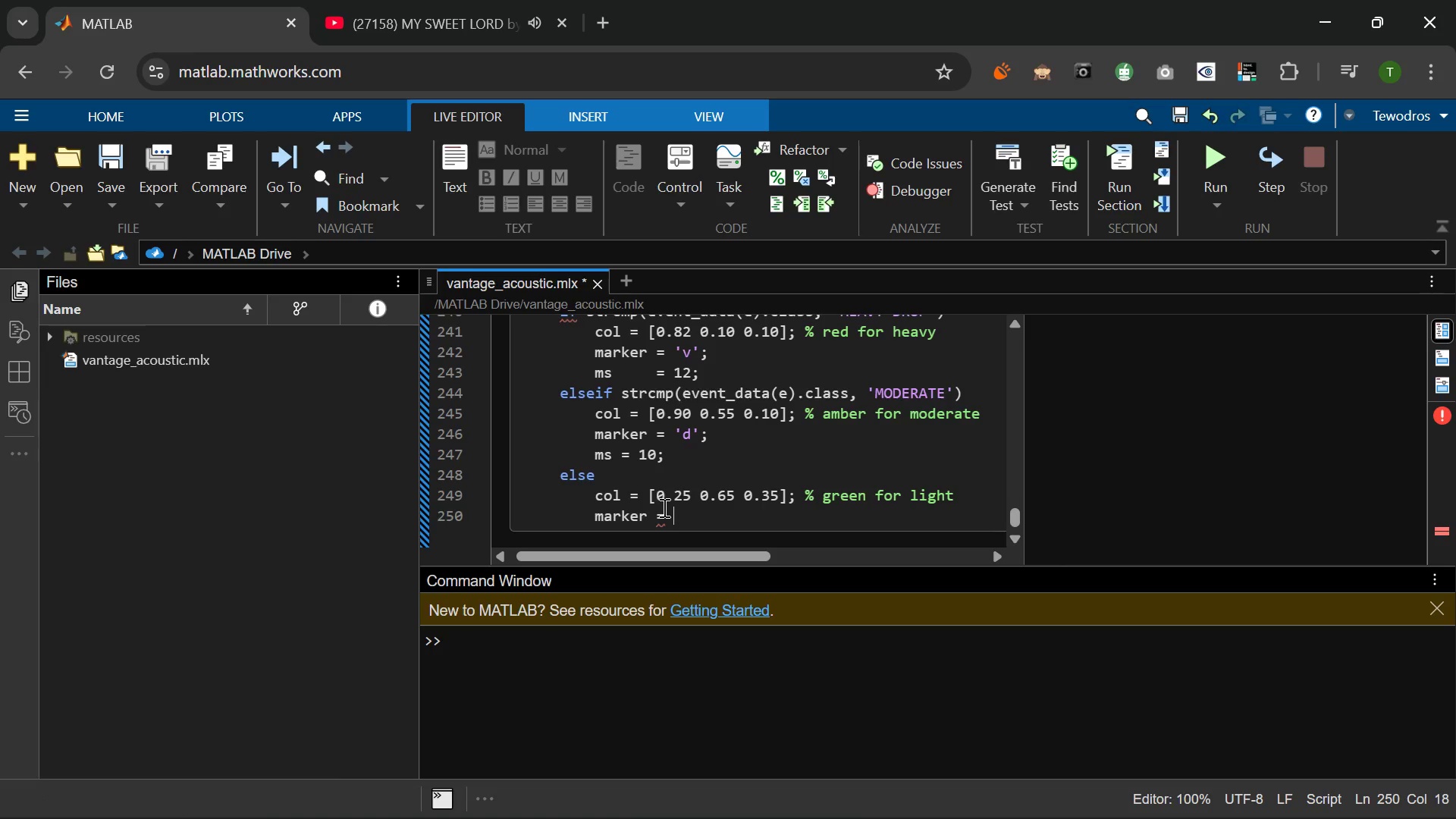 
wait(6.8)
 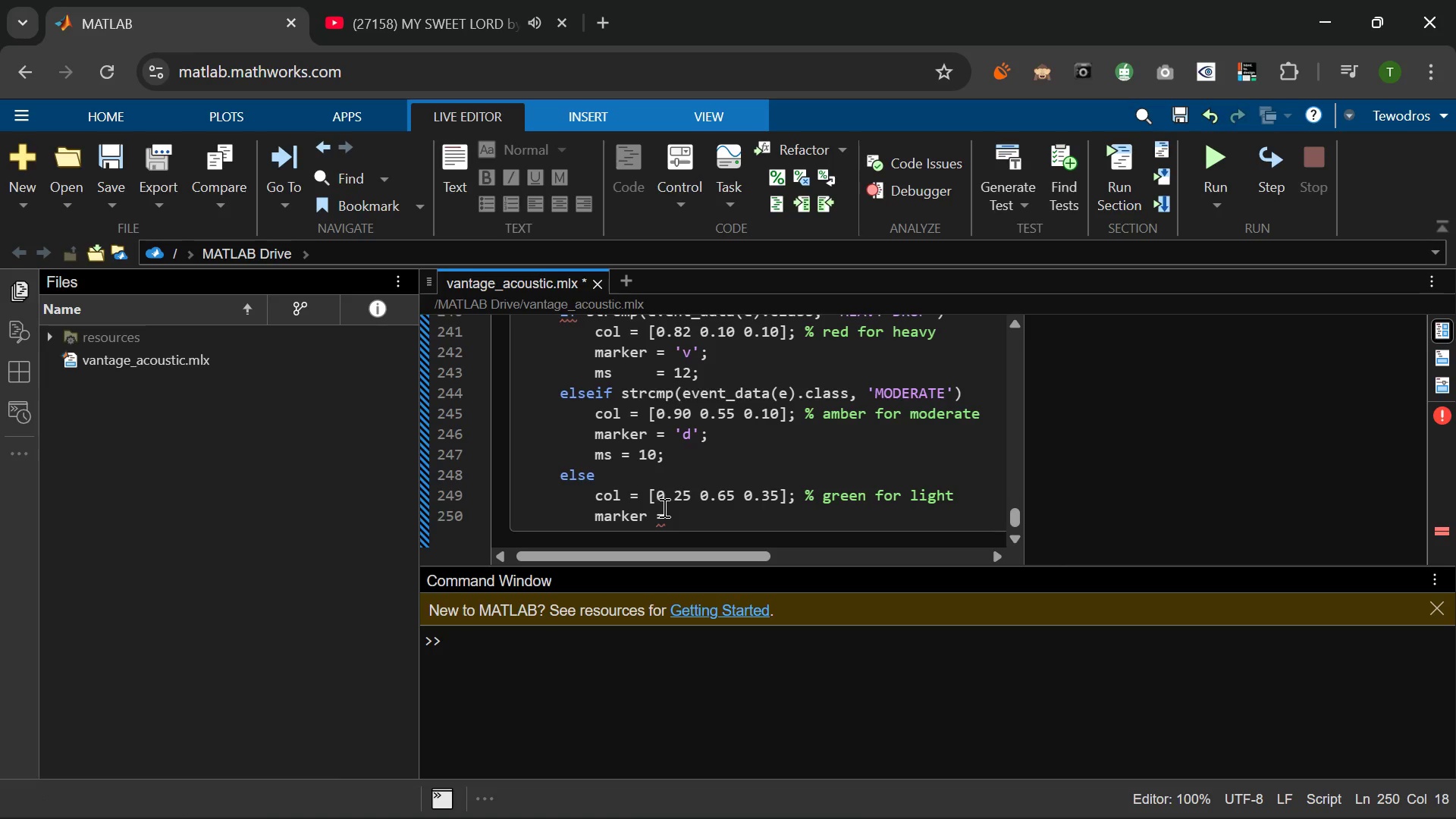 
type(^)
key(Backspace)
type('D^)
key(Backspace)
key(Backspace)
type(^)
 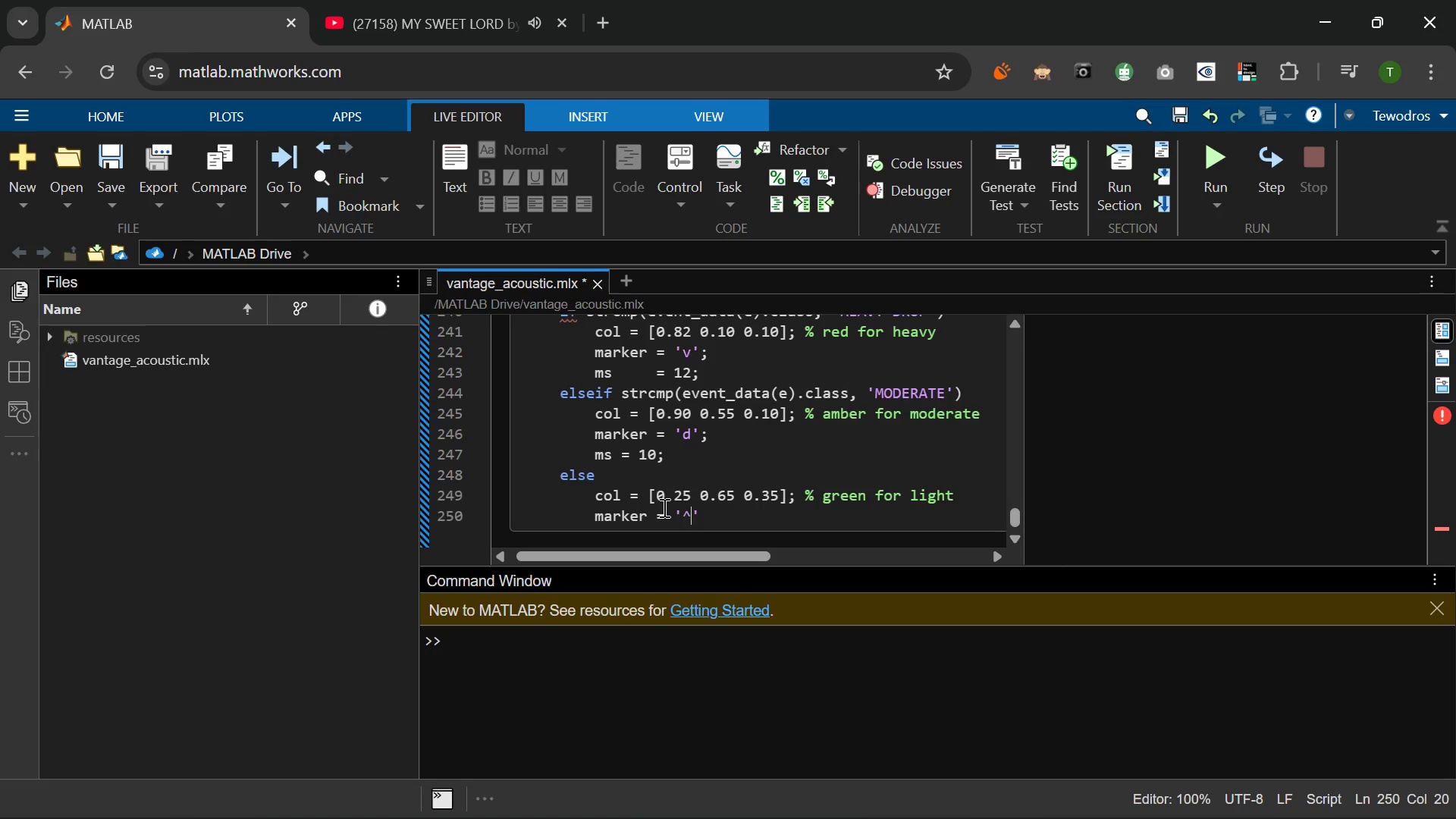 
key(ArrowRight)
 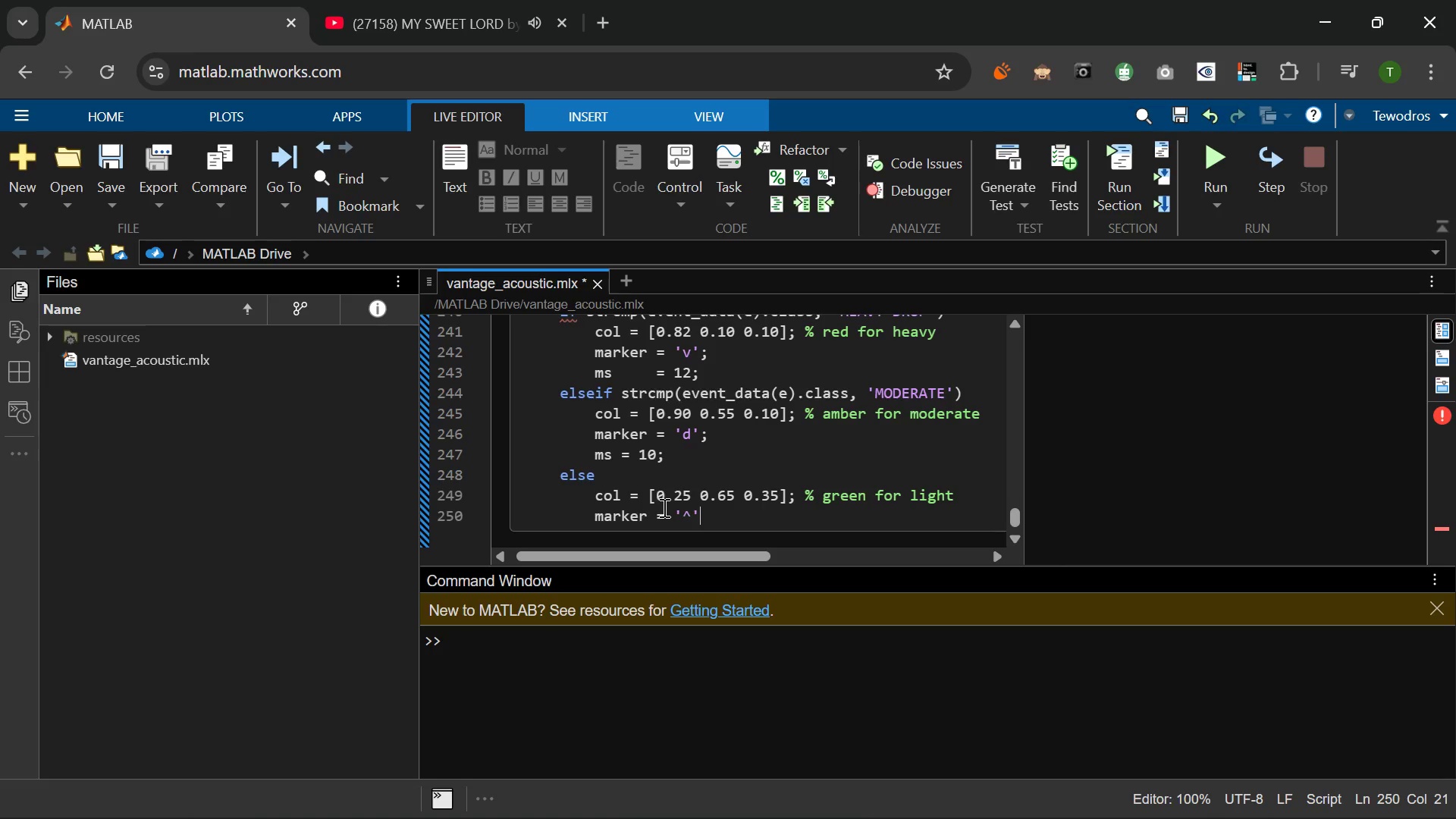 
key(Semicolon)
 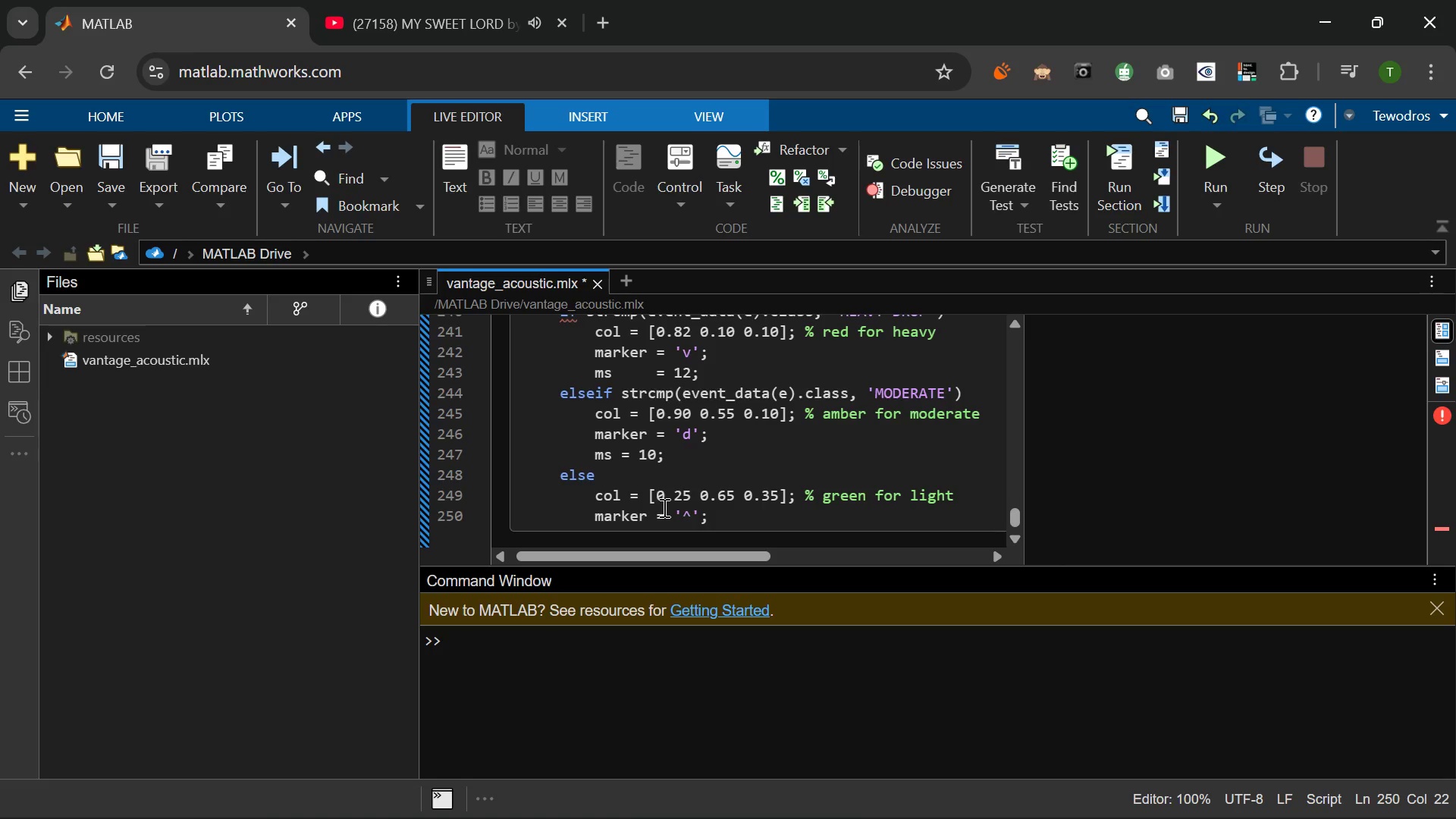 
key(Enter)
 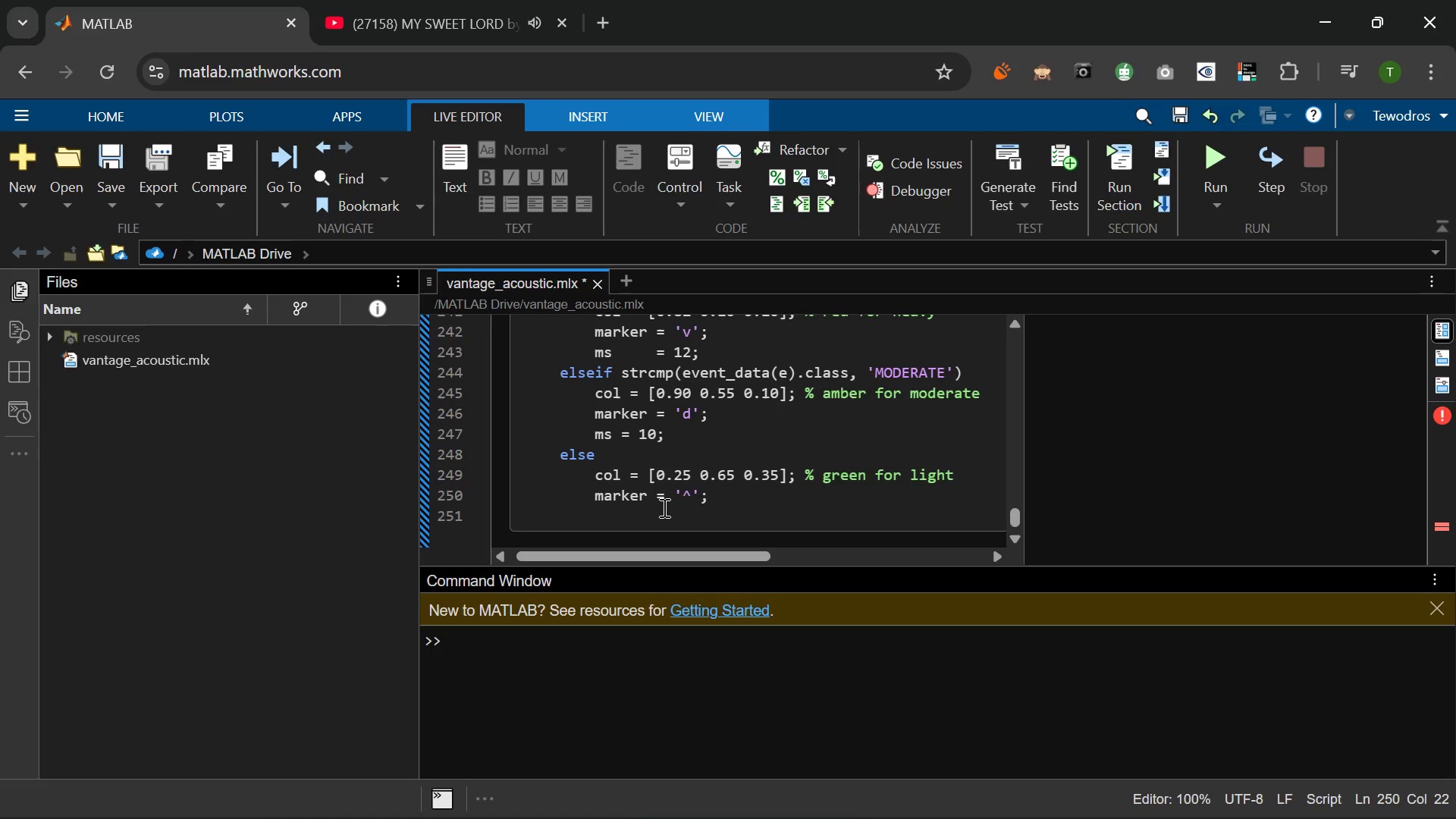 
type(ms = 9;)
 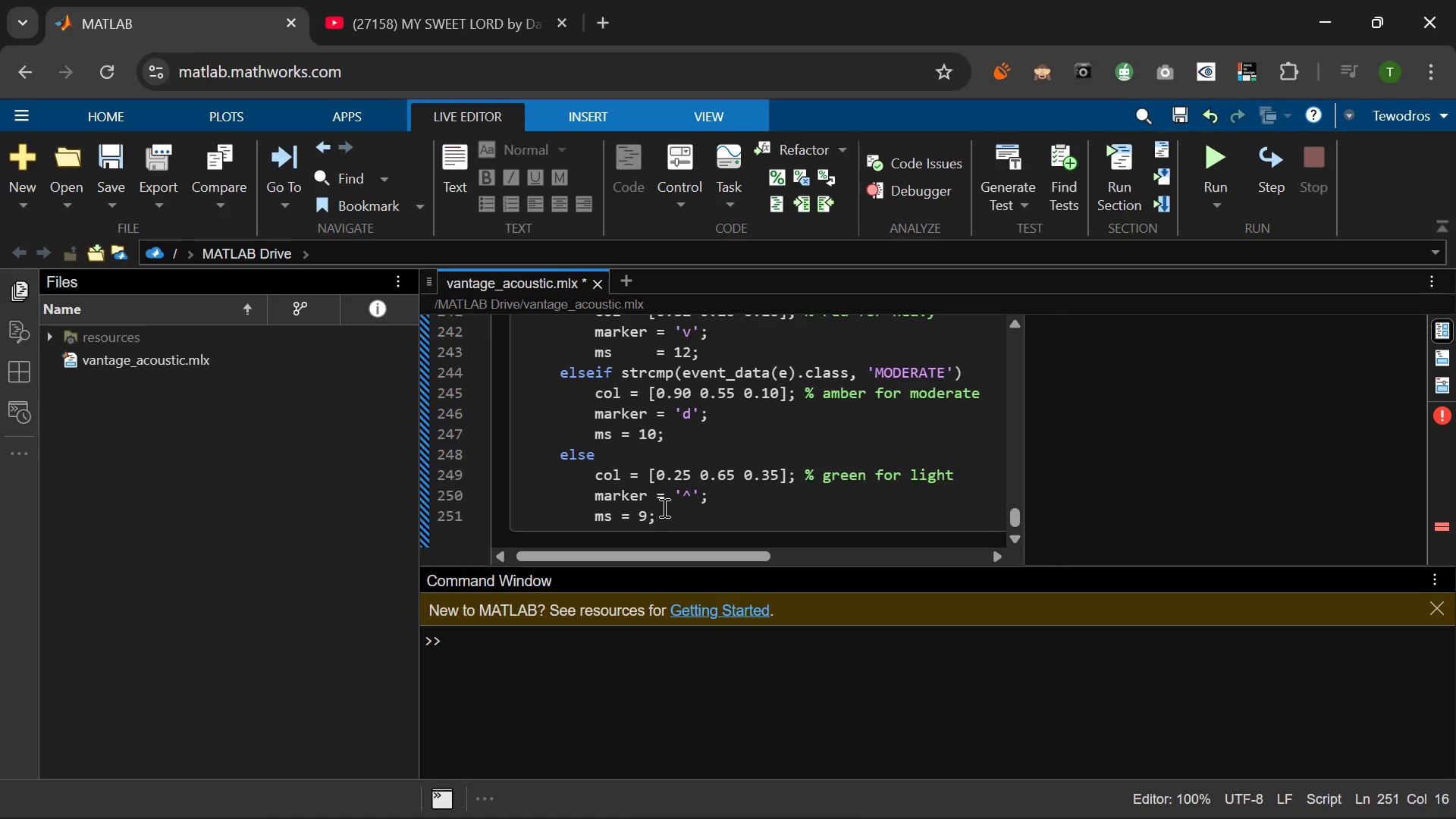 
key(Enter)
 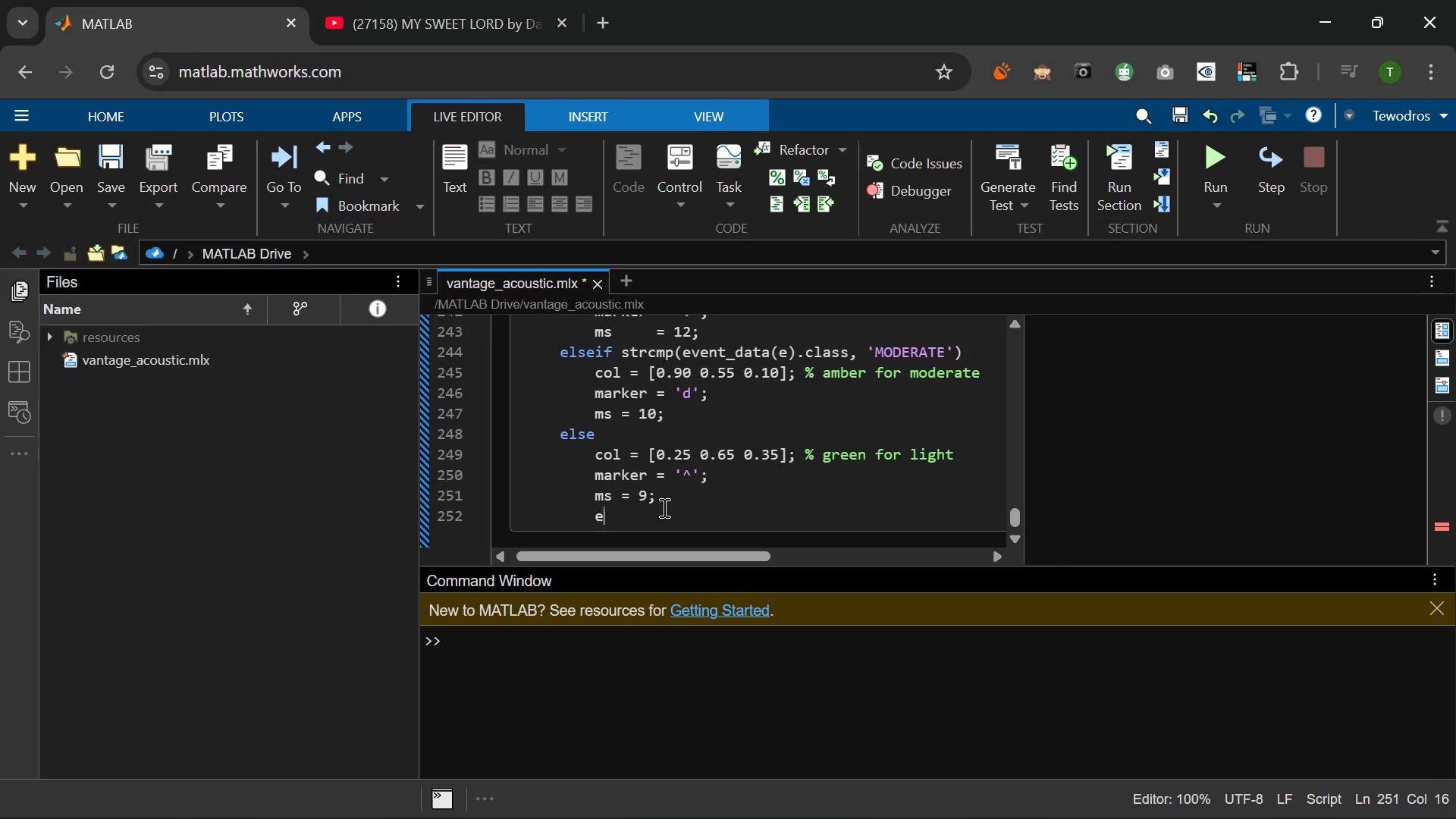 
type(end )
 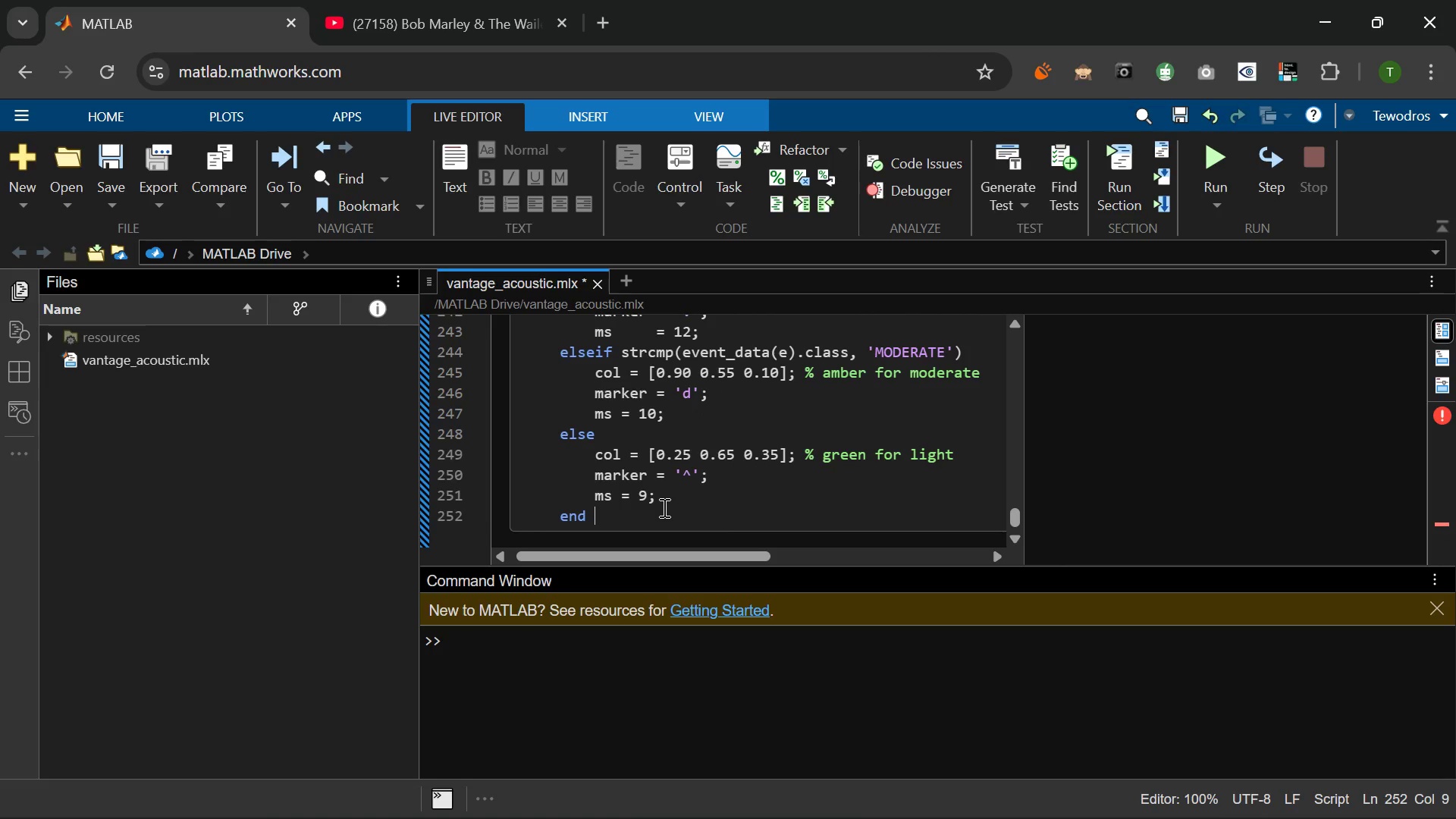 
key(Enter)
 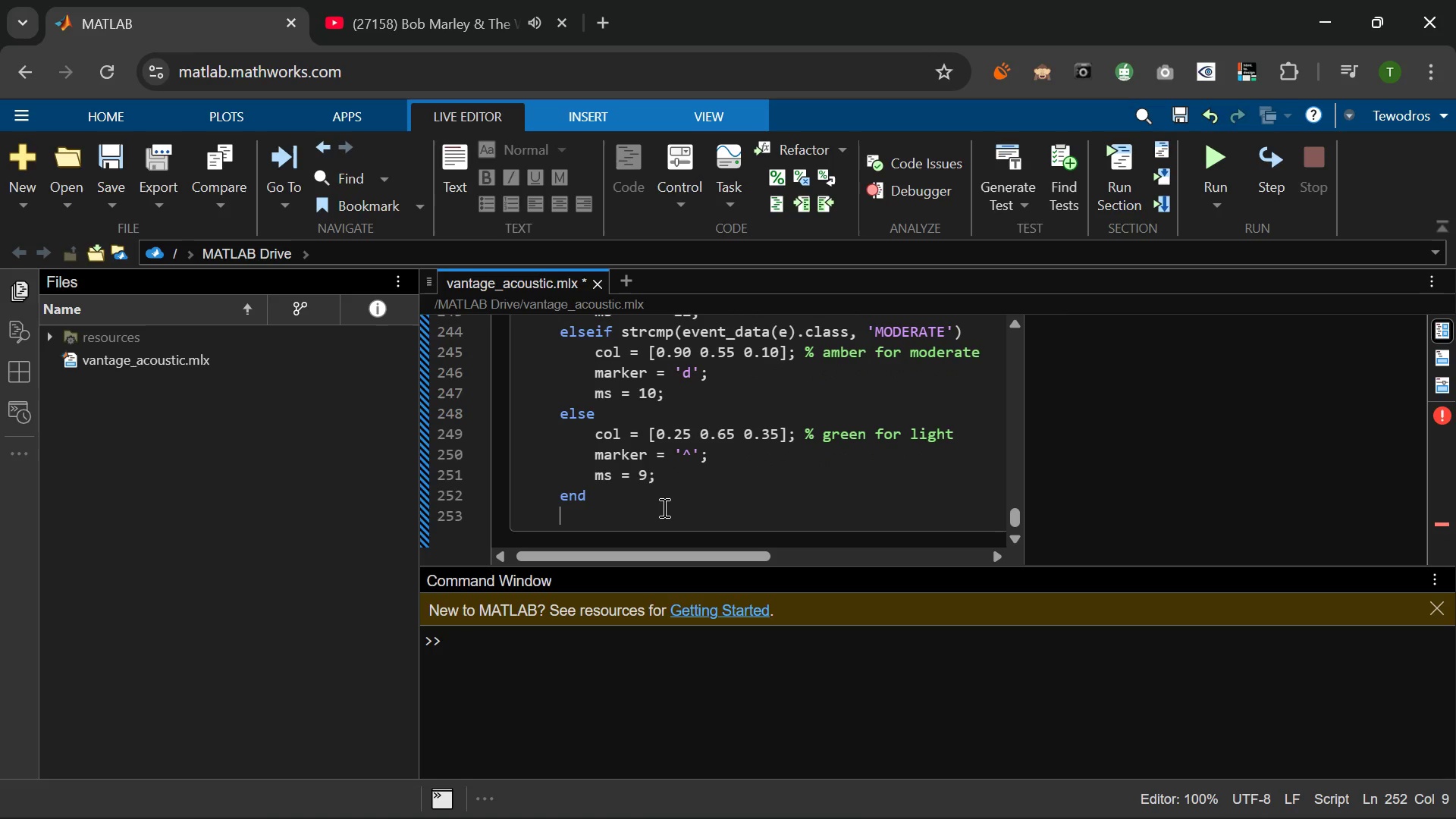 
key(Enter)
 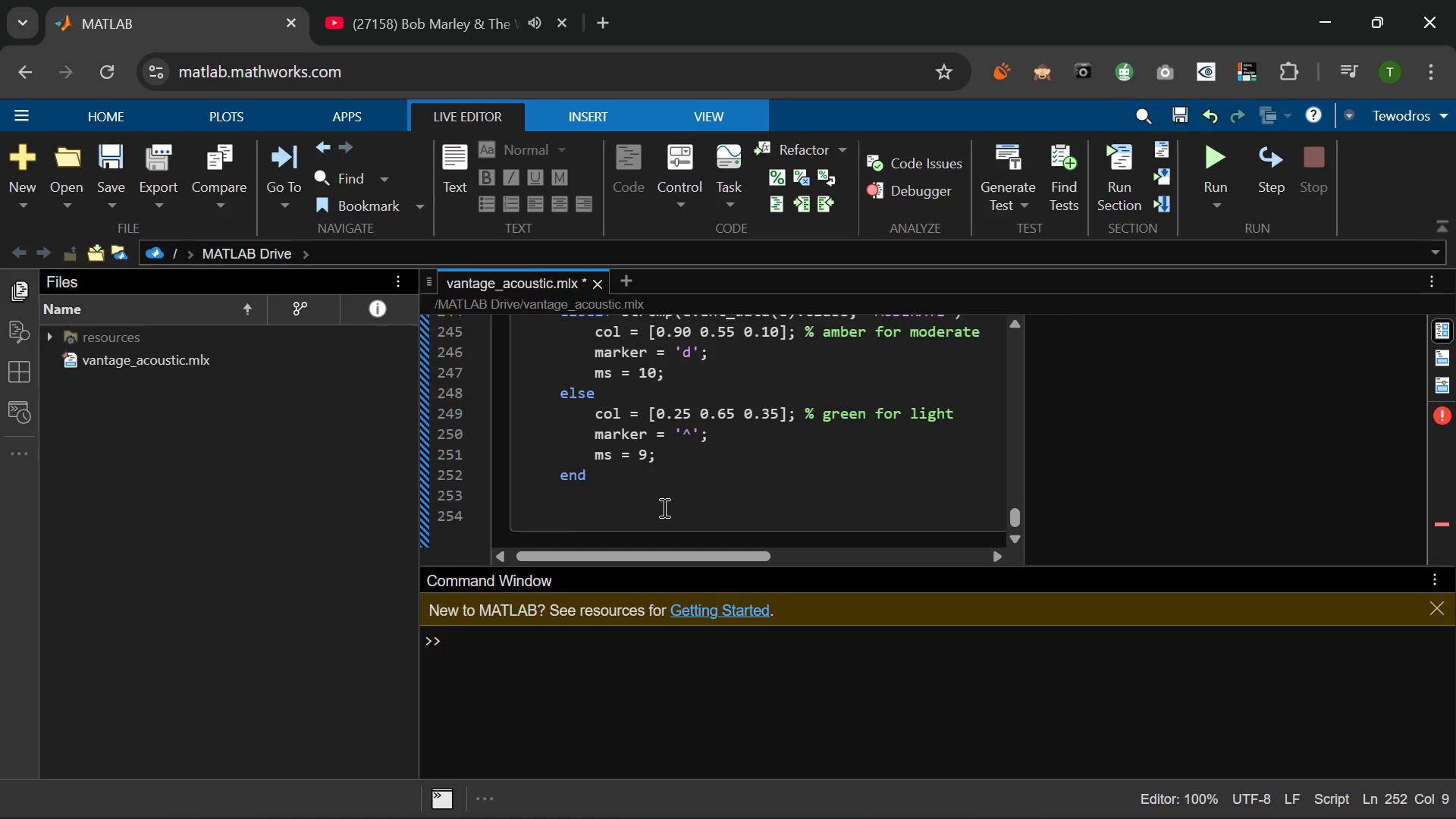 
type(plot(pkP)
key(Backspace)
type(_time, pk_)
key(Tab)
type(, markr, 'Color)
 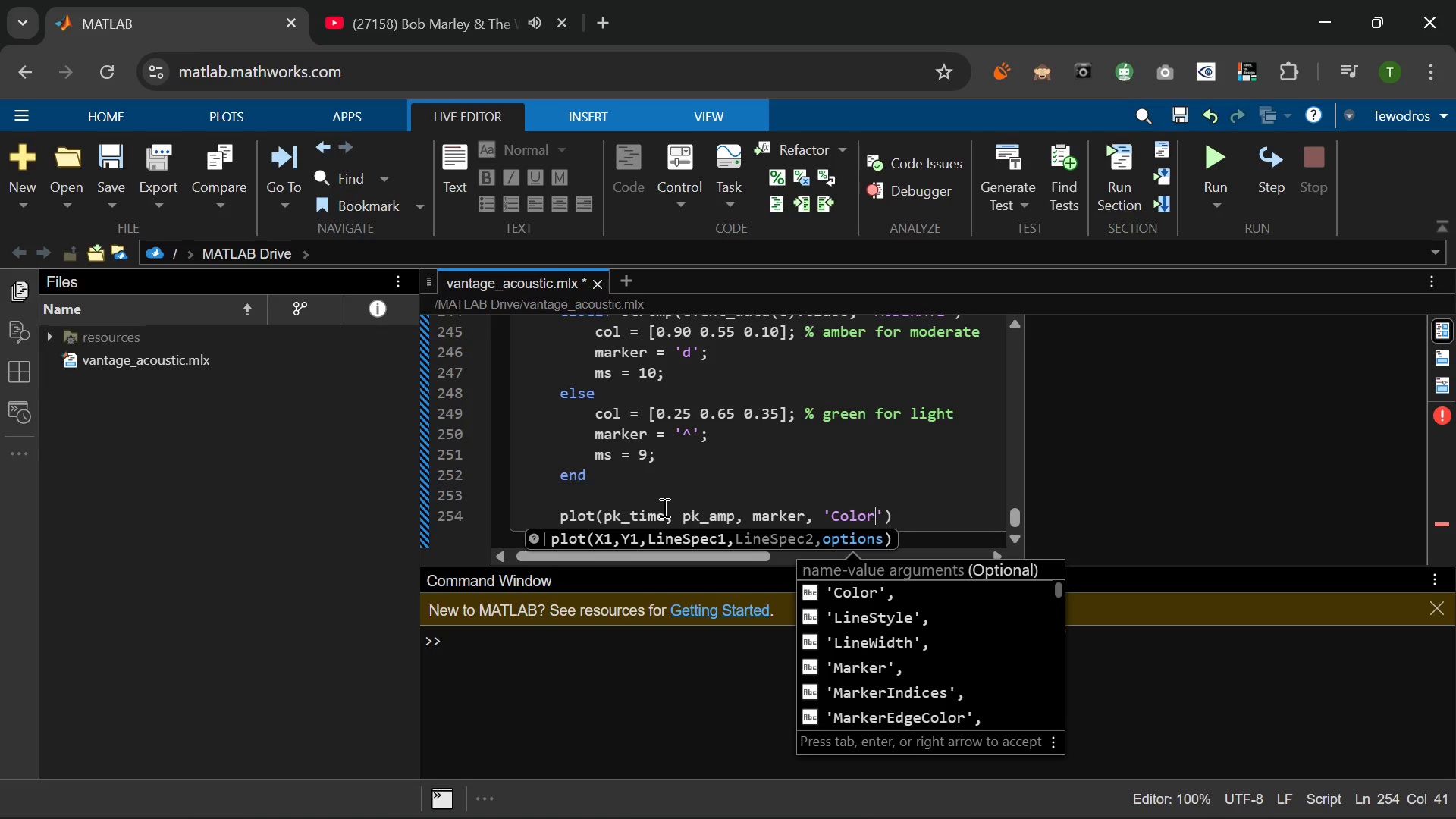 
wait(12.88)
 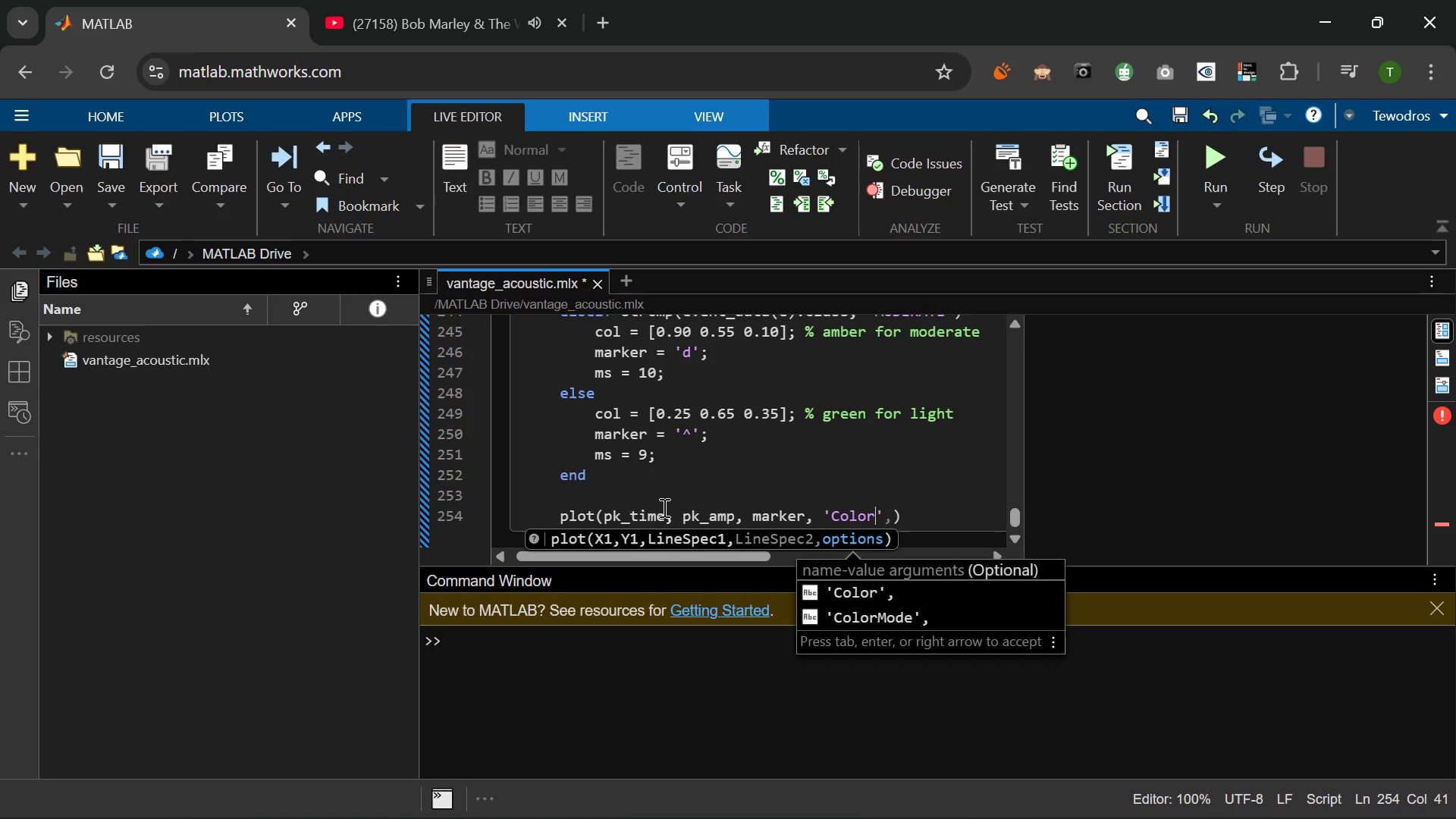 
key(ArrowRight)
 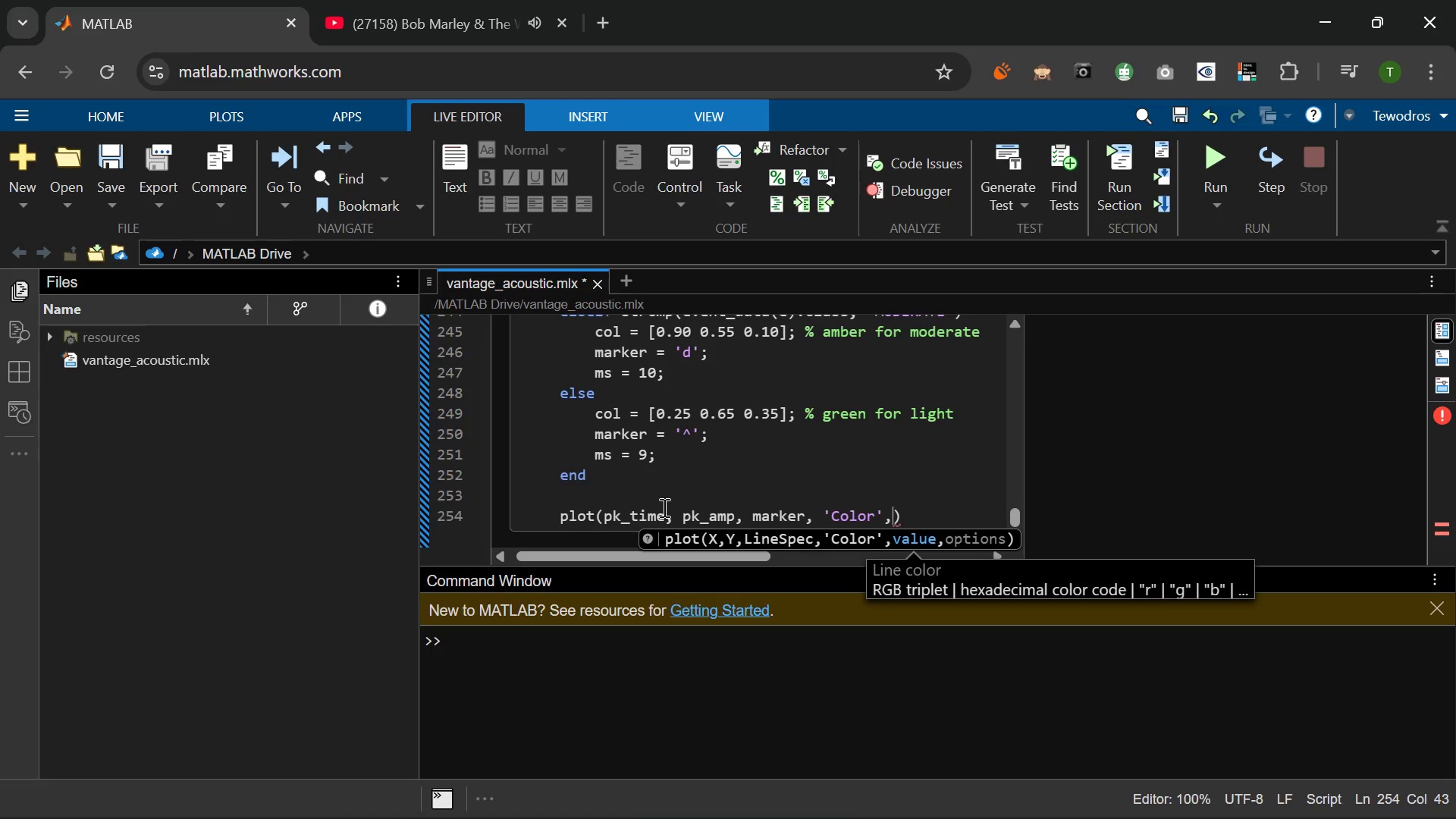 
type( col, ...)
 